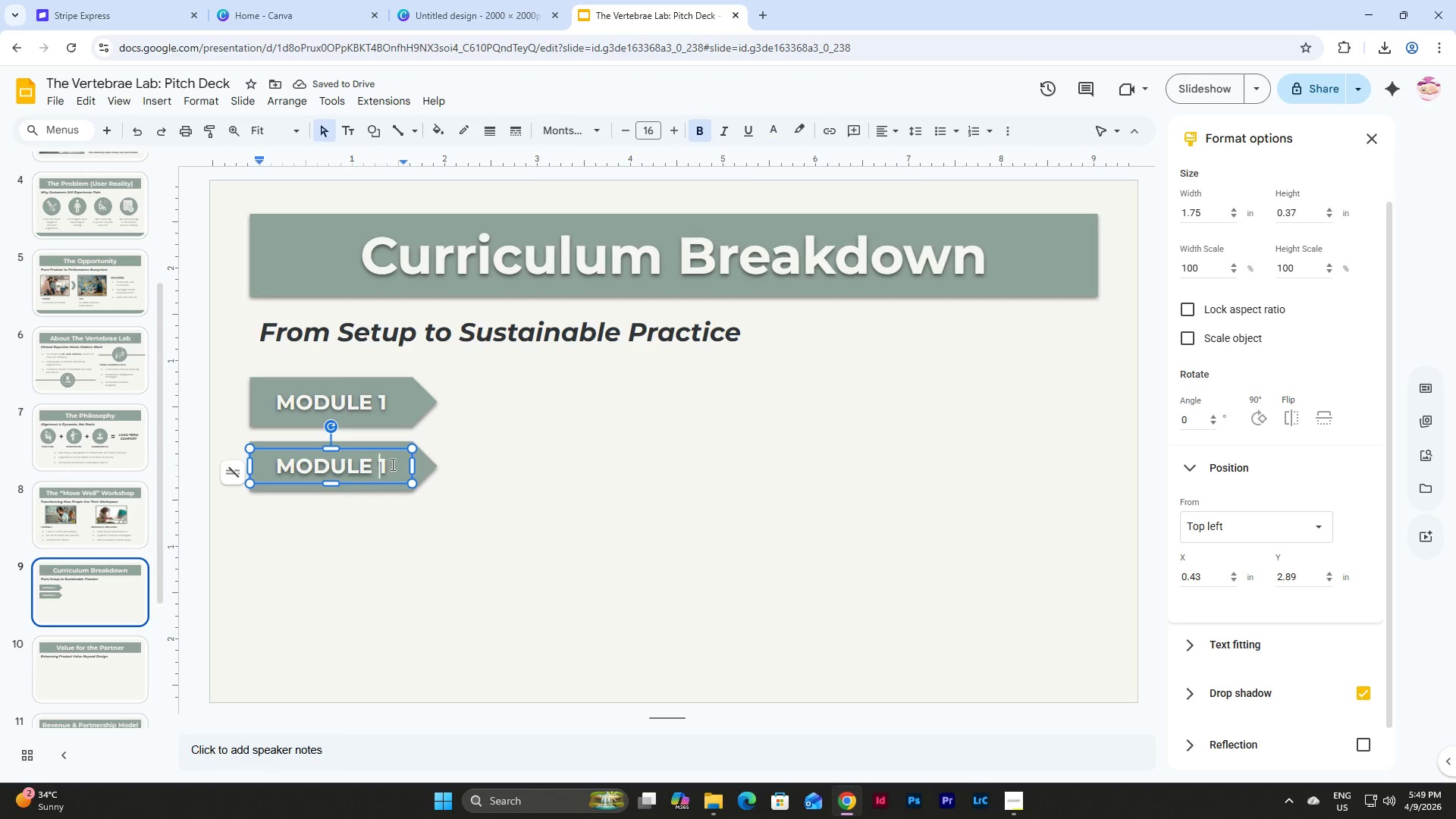 
triple_click([391, 464])
 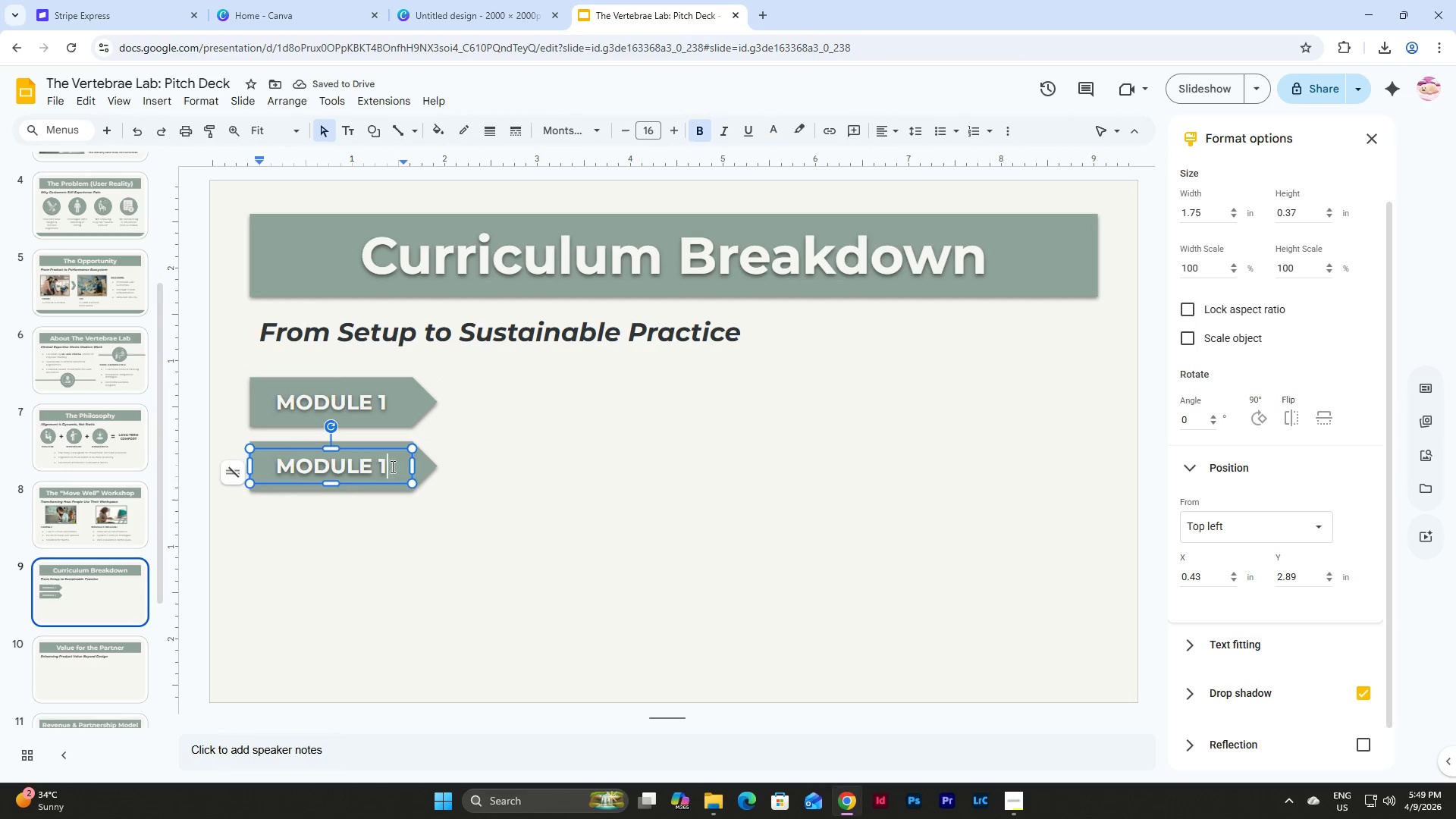 
left_click_drag(start_coordinate=[391, 466], to_coordinate=[381, 467])
 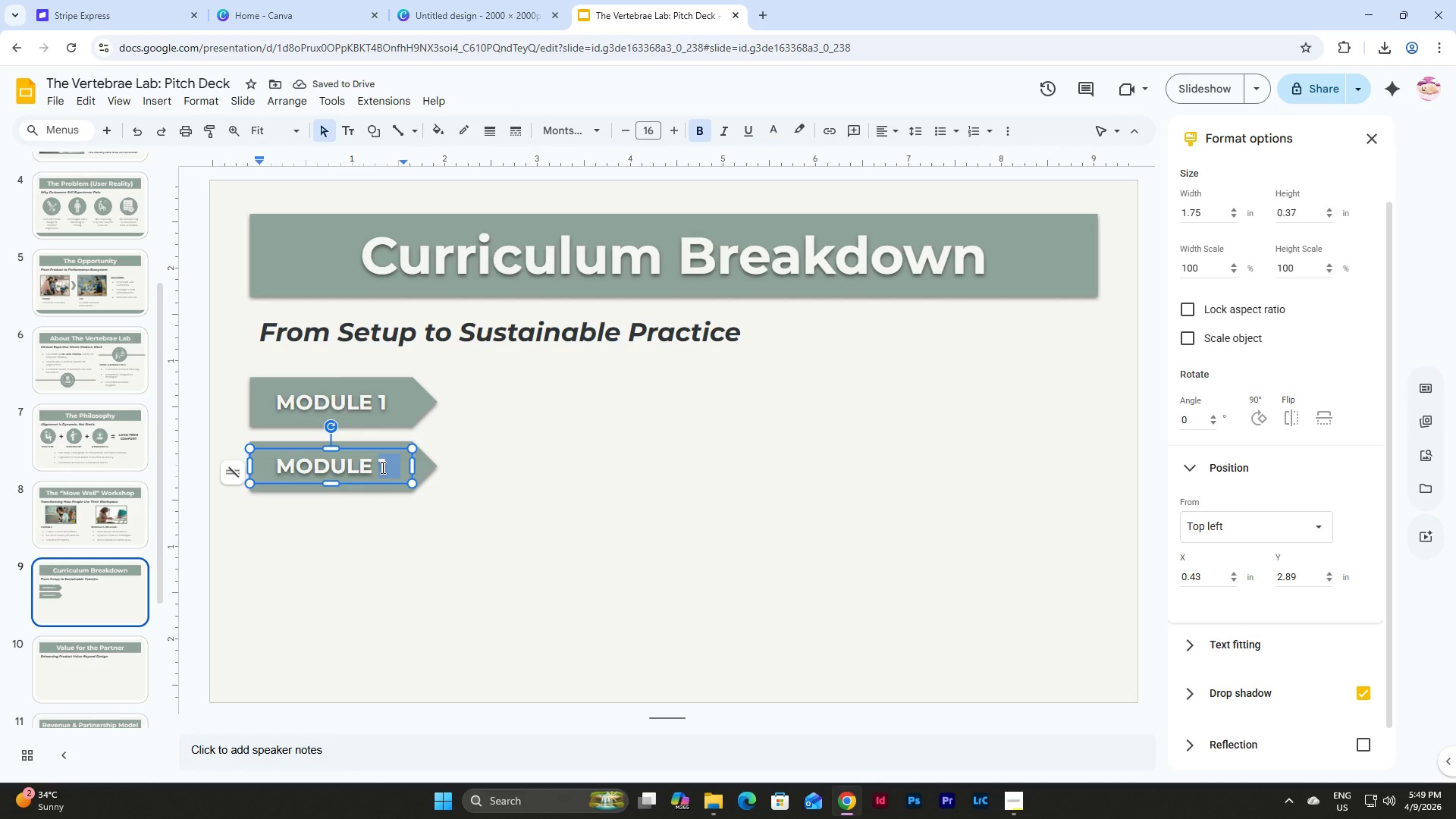 
key(Numpad2)
 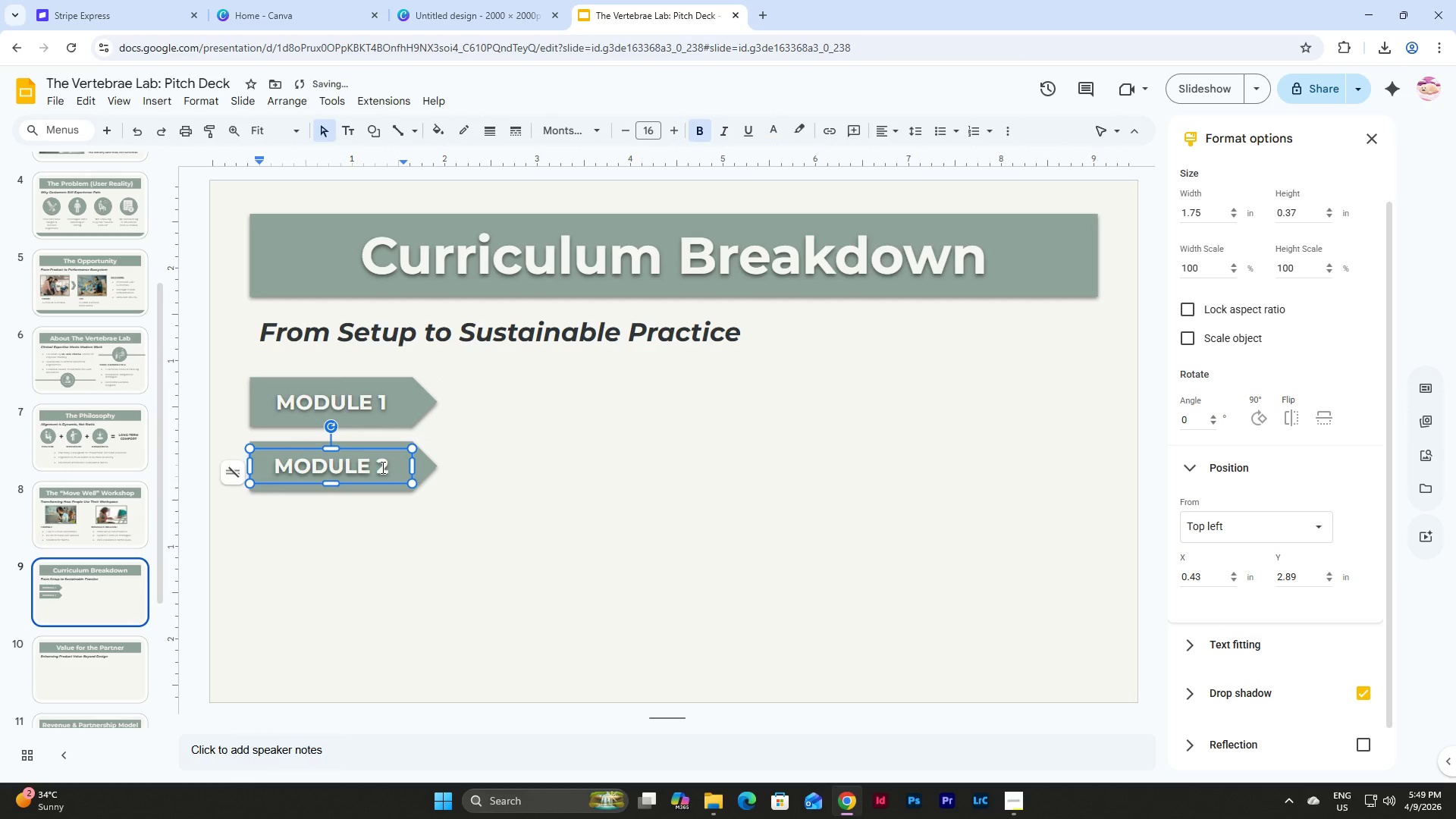 
left_click([482, 529])
 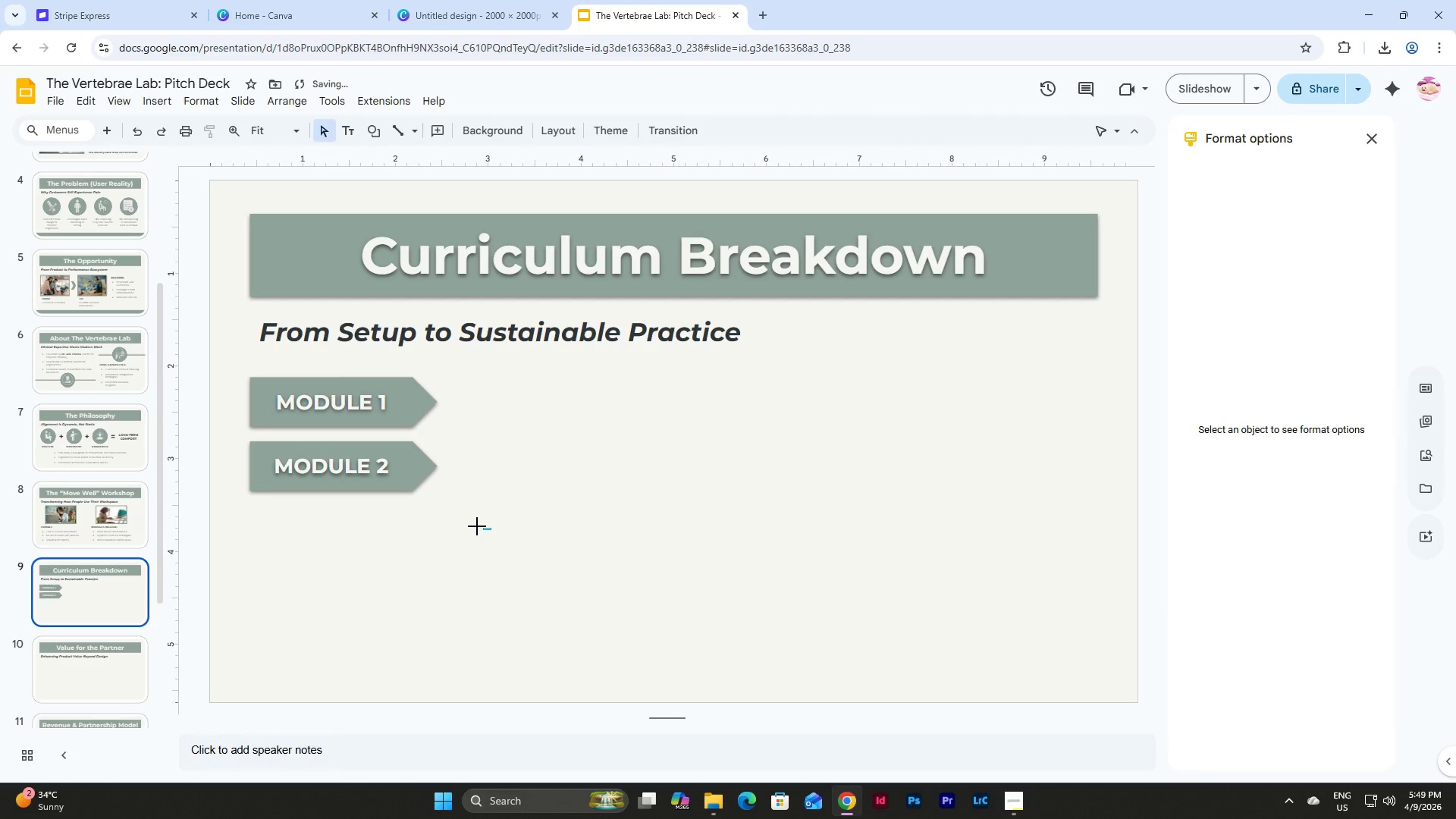 
left_click_drag(start_coordinate=[491, 529], to_coordinate=[326, 461])
 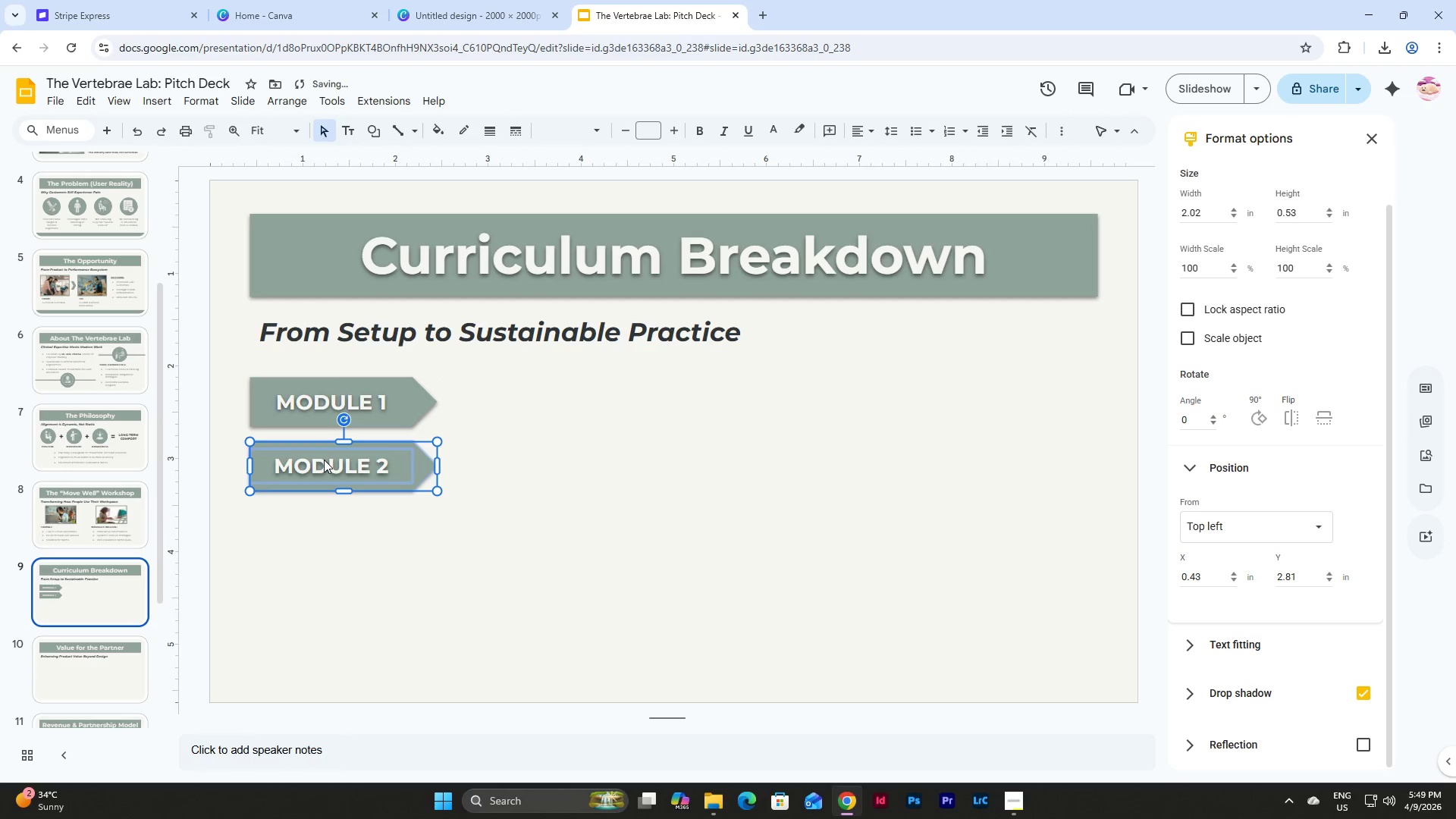 
key(Control+D)
 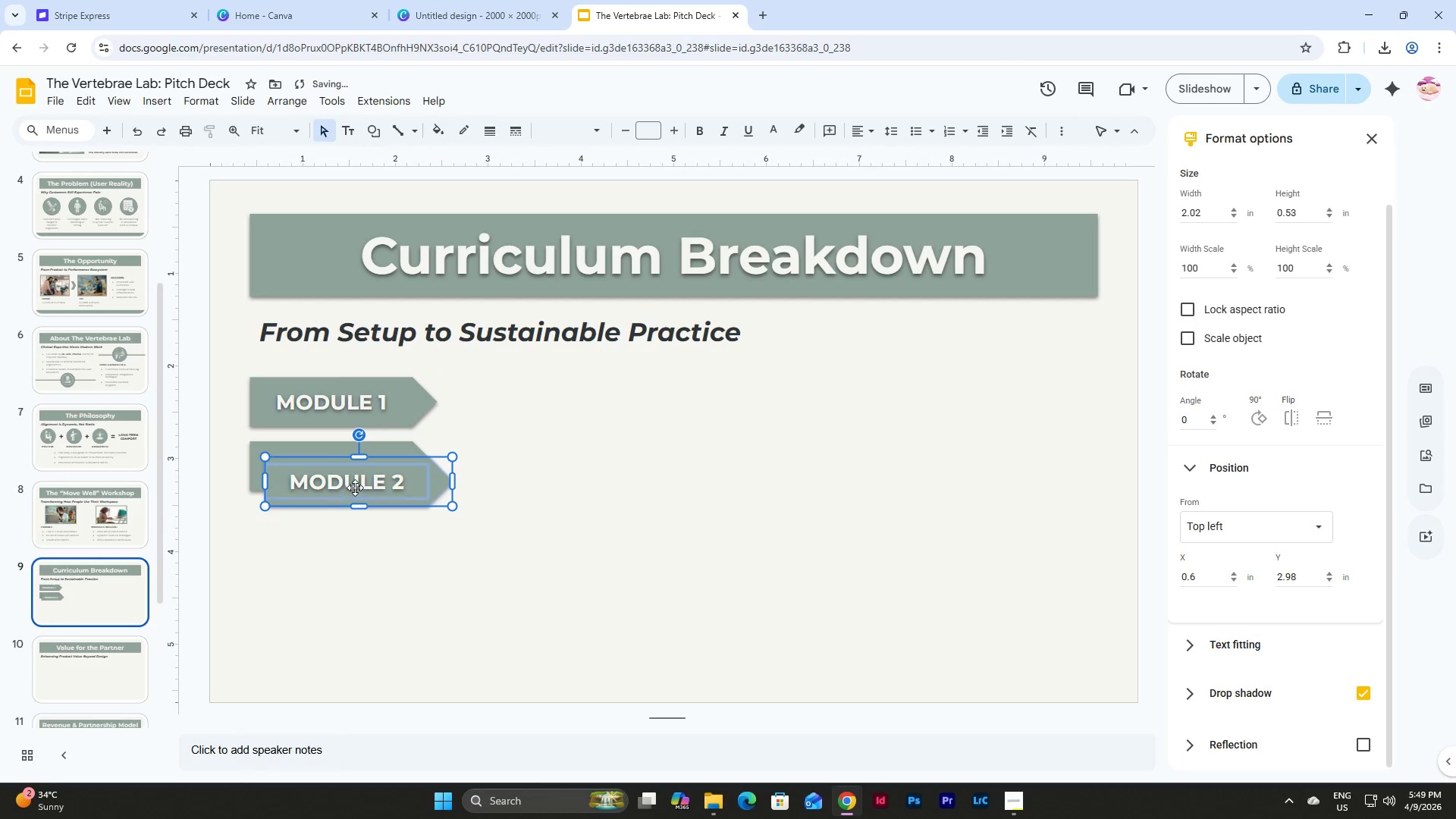 
left_click_drag(start_coordinate=[355, 488], to_coordinate=[337, 538])
 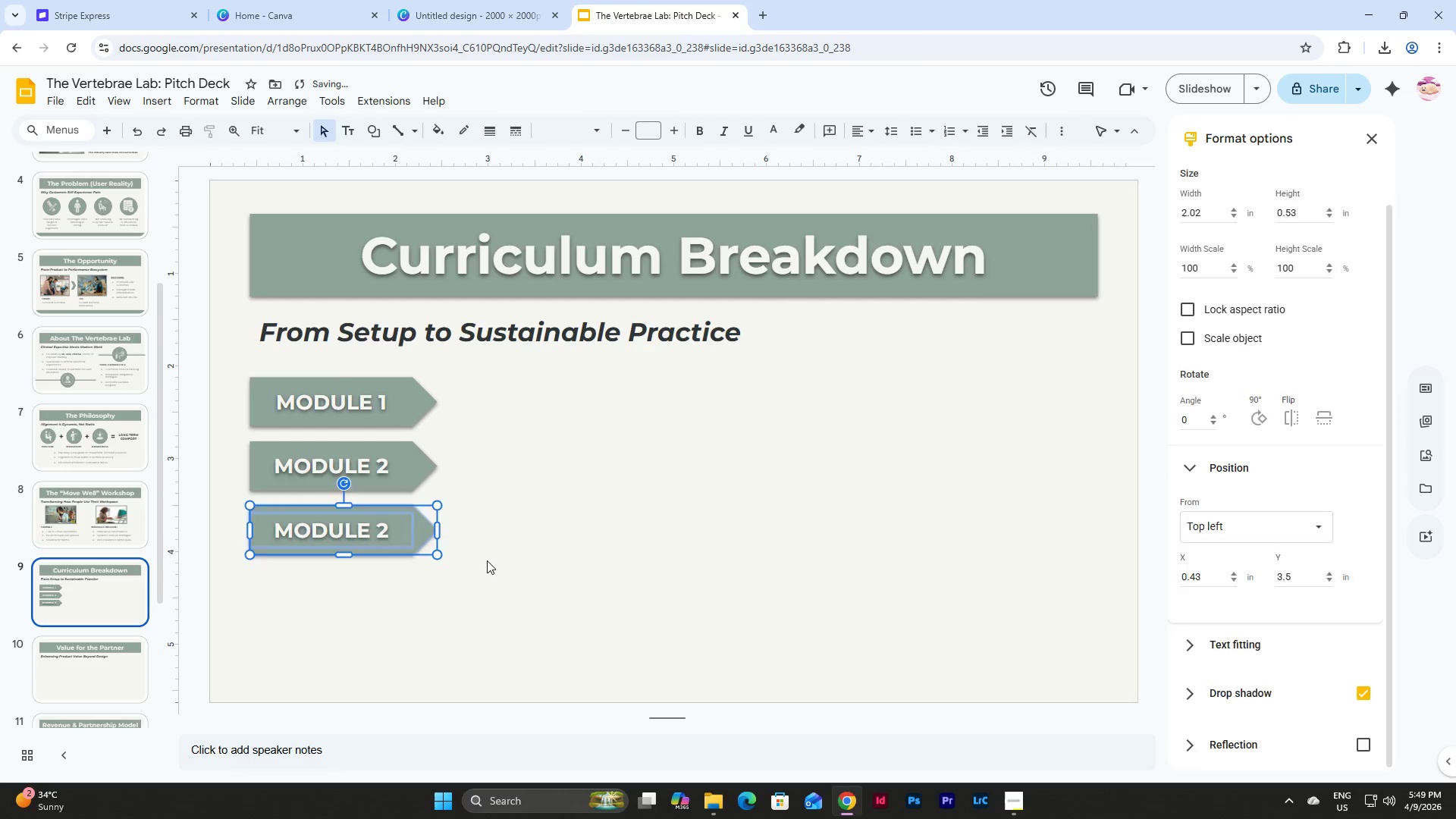 
left_click([487, 560])
 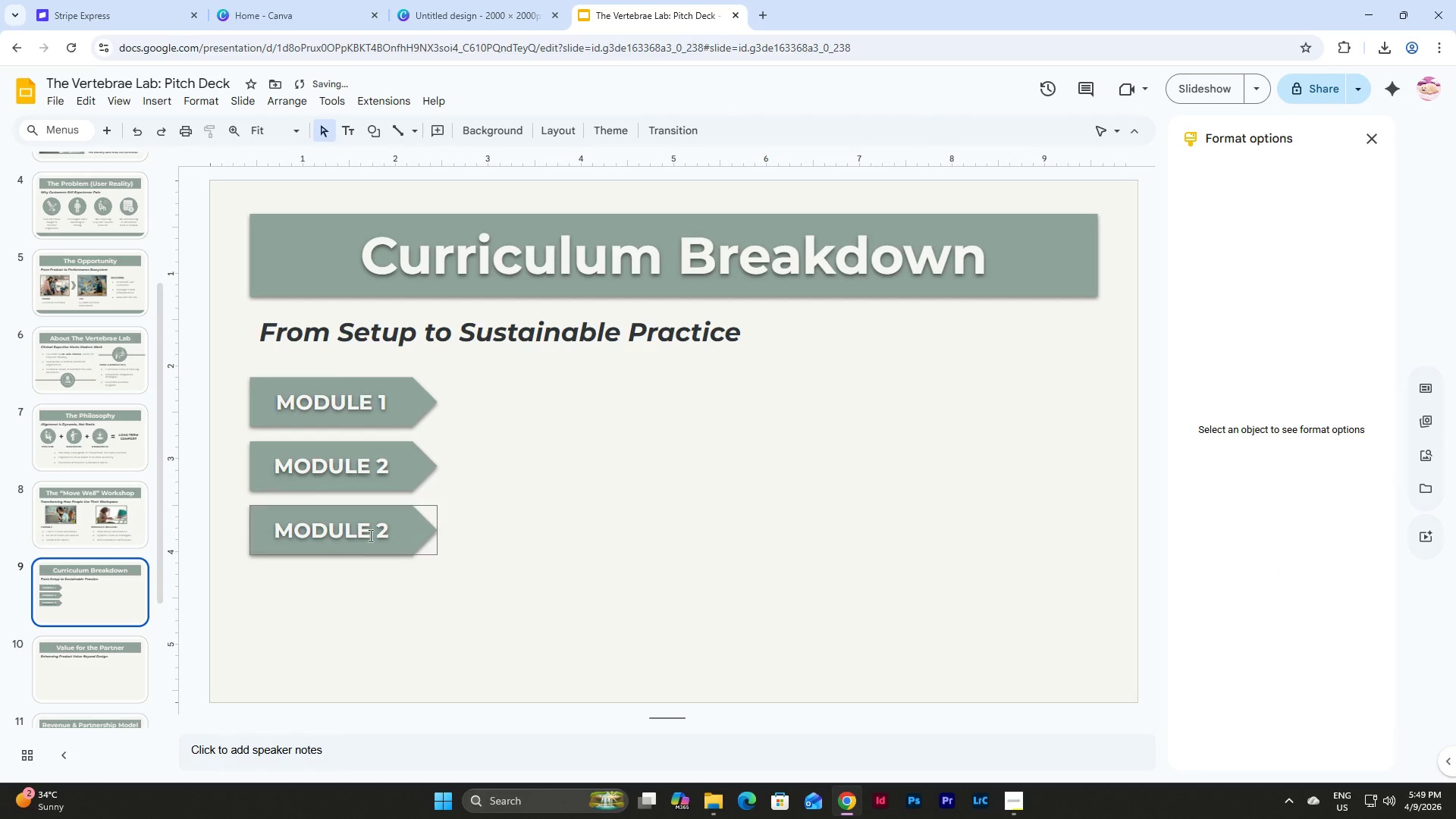 
left_click([369, 535])
 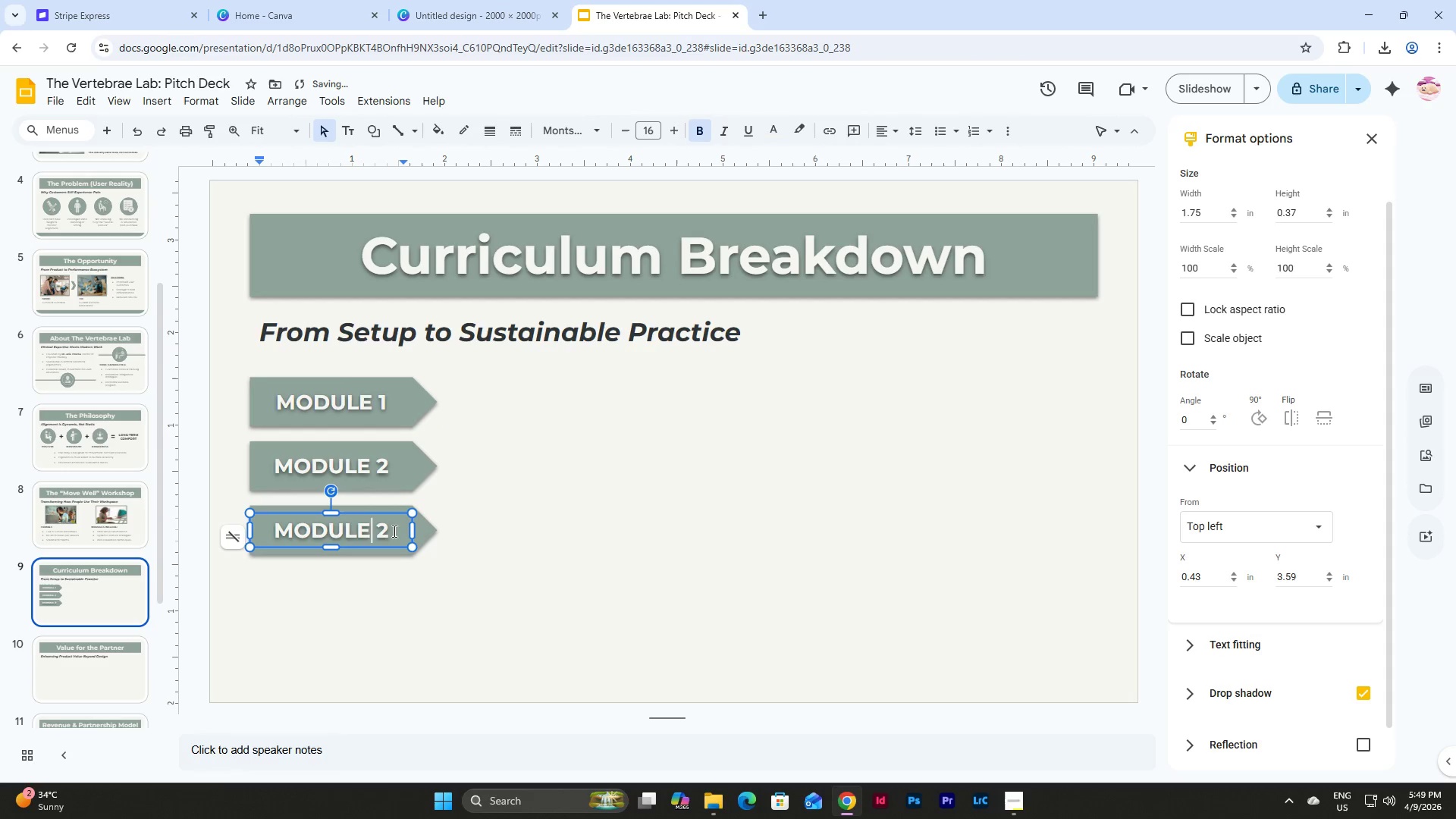 
left_click_drag(start_coordinate=[393, 531], to_coordinate=[379, 530])
 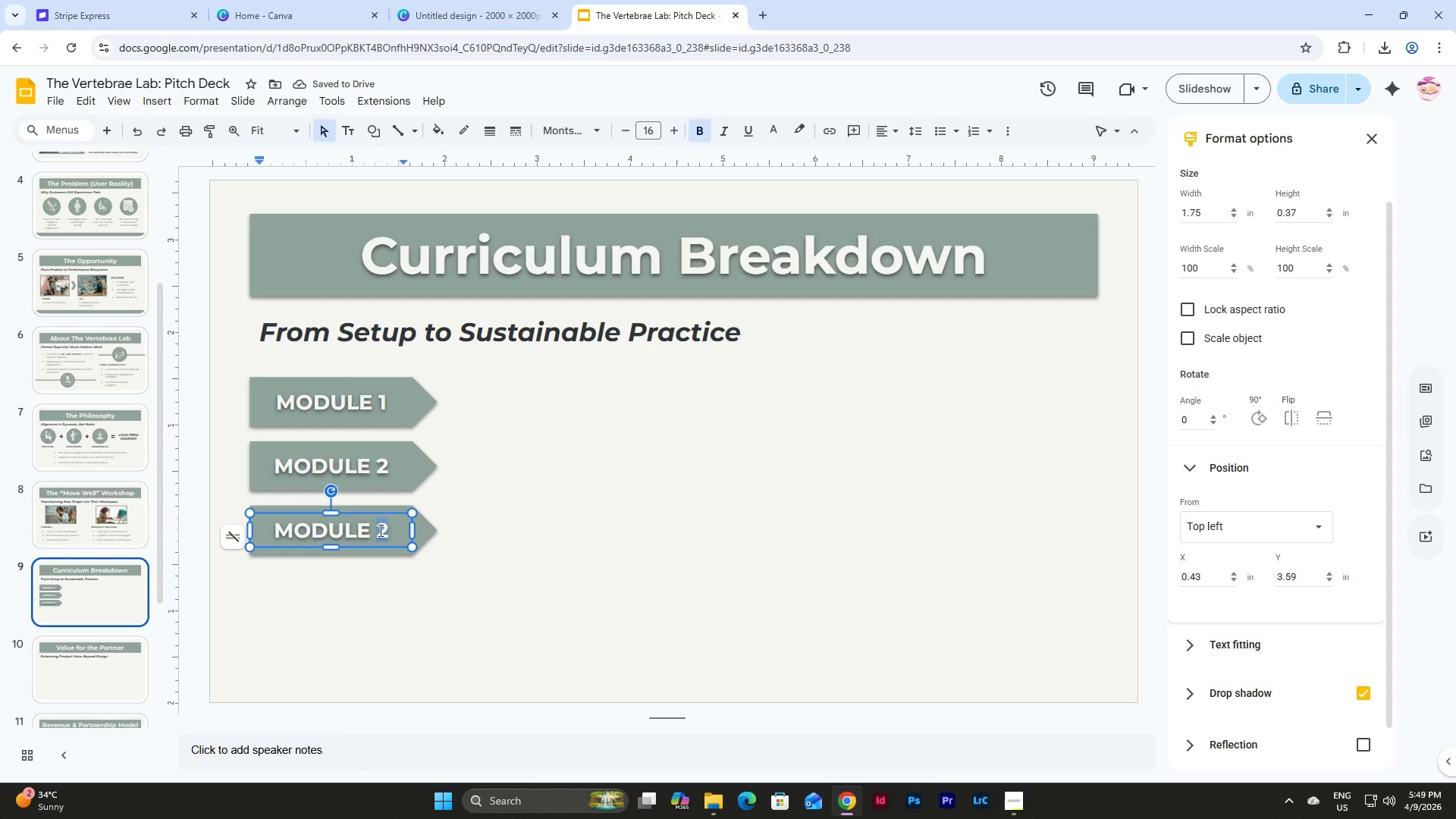 
key(Numpad3)
 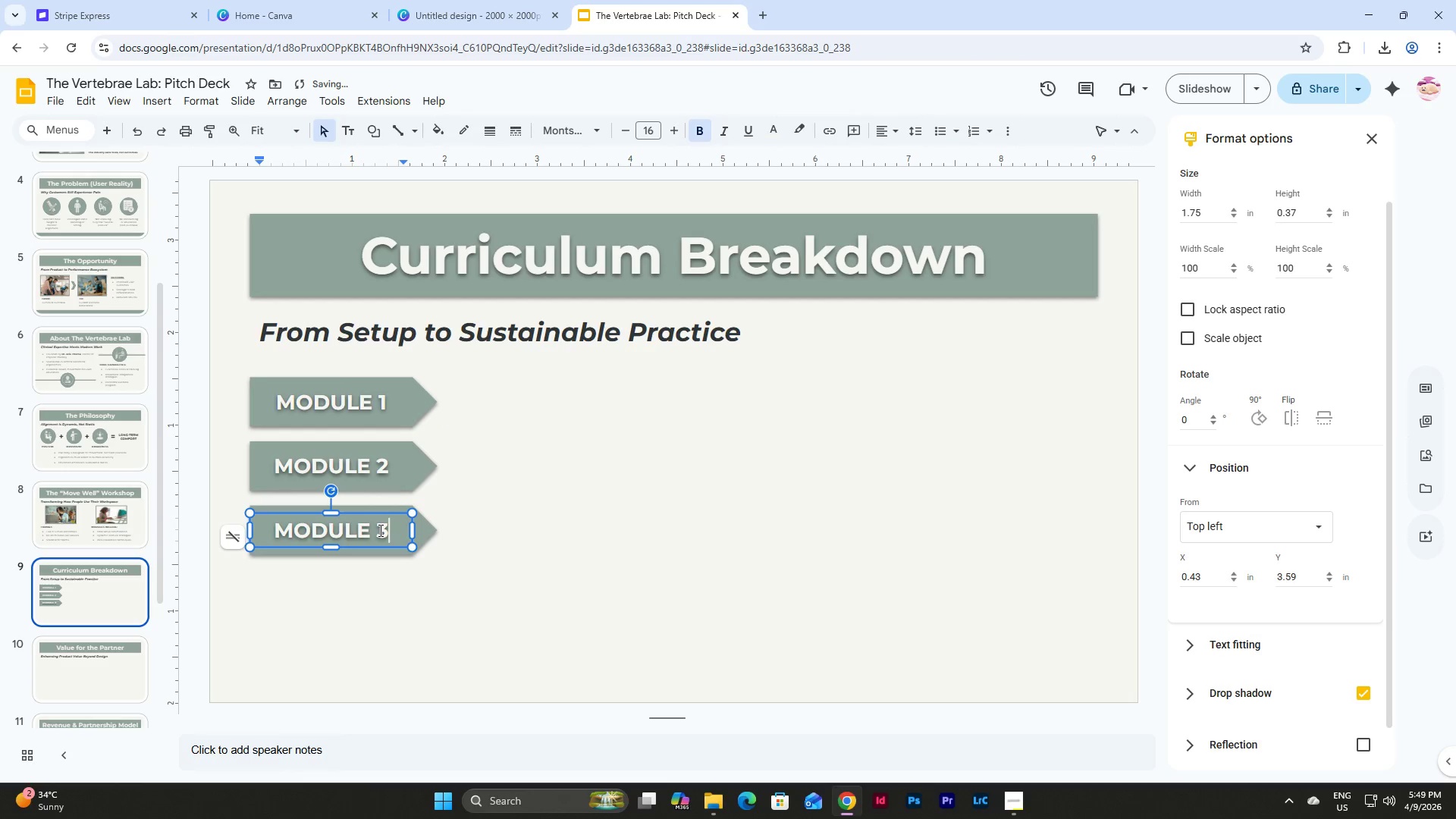 
left_click([521, 588])
 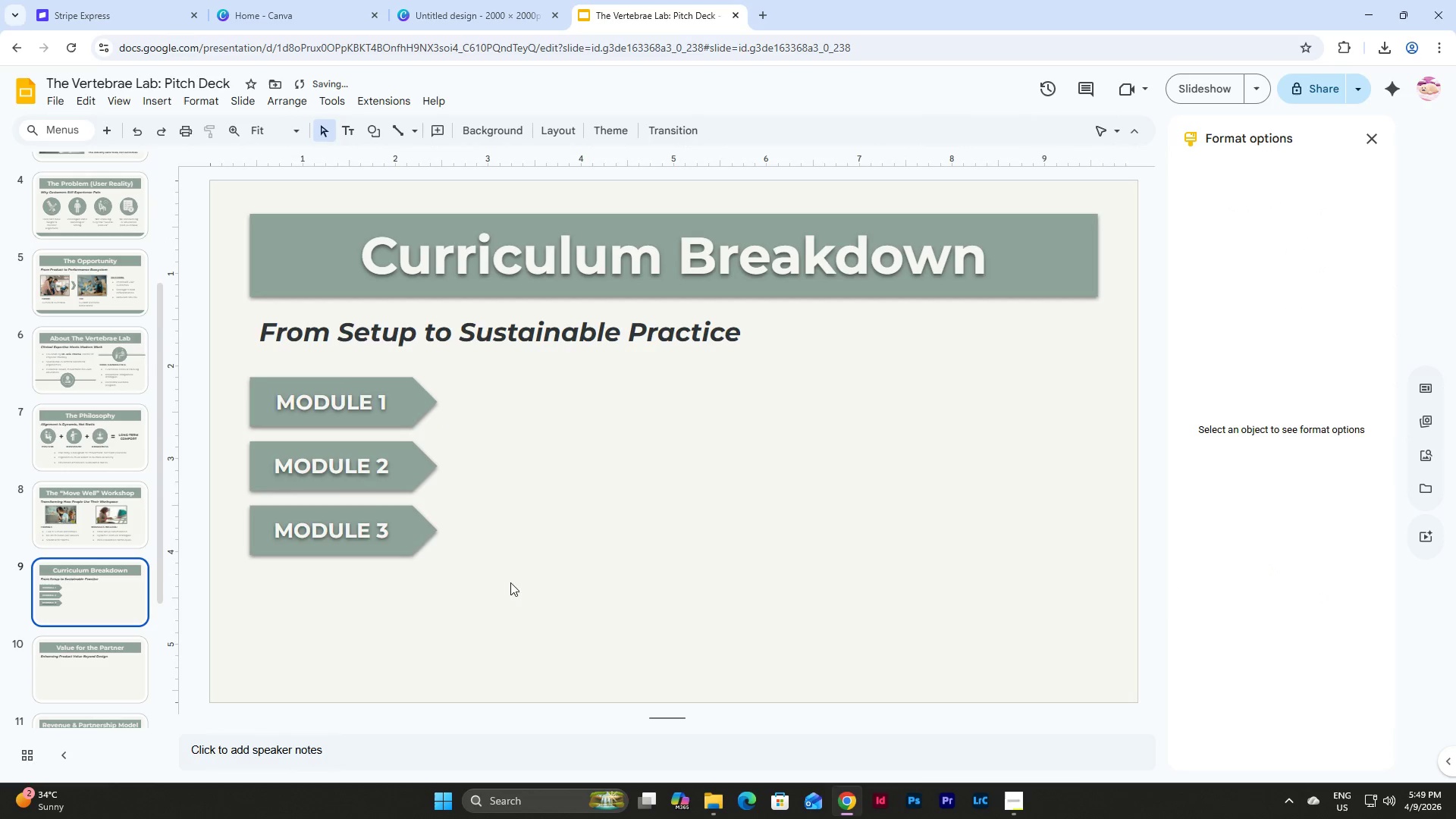 
left_click_drag(start_coordinate=[511, 582], to_coordinate=[309, 524])
 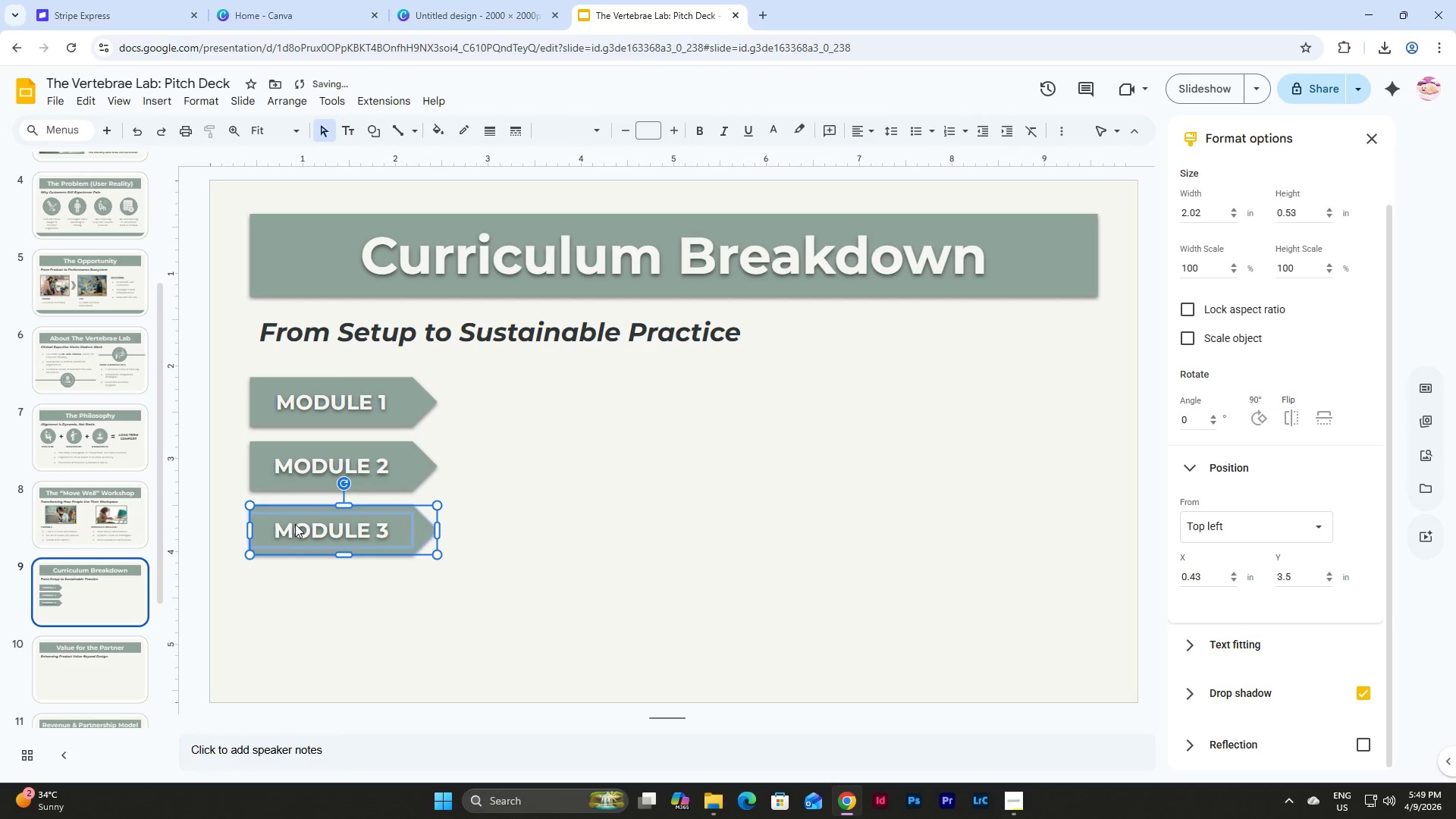 
key(Control+D)
 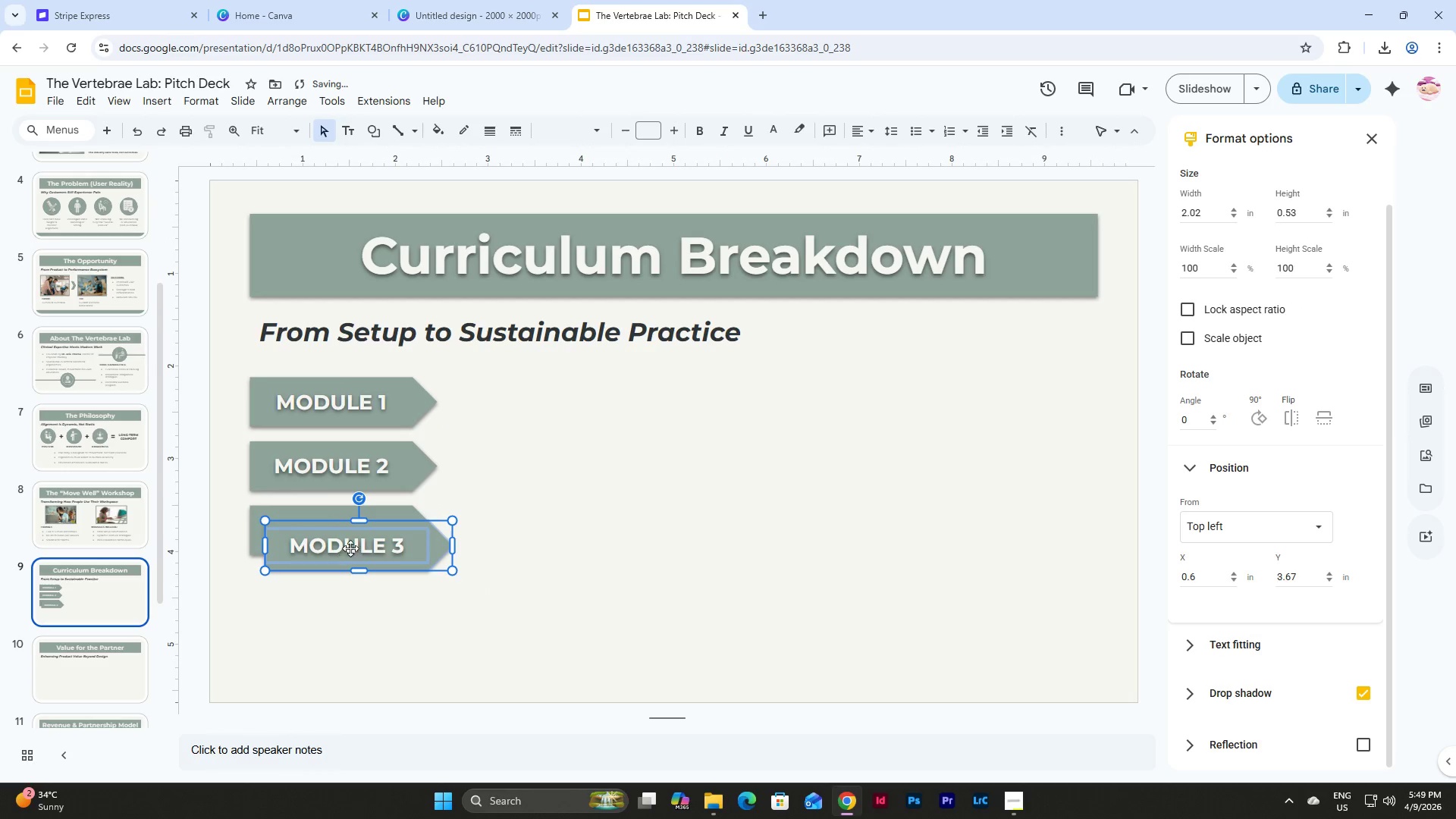 
left_click_drag(start_coordinate=[351, 544], to_coordinate=[335, 595])
 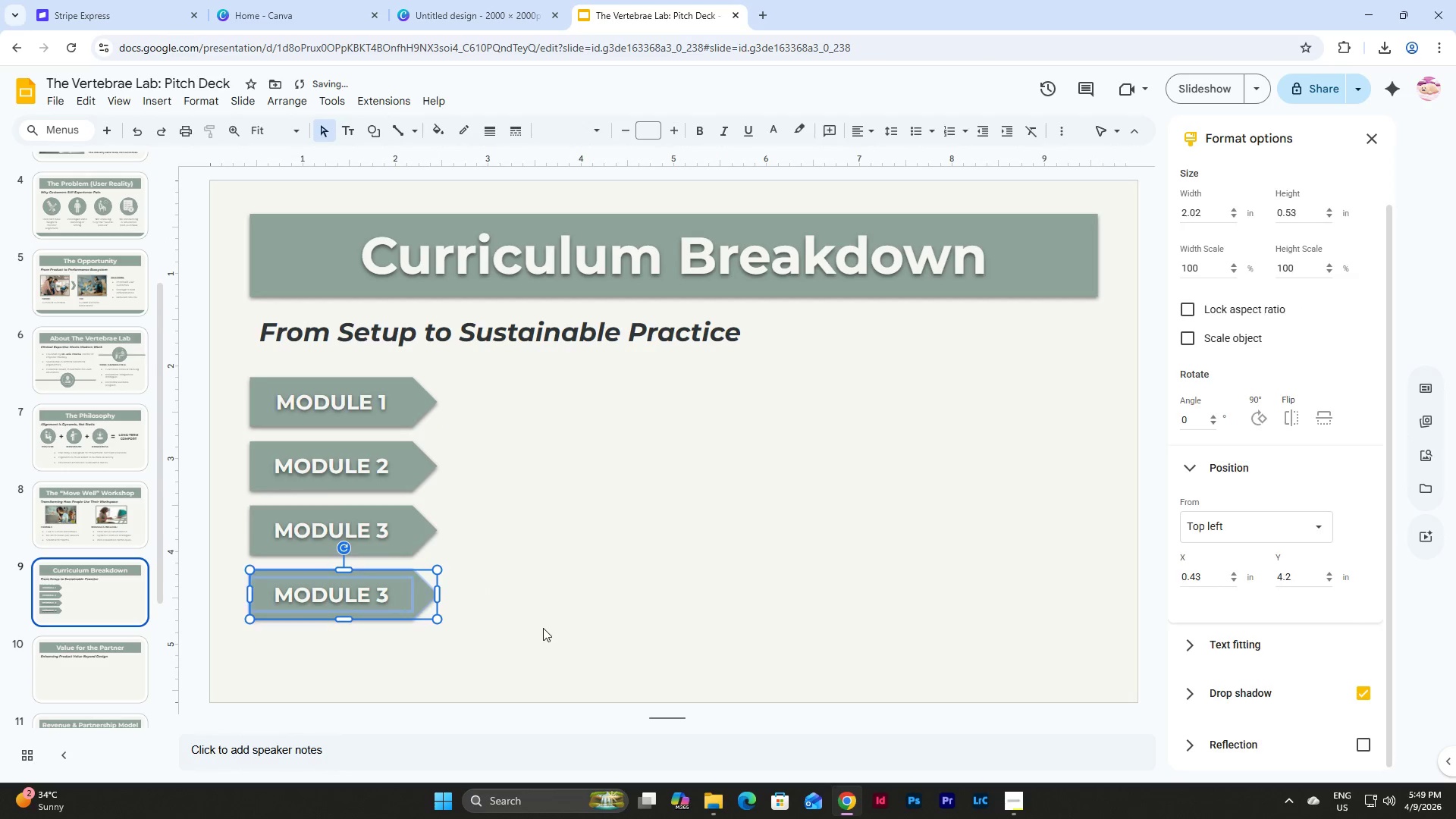 
left_click([543, 628])
 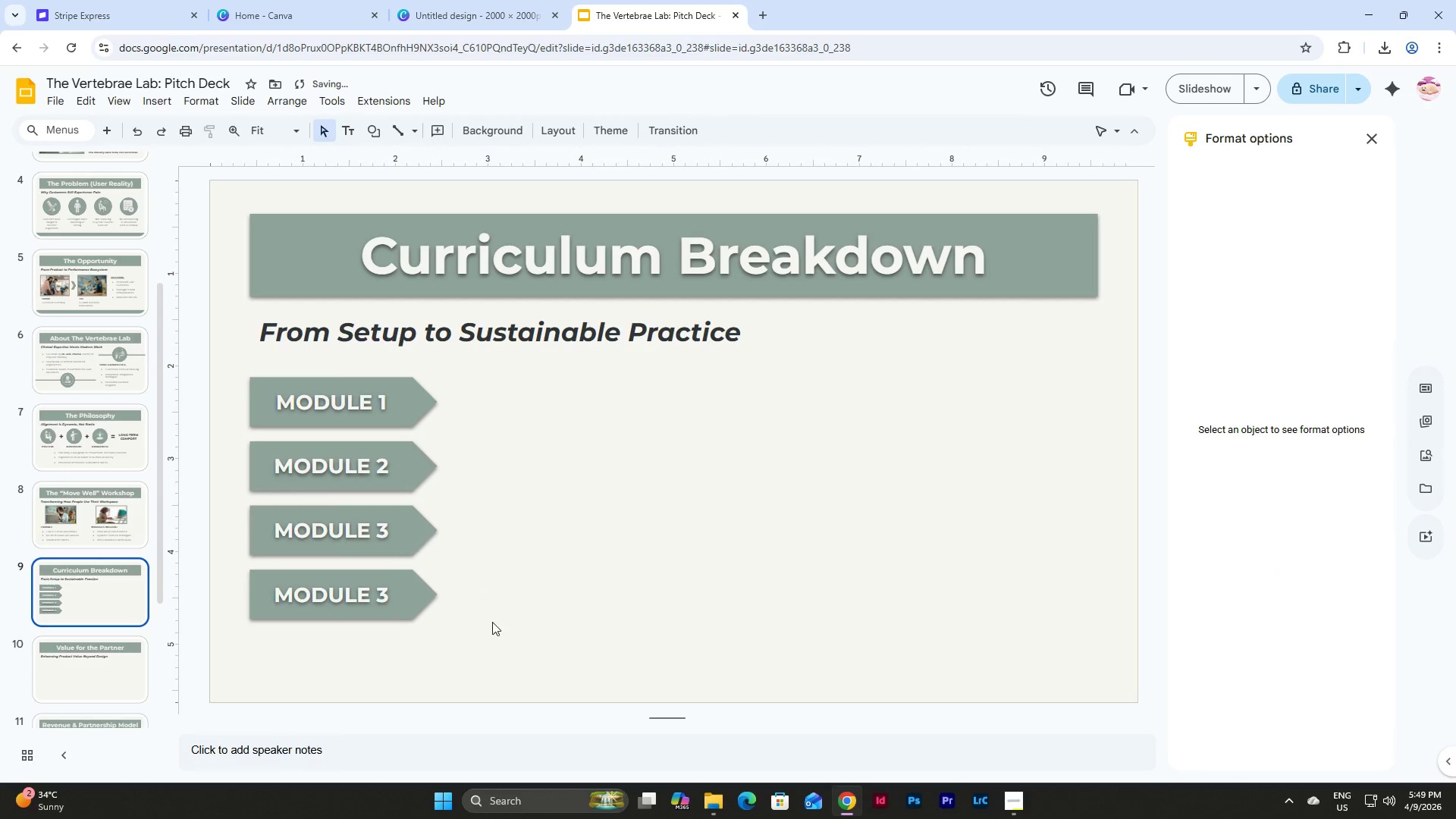 
left_click_drag(start_coordinate=[492, 622], to_coordinate=[303, 593])
 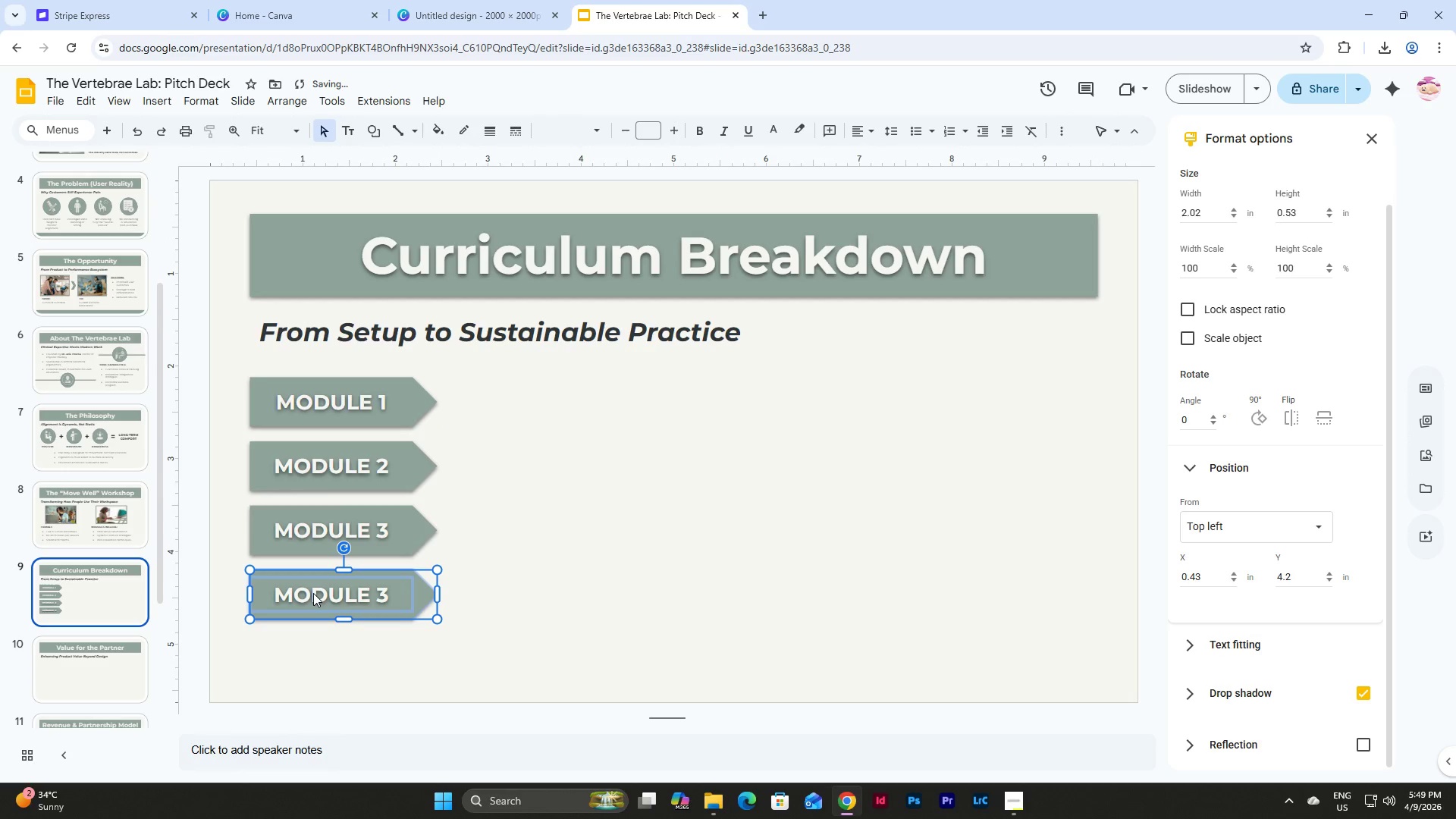 
key(Control+D)
 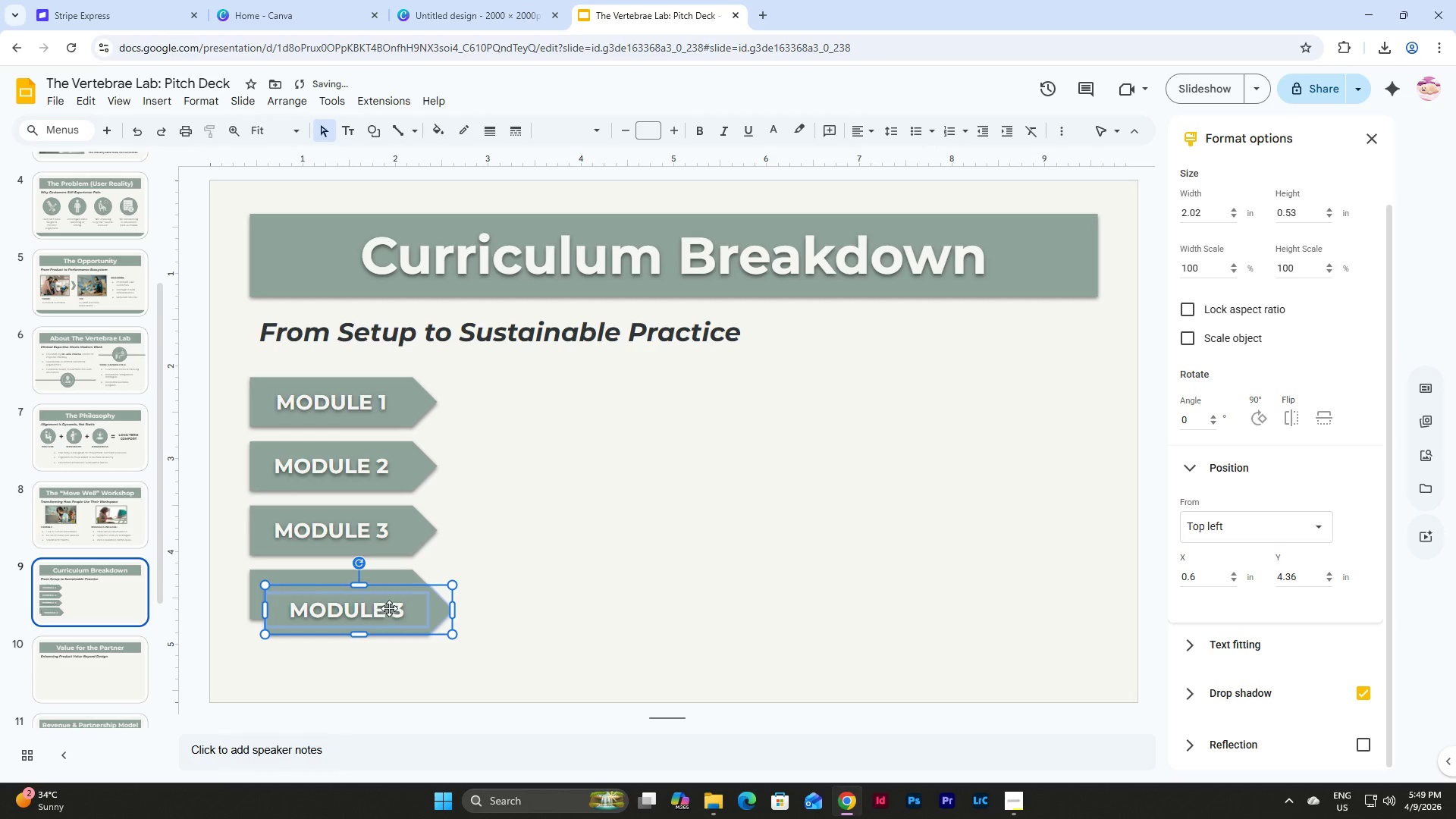 
left_click_drag(start_coordinate=[389, 606], to_coordinate=[375, 652])
 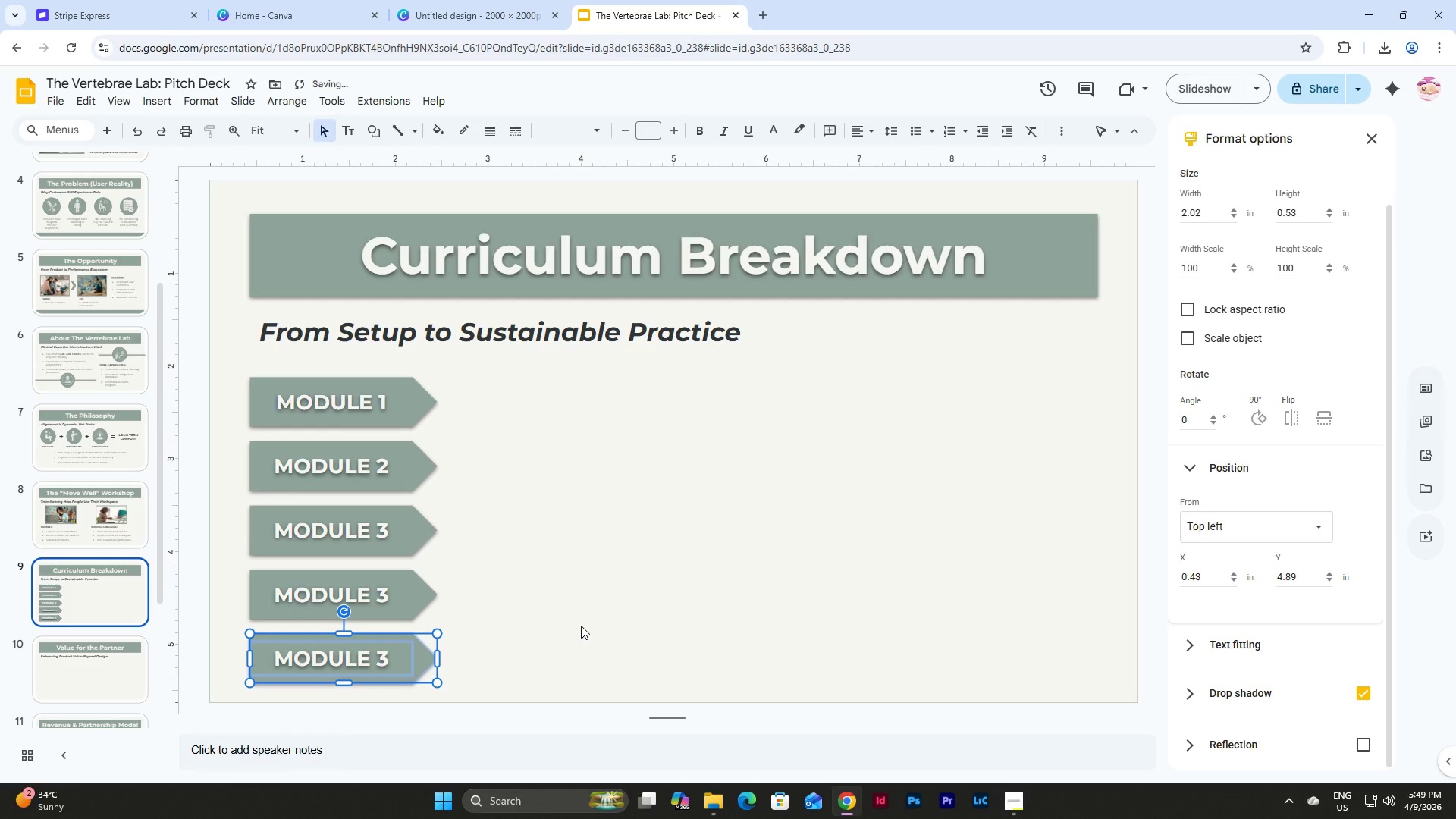 
left_click([581, 626])
 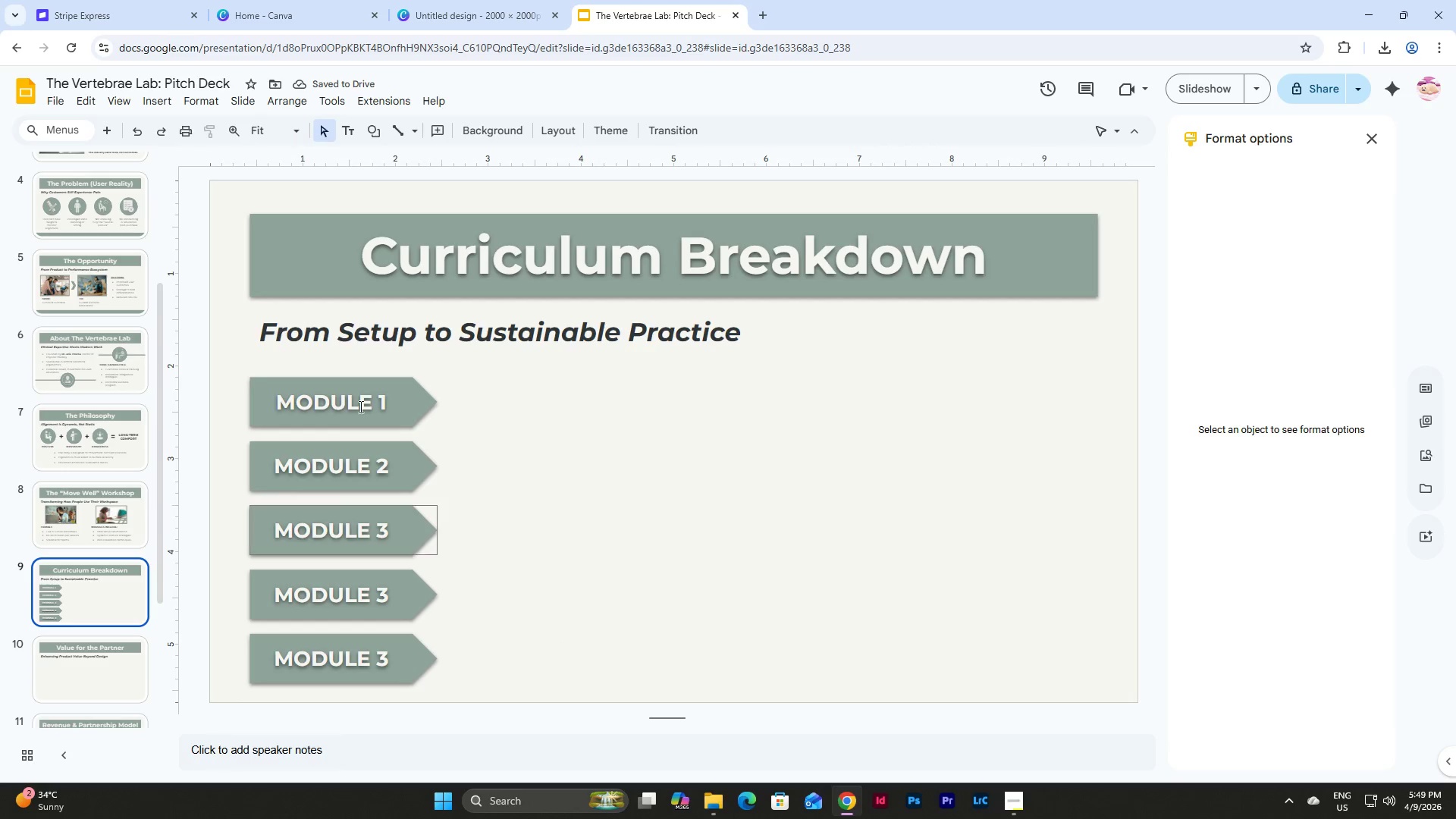 
left_click_drag(start_coordinate=[516, 675], to_coordinate=[264, 394])
 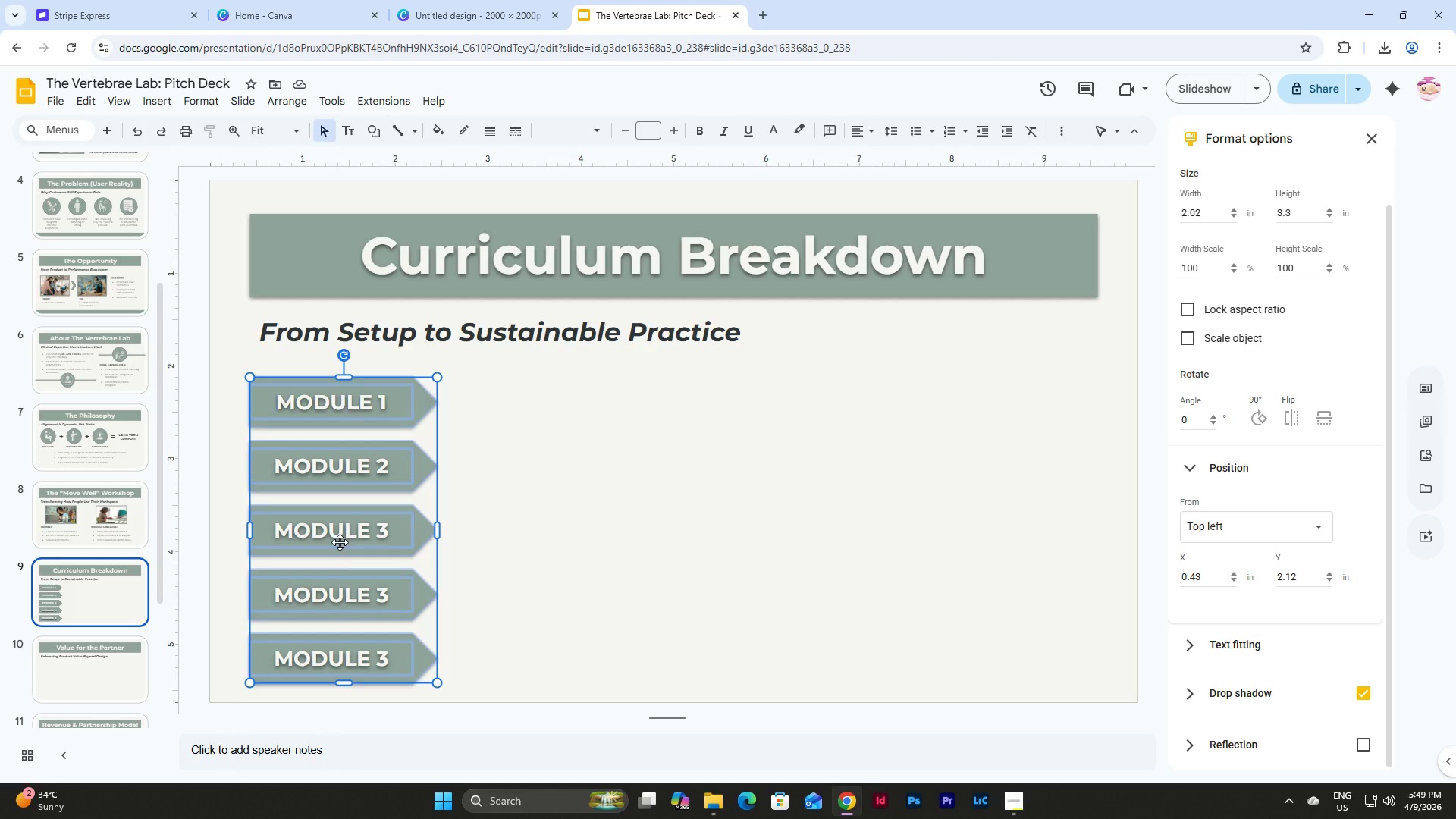 
left_click_drag(start_coordinate=[335, 541], to_coordinate=[335, 526])
 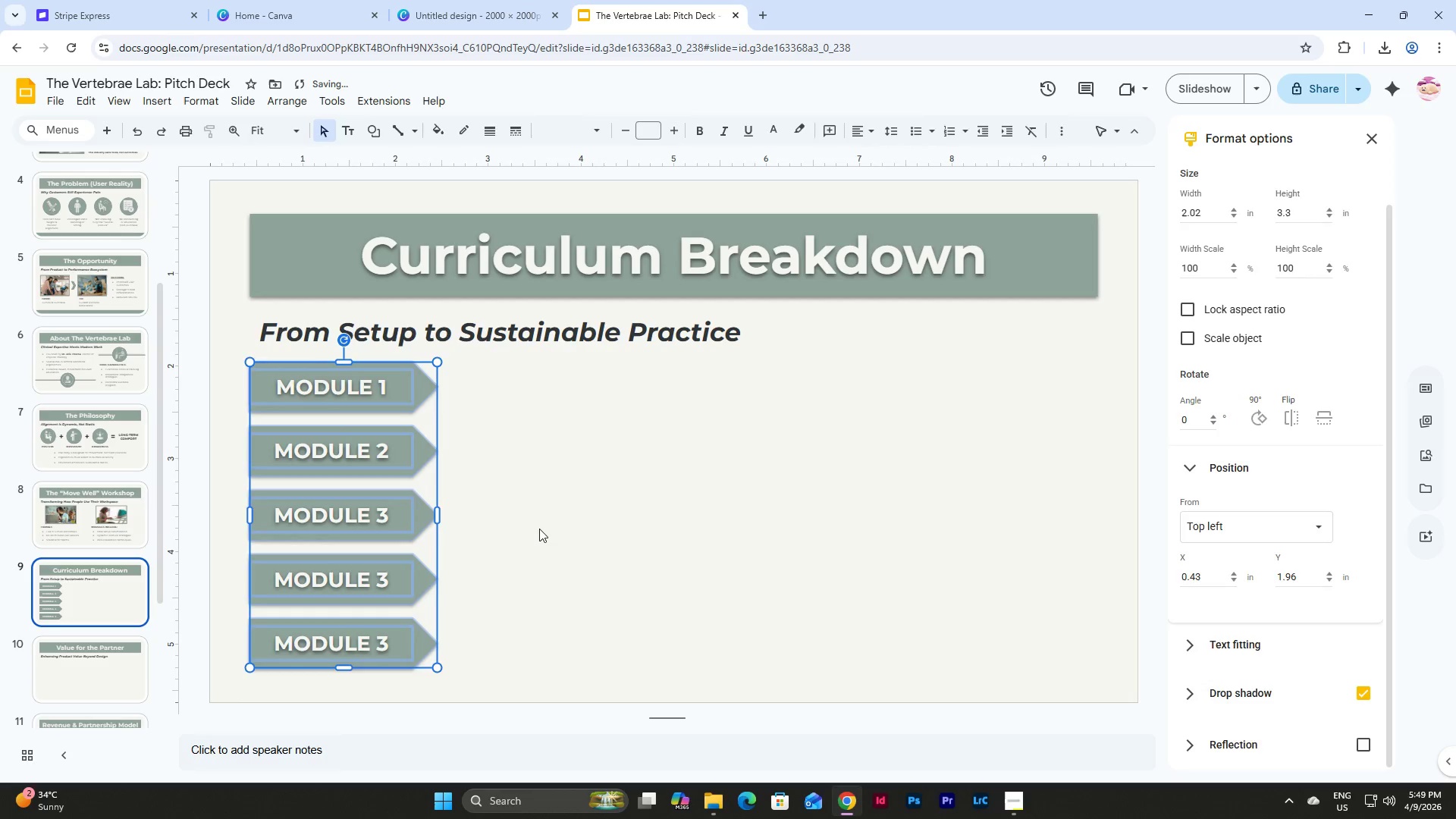 
left_click([539, 529])
 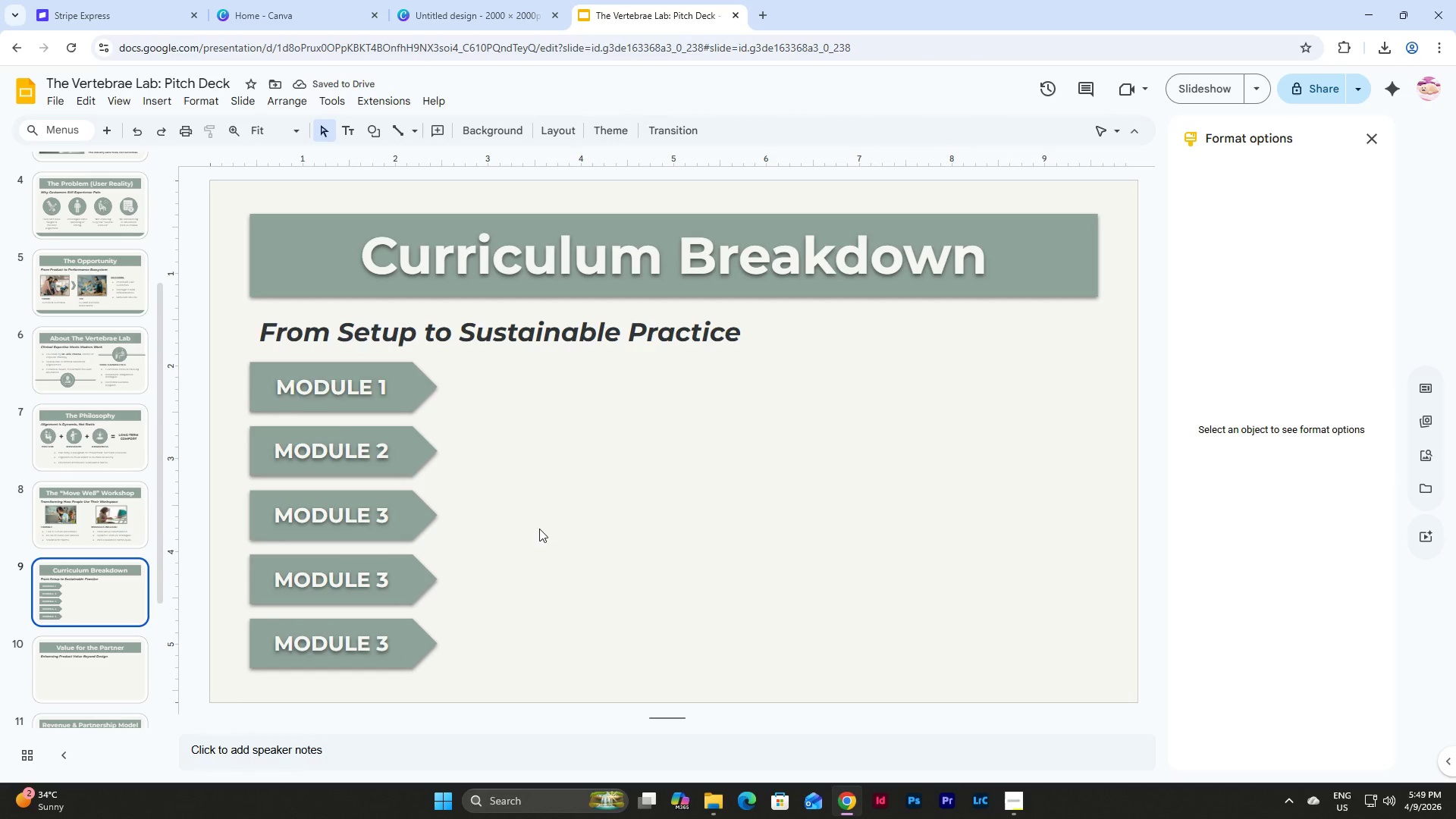 
wait(5.7)
 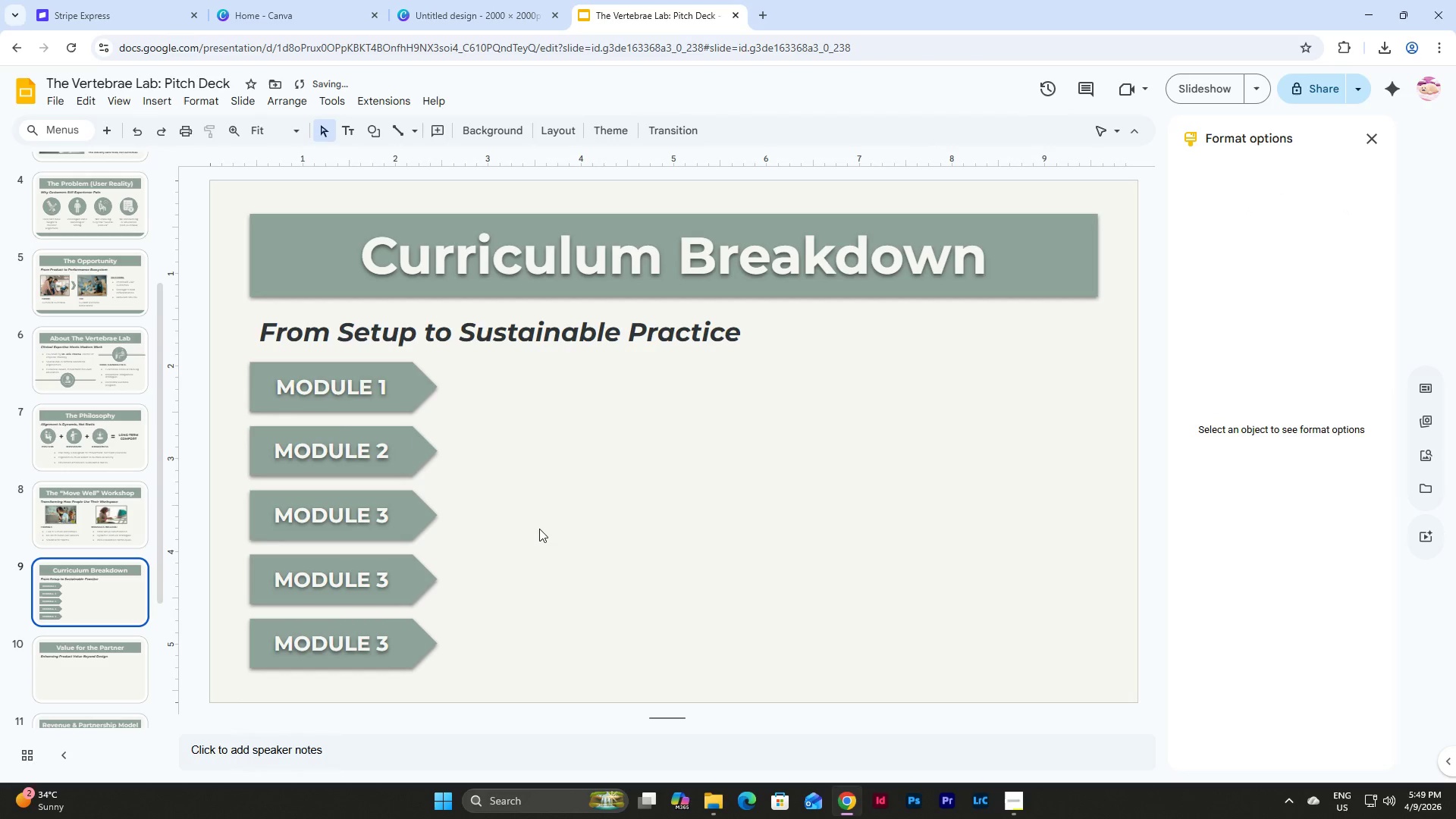 
left_click([382, 638])
 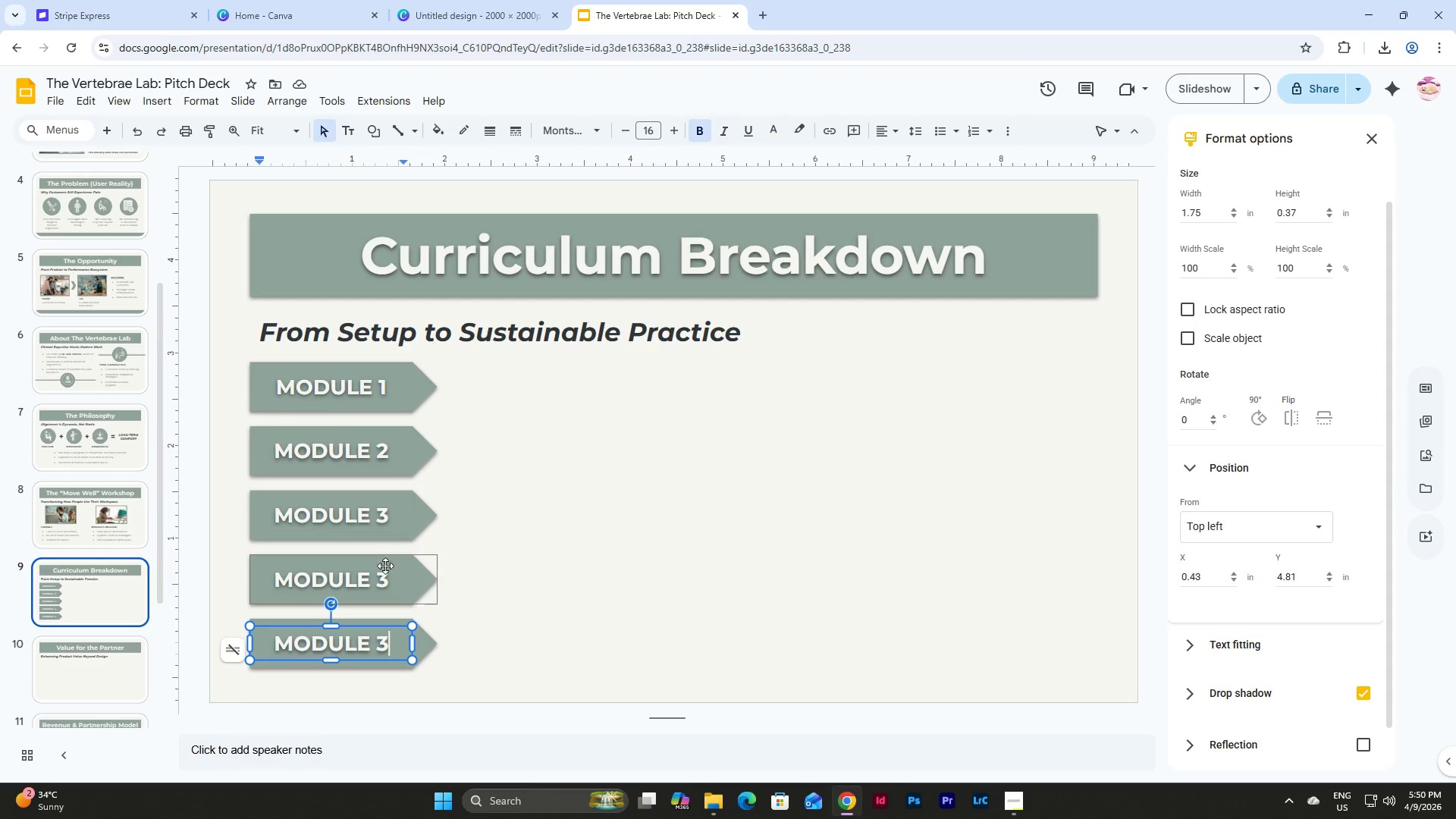 
left_click_drag(start_coordinate=[386, 581], to_coordinate=[379, 581])
 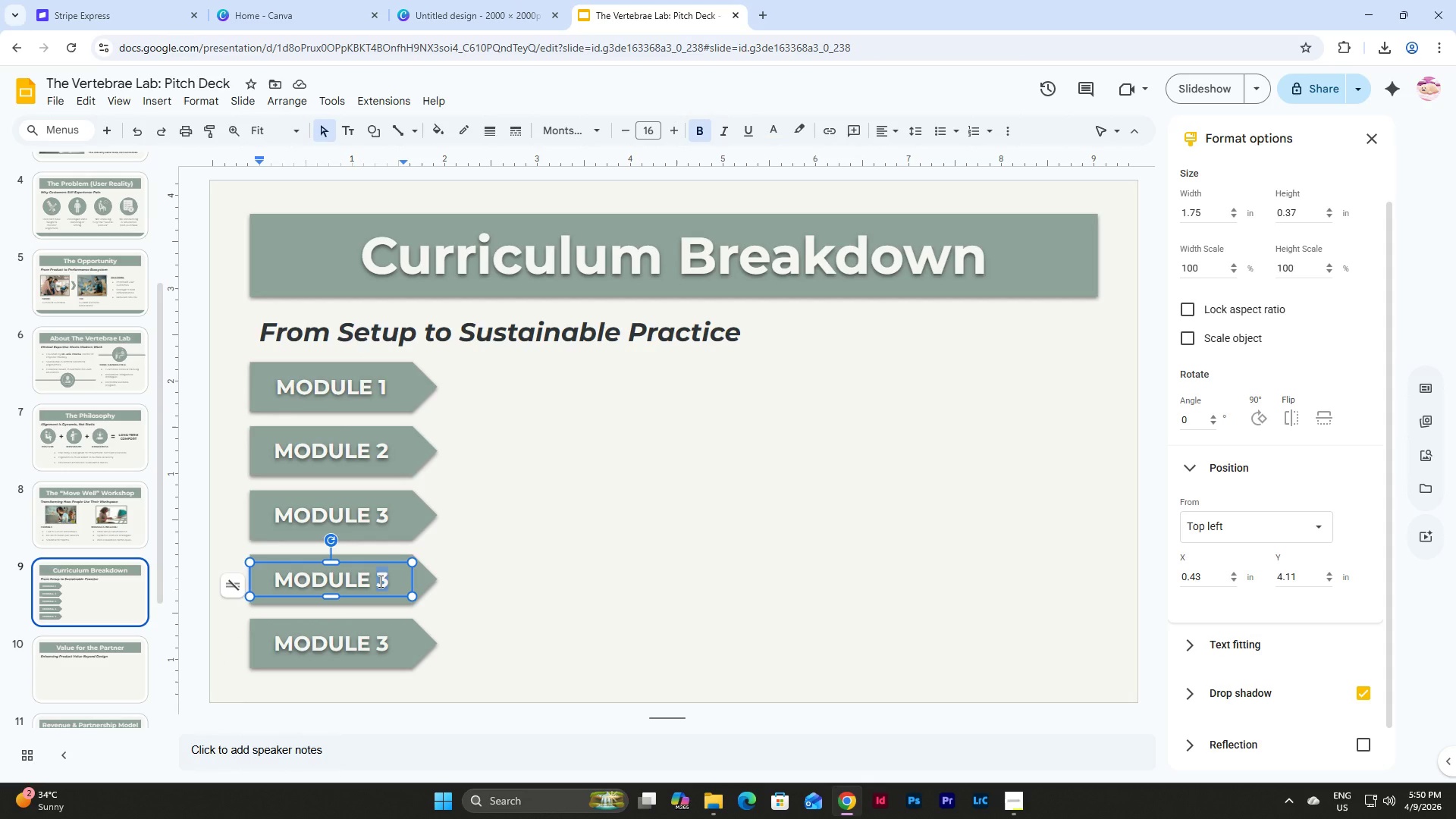 
key(Numpad4)
 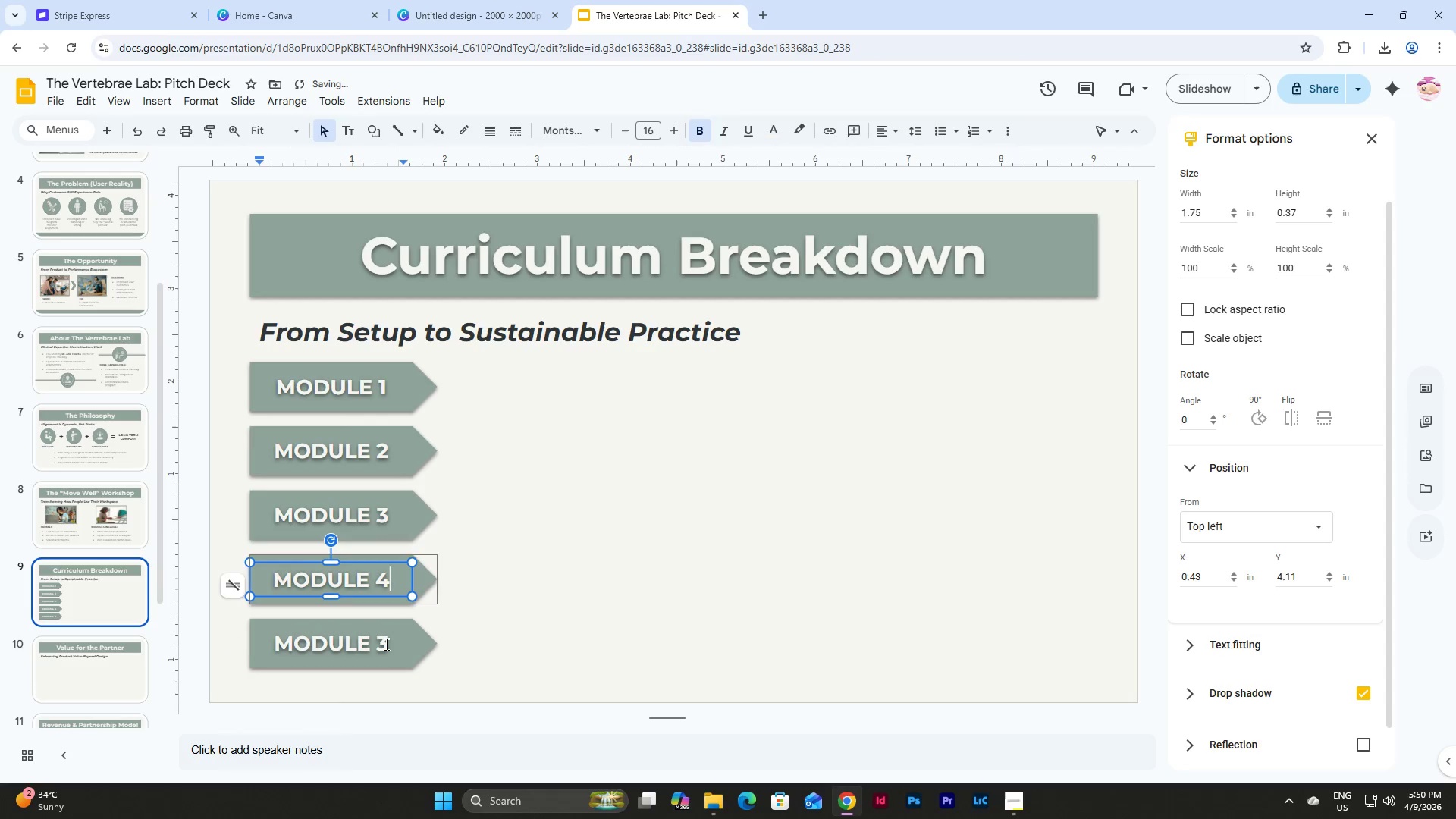 
left_click([385, 645])
 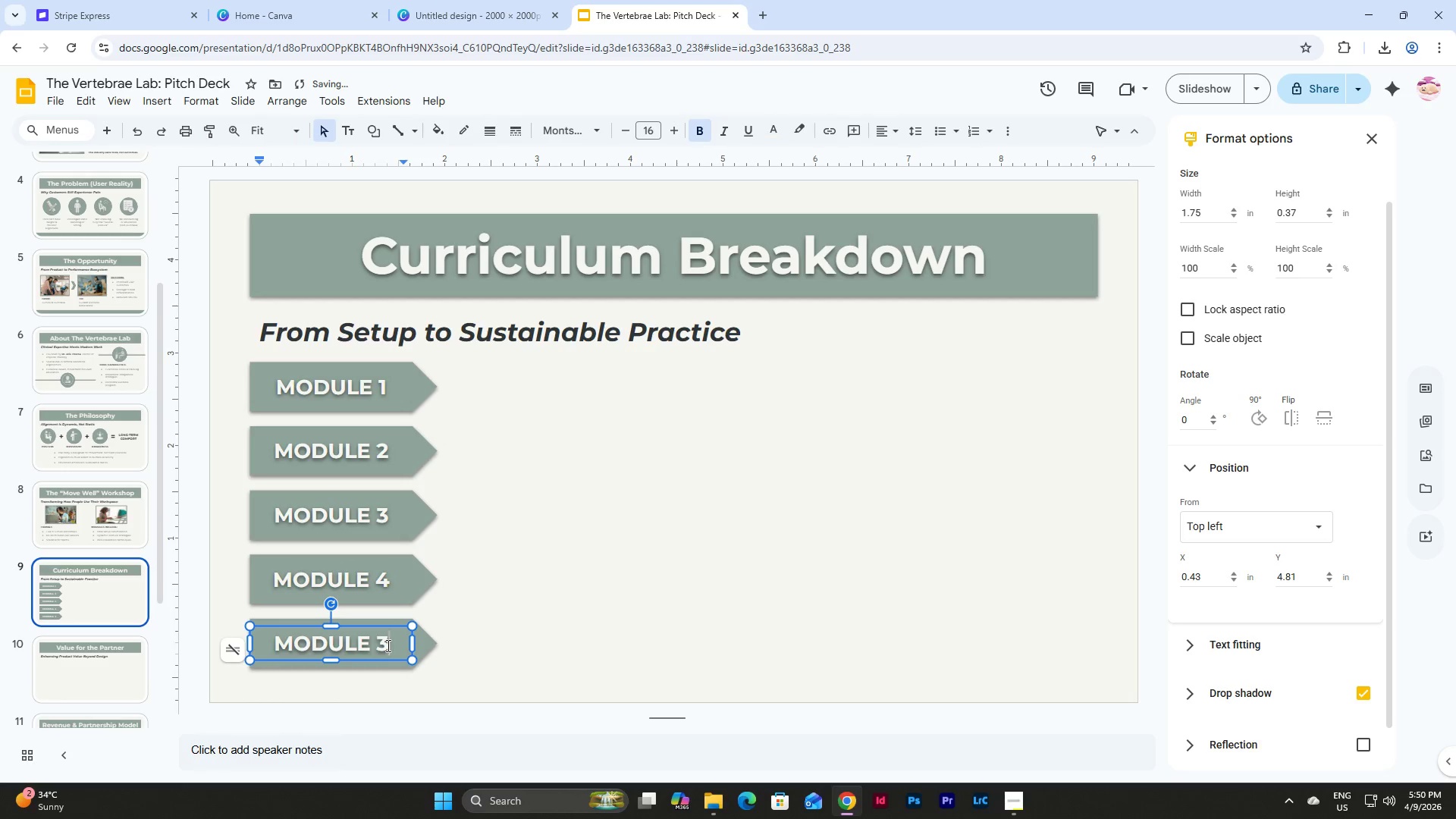 
left_click_drag(start_coordinate=[387, 645], to_coordinate=[367, 645])
 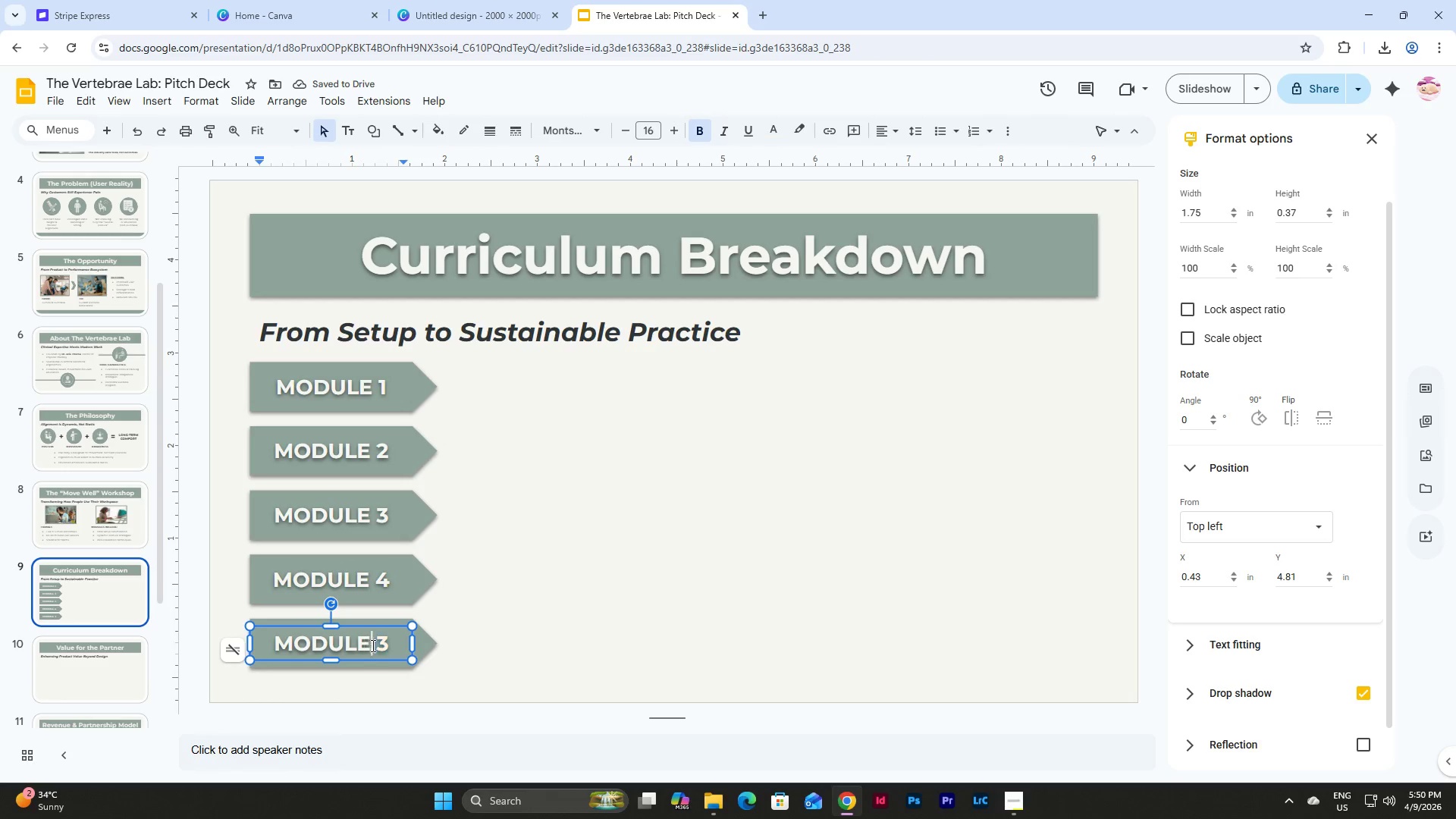 
left_click_drag(start_coordinate=[367, 645], to_coordinate=[373, 645])
 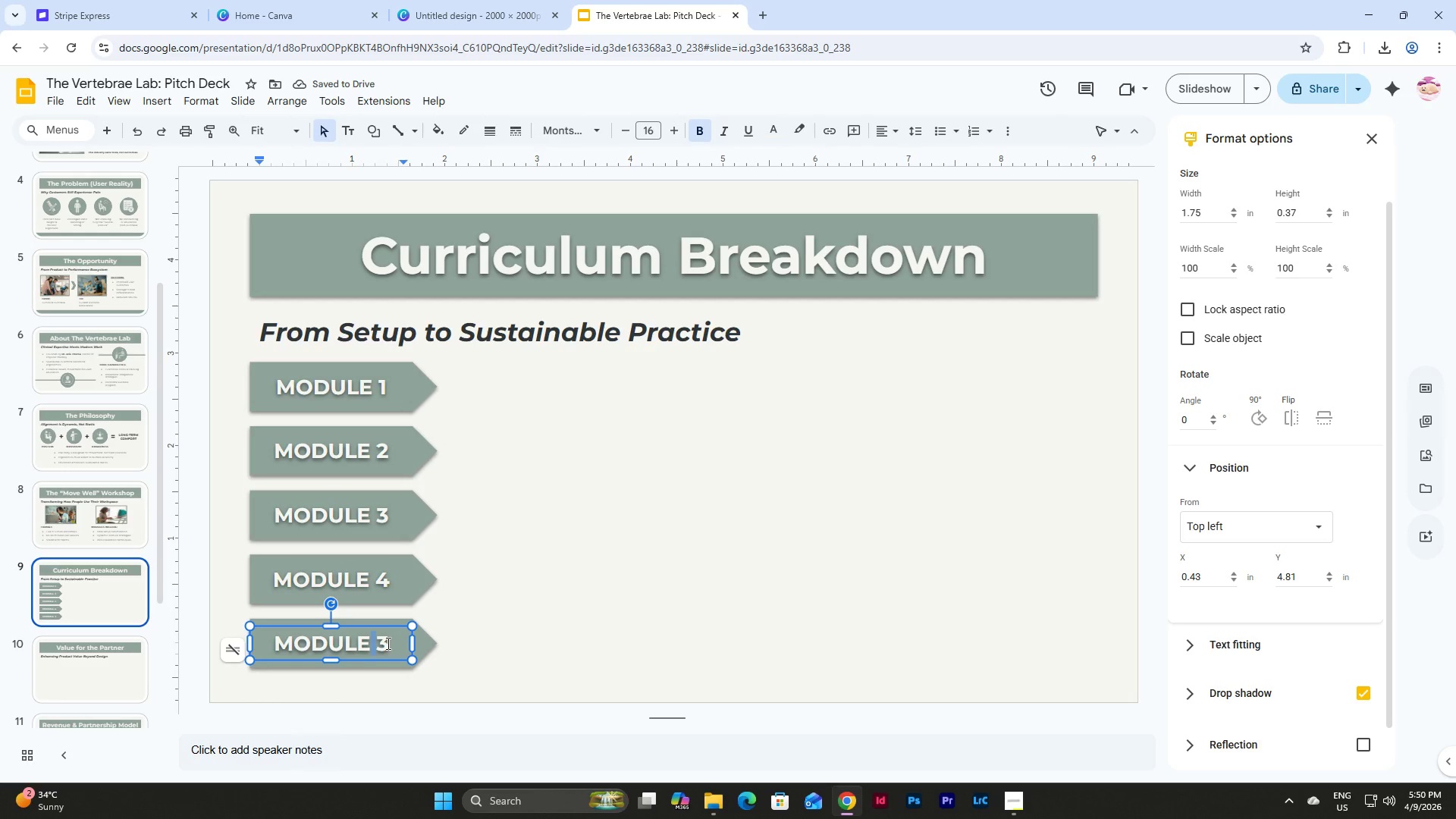 
left_click([387, 643])
 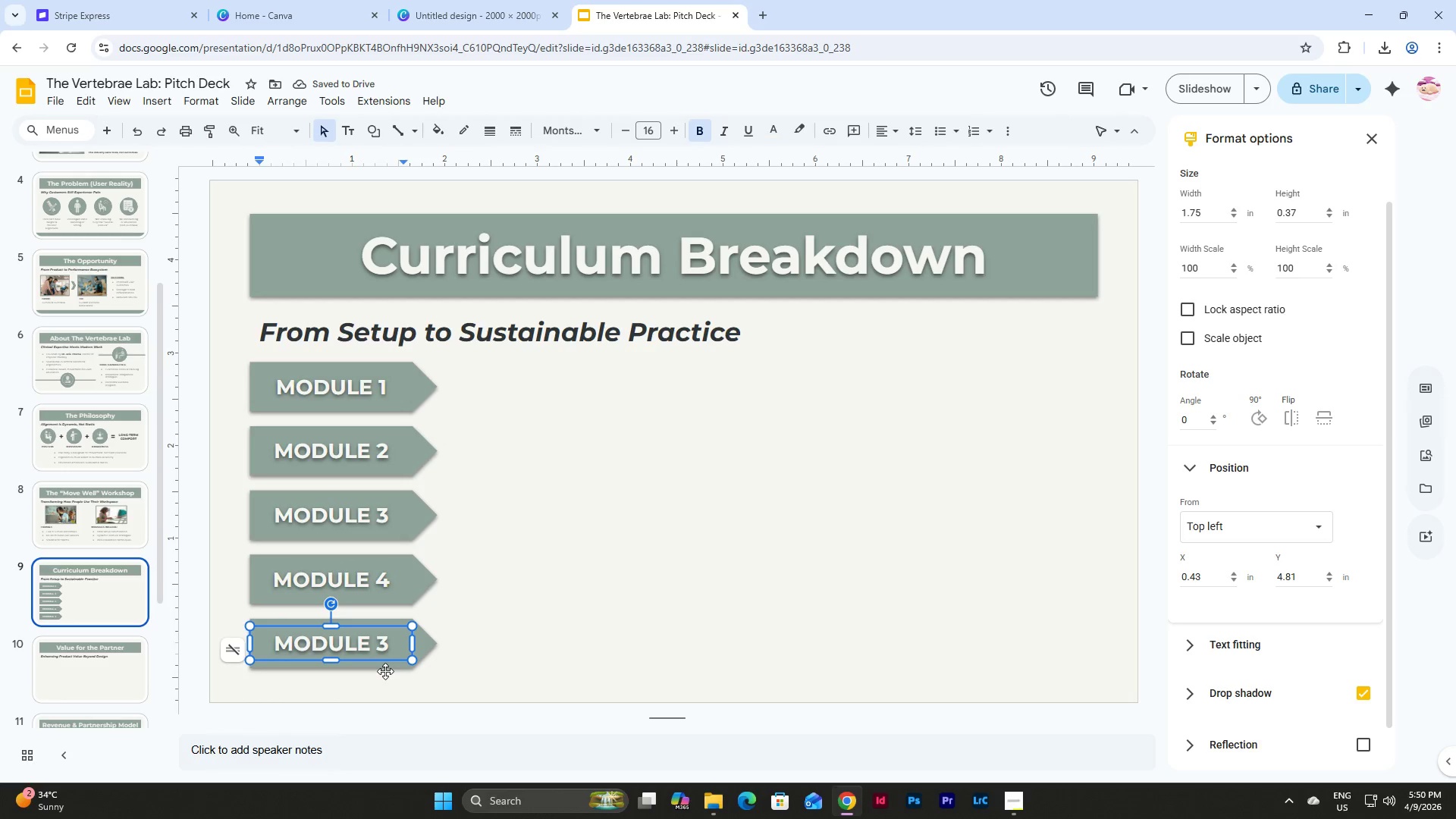 
left_click([475, 617])
 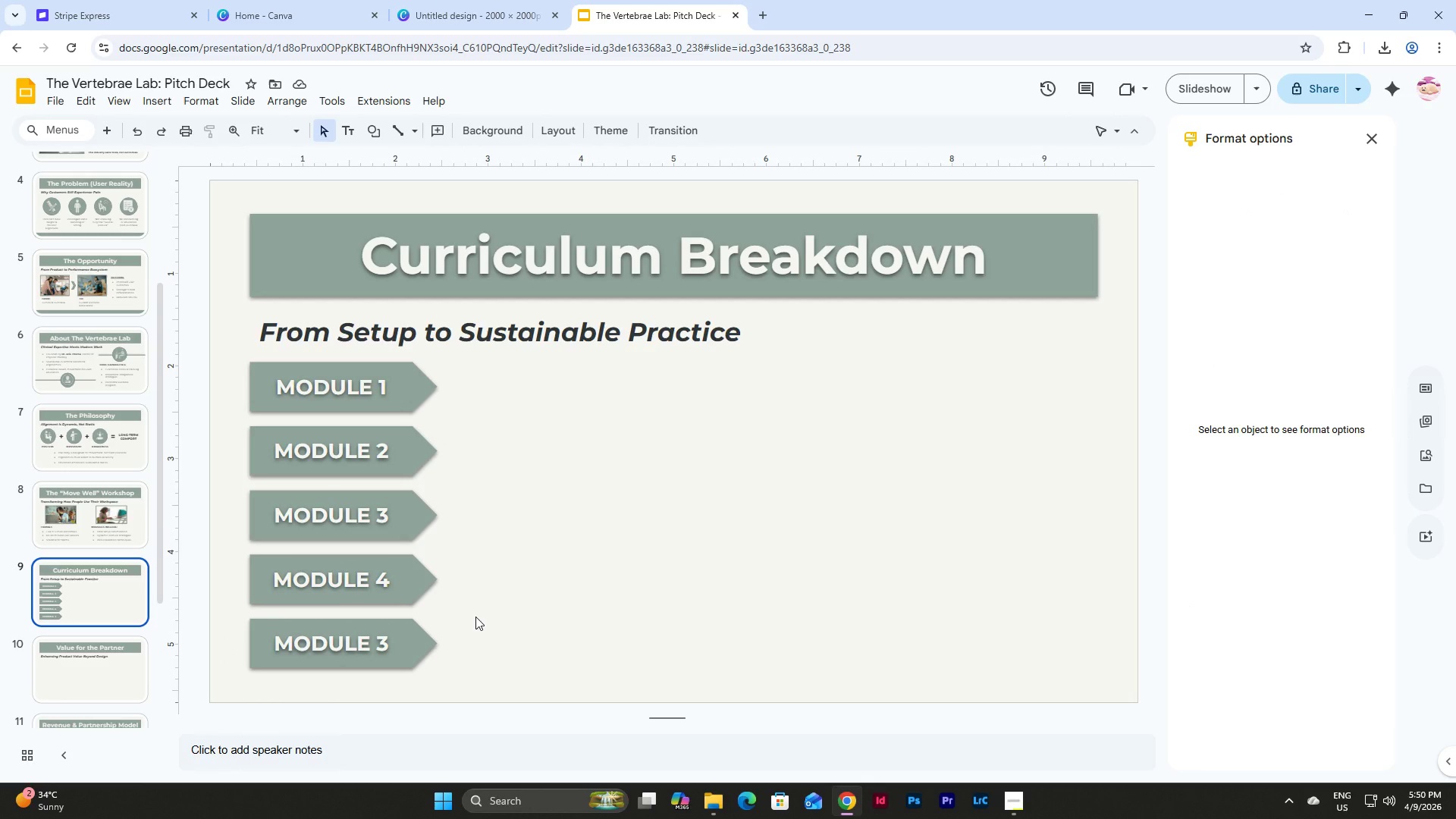 
wait(7.97)
 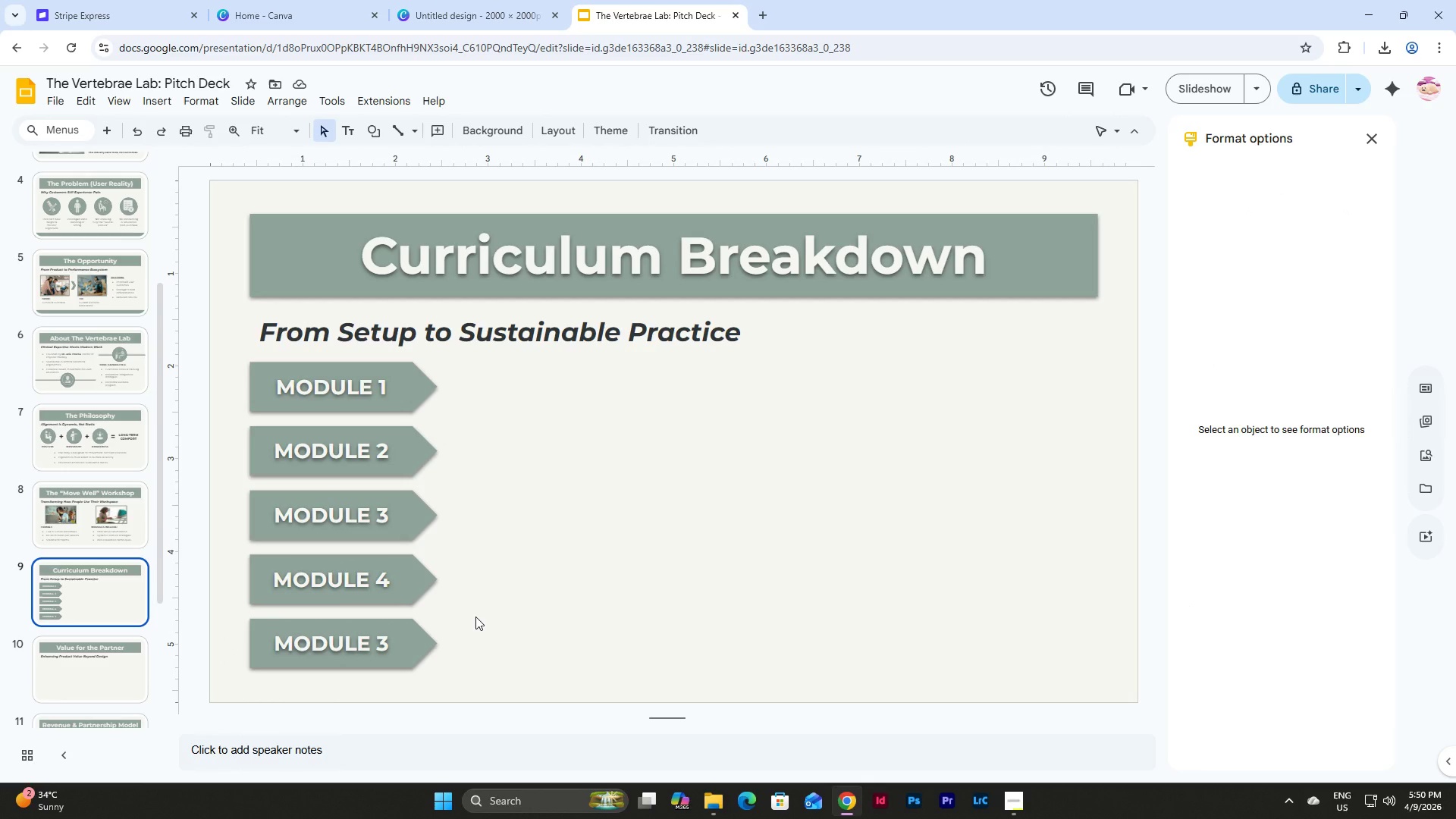 
left_click_drag(start_coordinate=[474, 658], to_coordinate=[322, 455])
 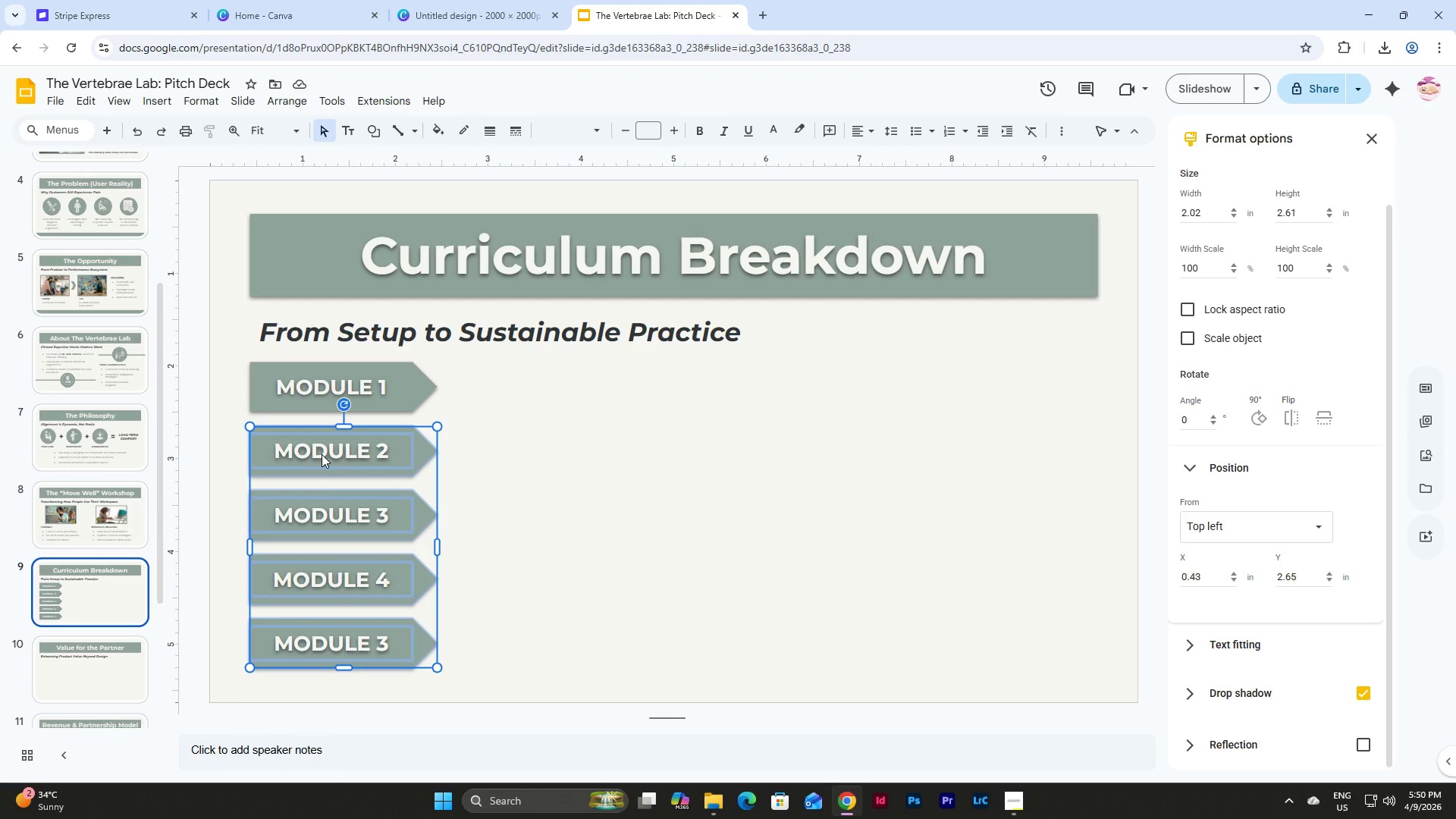 
key(Backspace)
 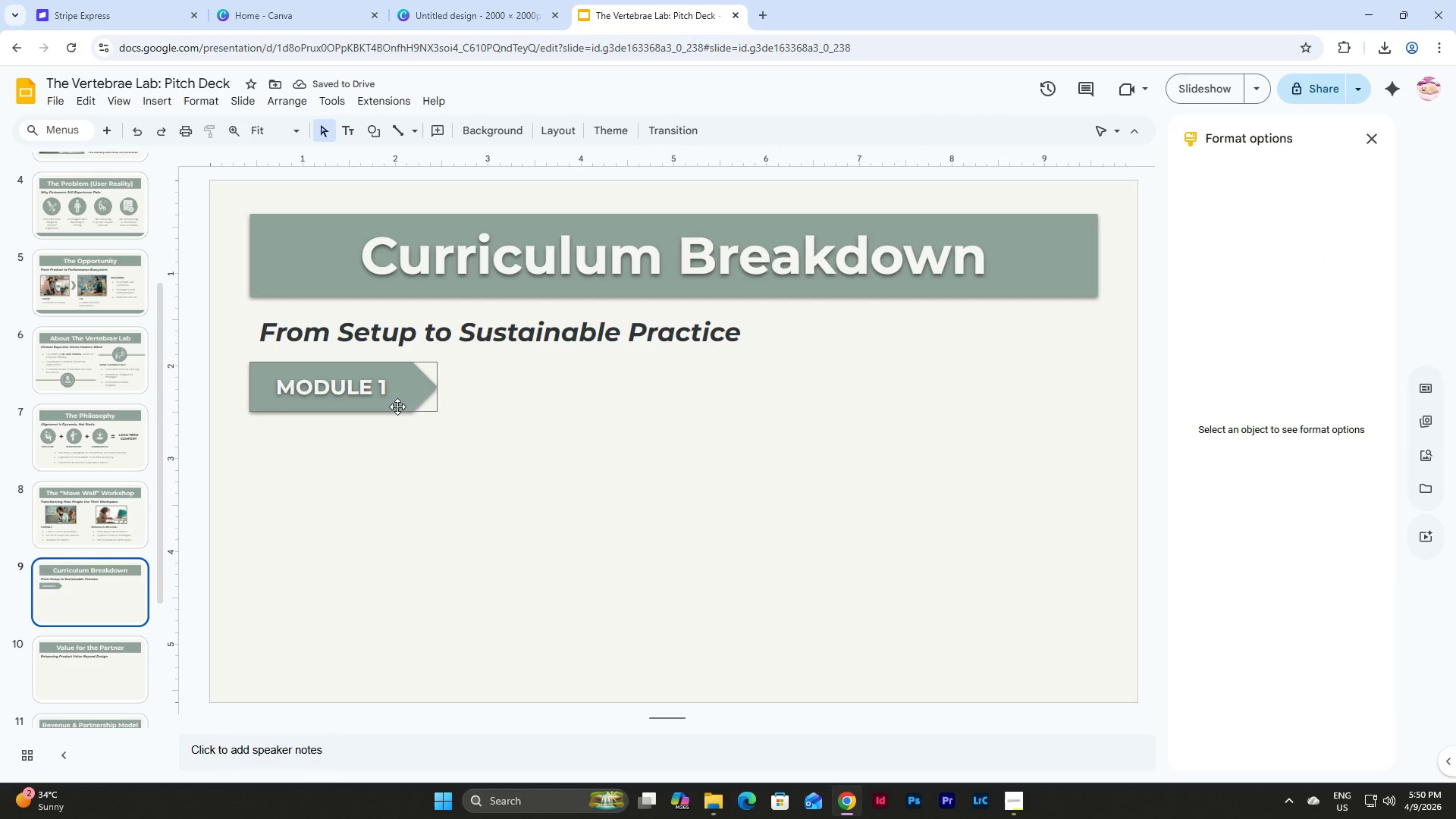 
left_click([406, 408])
 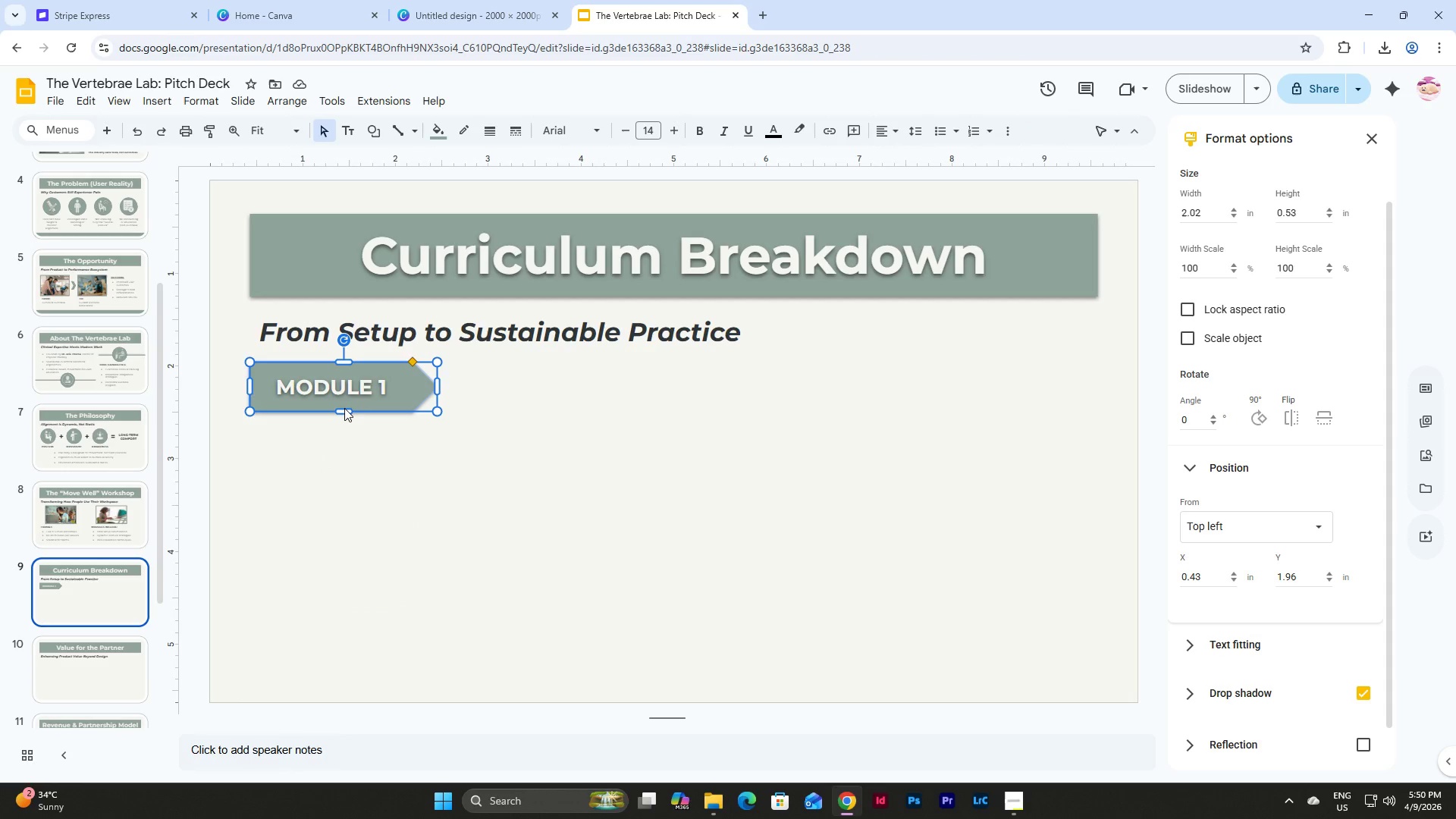 
left_click_drag(start_coordinate=[344, 413], to_coordinate=[344, 402])
 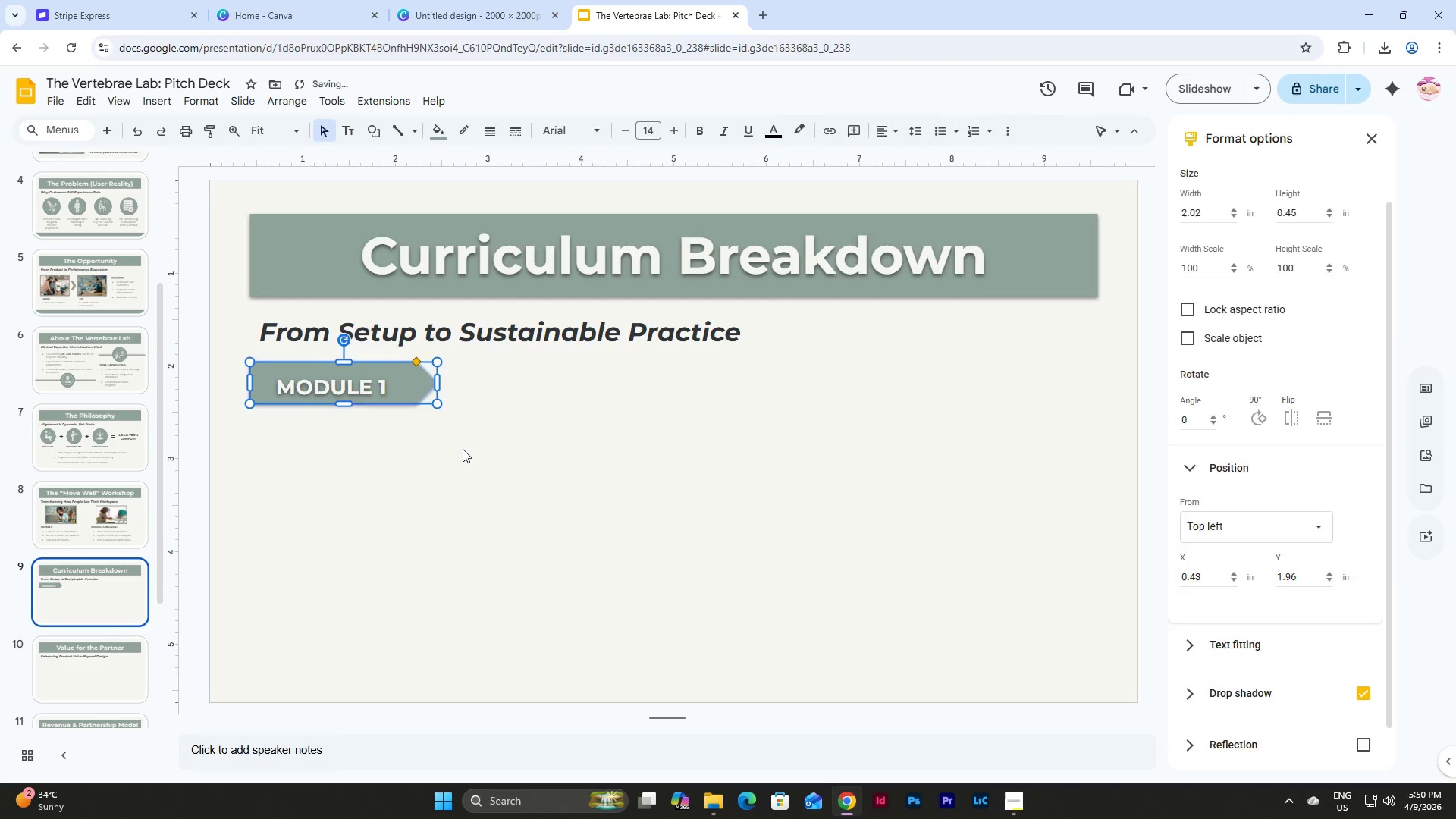 
left_click([463, 449])
 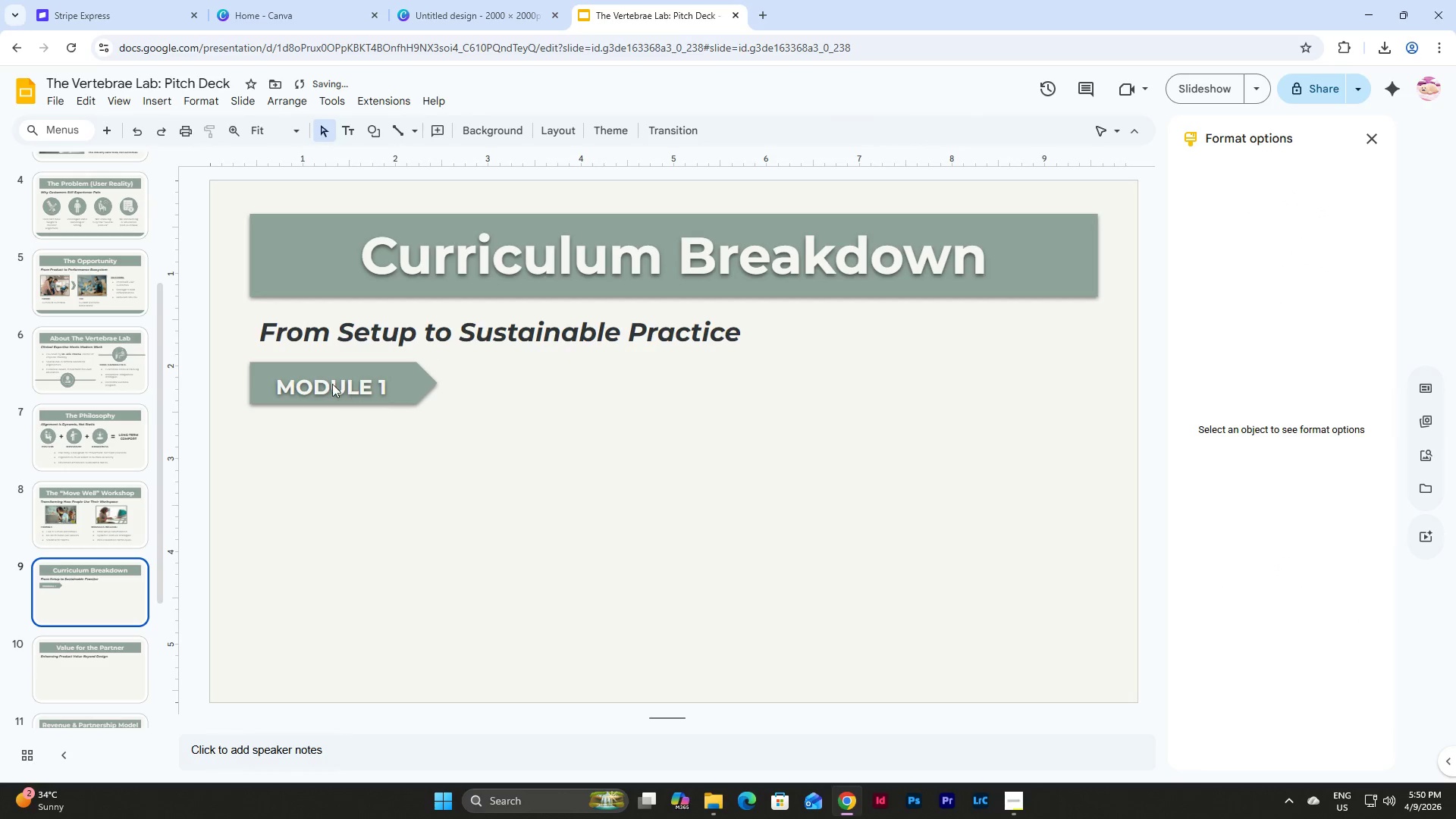 
left_click([328, 381])
 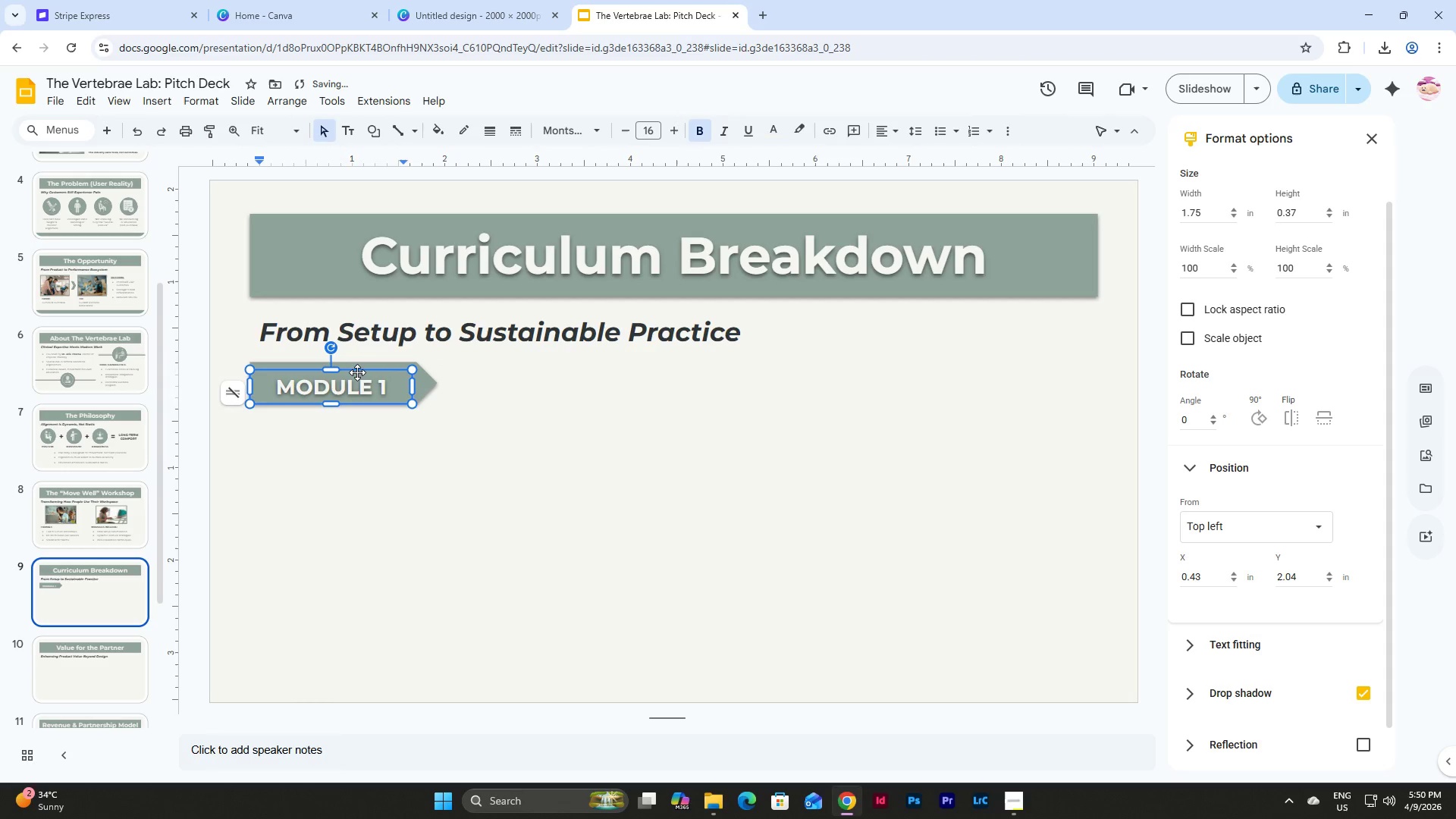 
left_click_drag(start_coordinate=[357, 372], to_coordinate=[356, 366])
 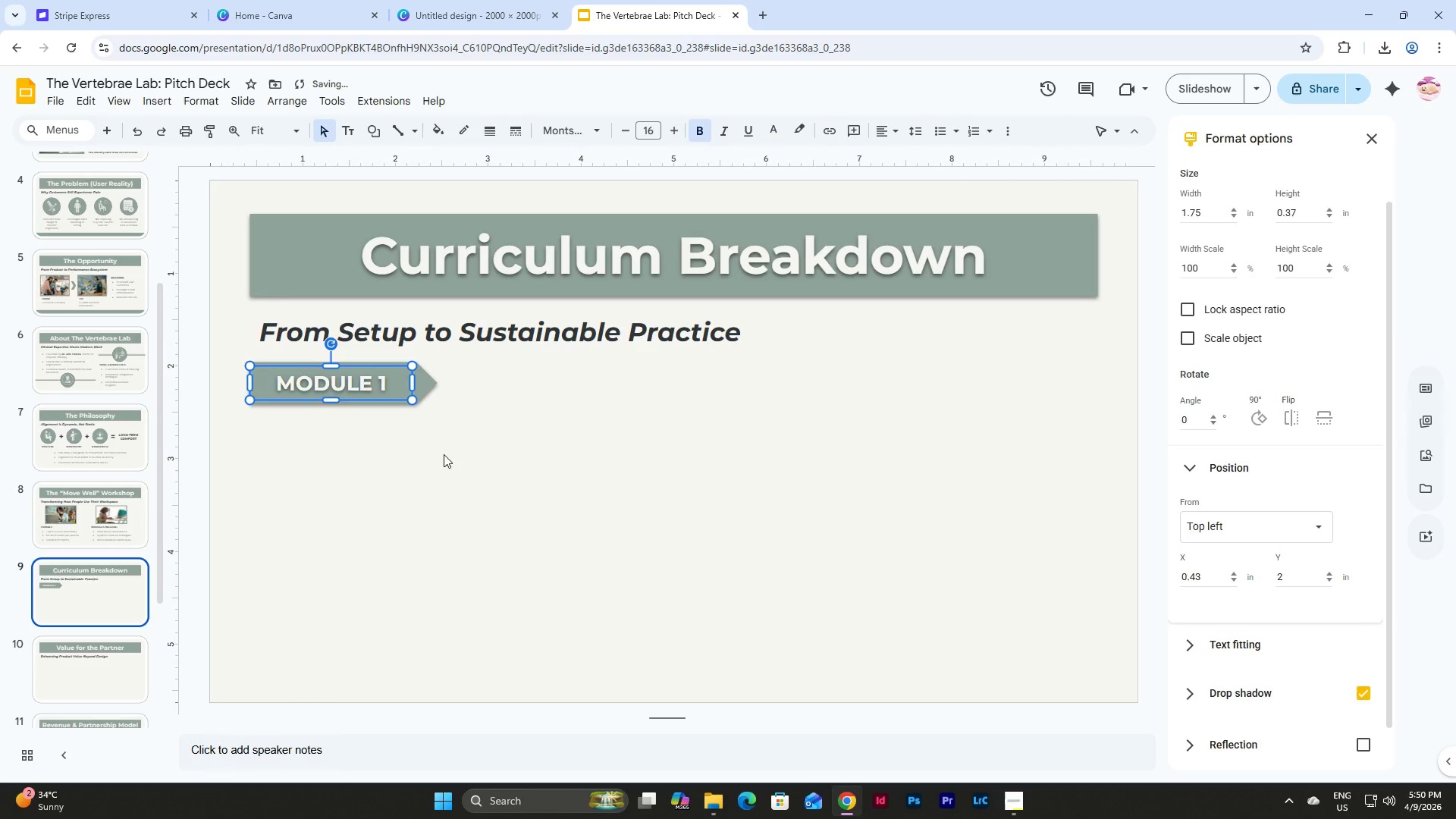 
left_click([444, 455])
 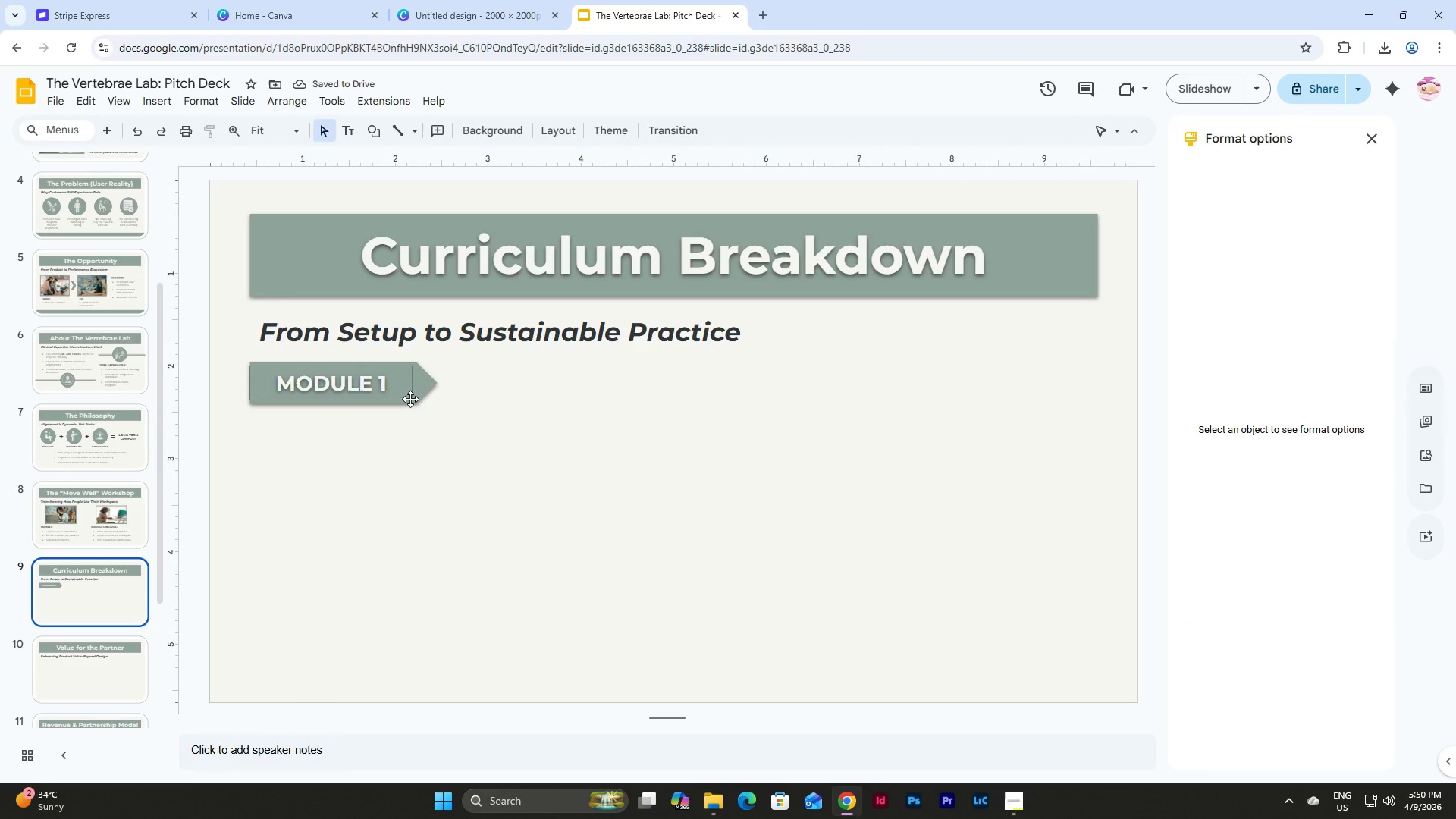 
left_click([418, 402])
 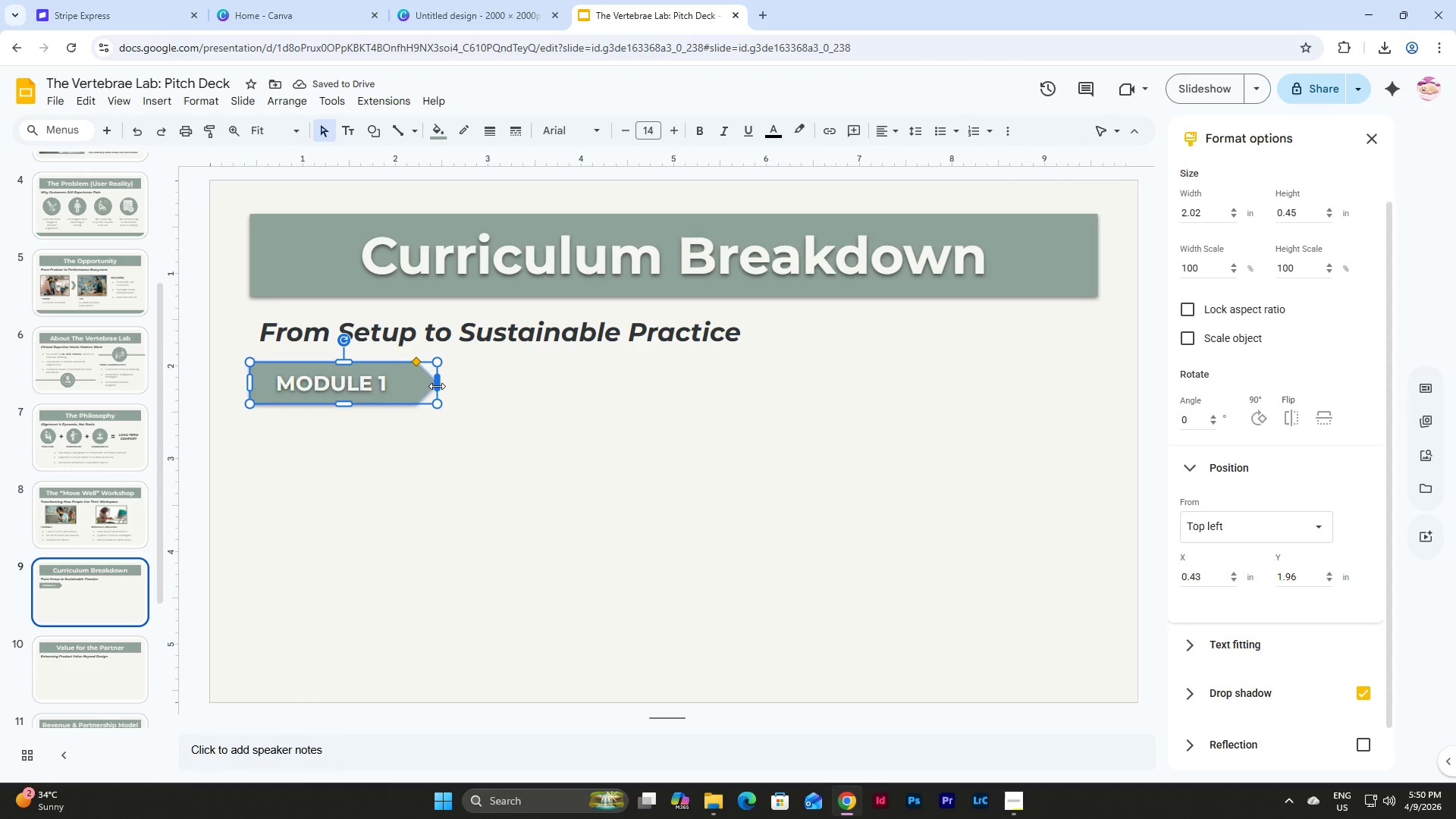 
left_click_drag(start_coordinate=[437, 386], to_coordinate=[422, 384])
 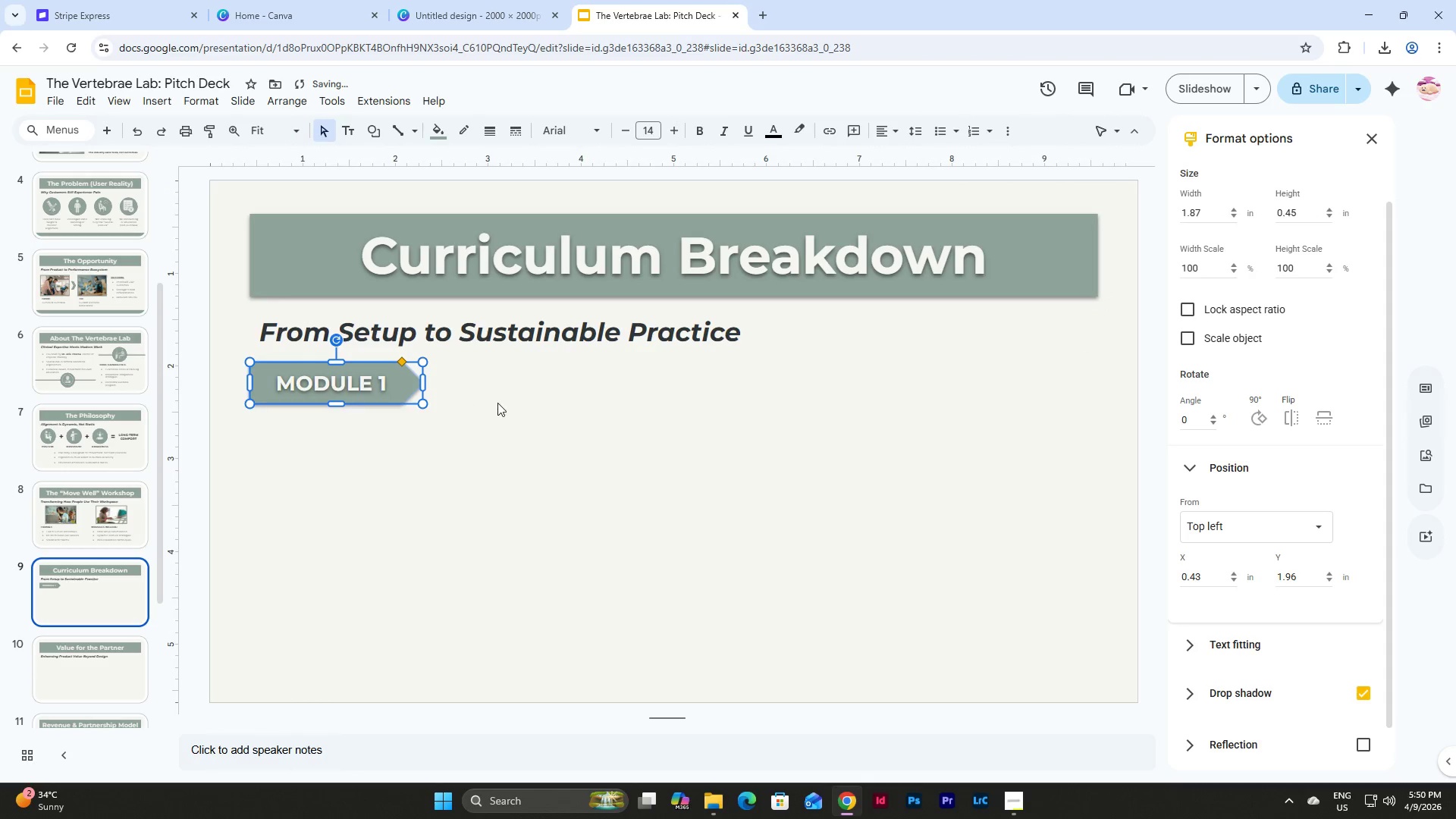 
left_click([497, 403])
 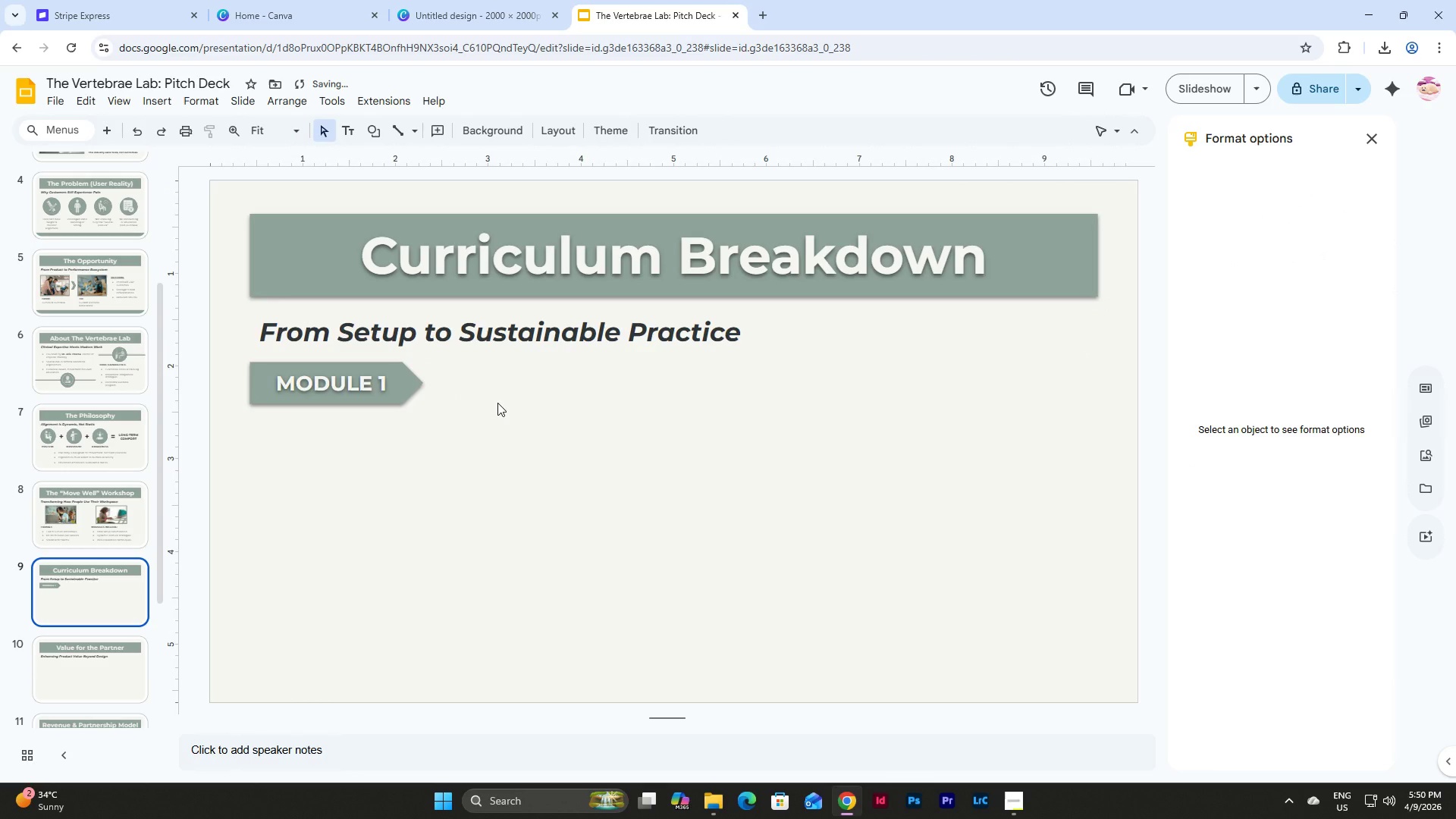 
key(Control+Z)
 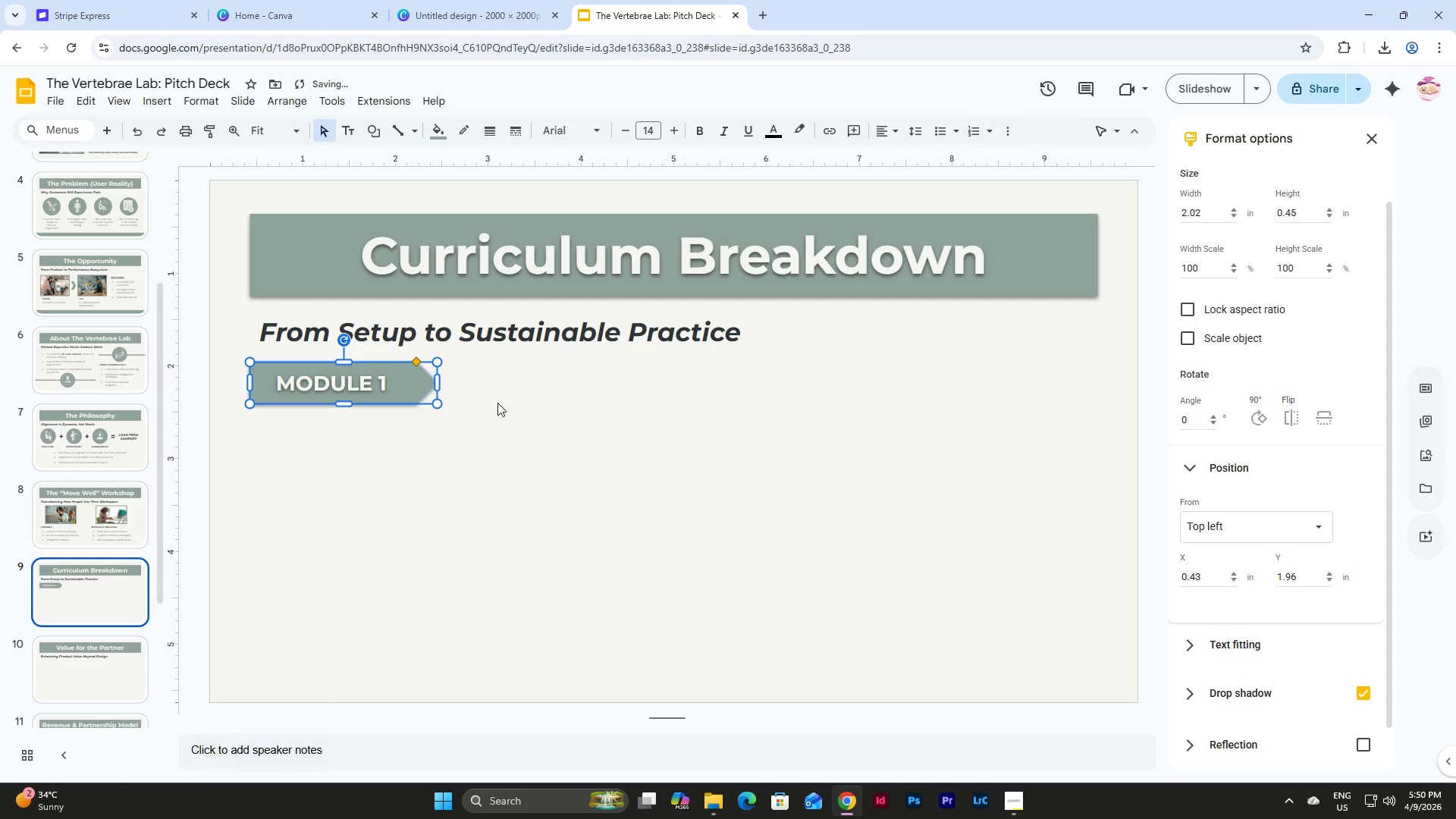 
key(Control+Z)
 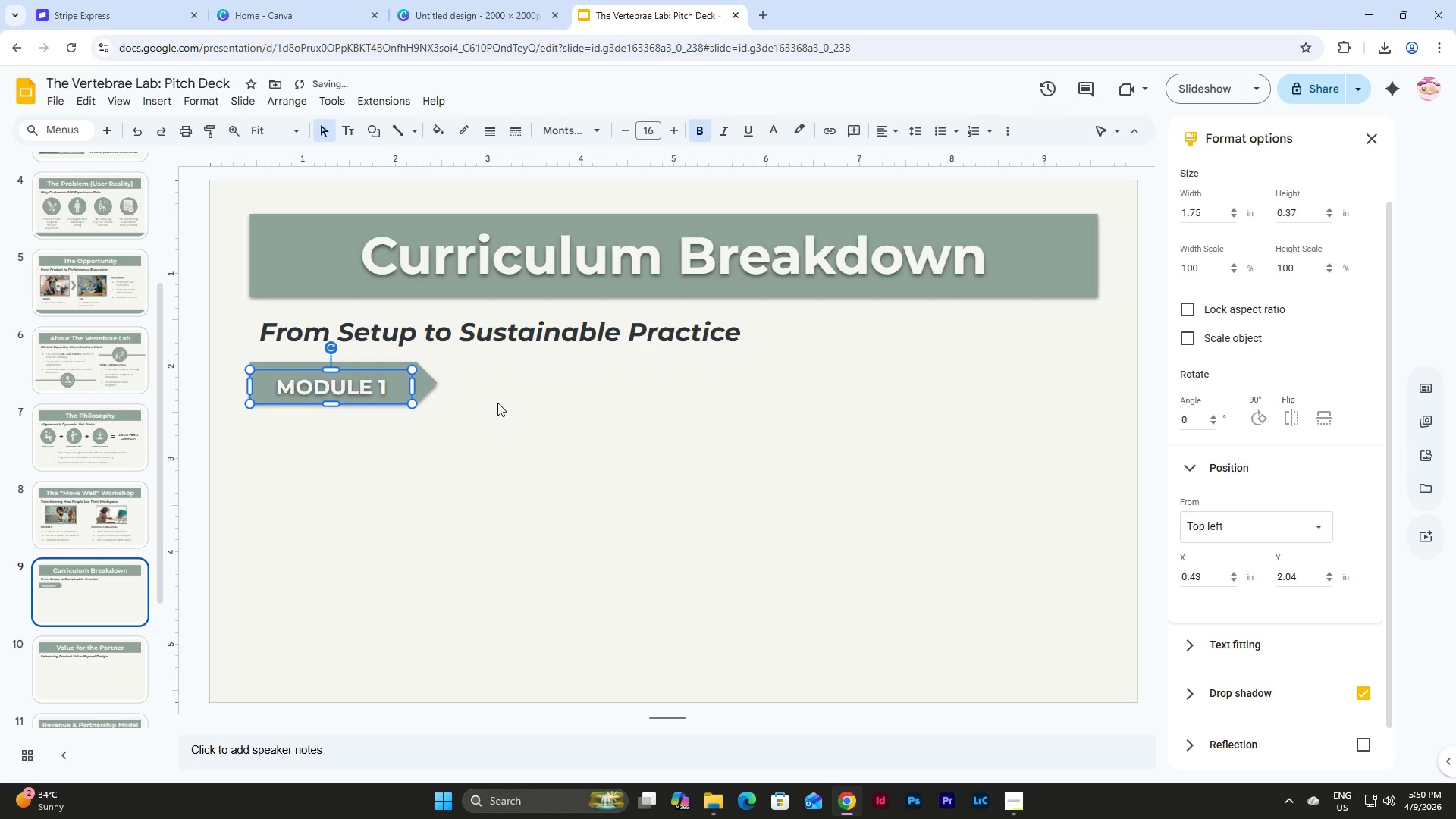 
key(Control+Z)
 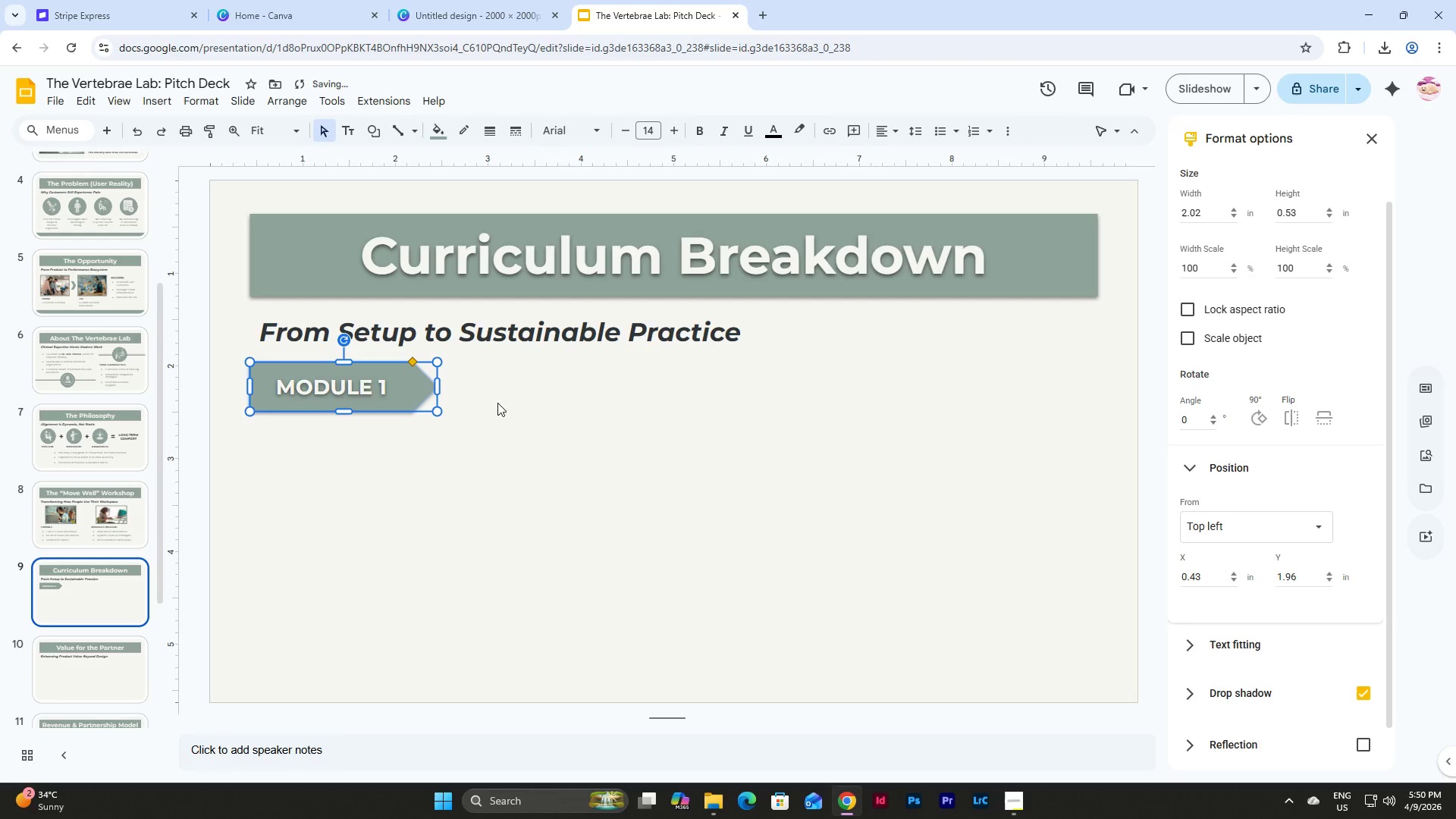 
left_click([497, 403])
 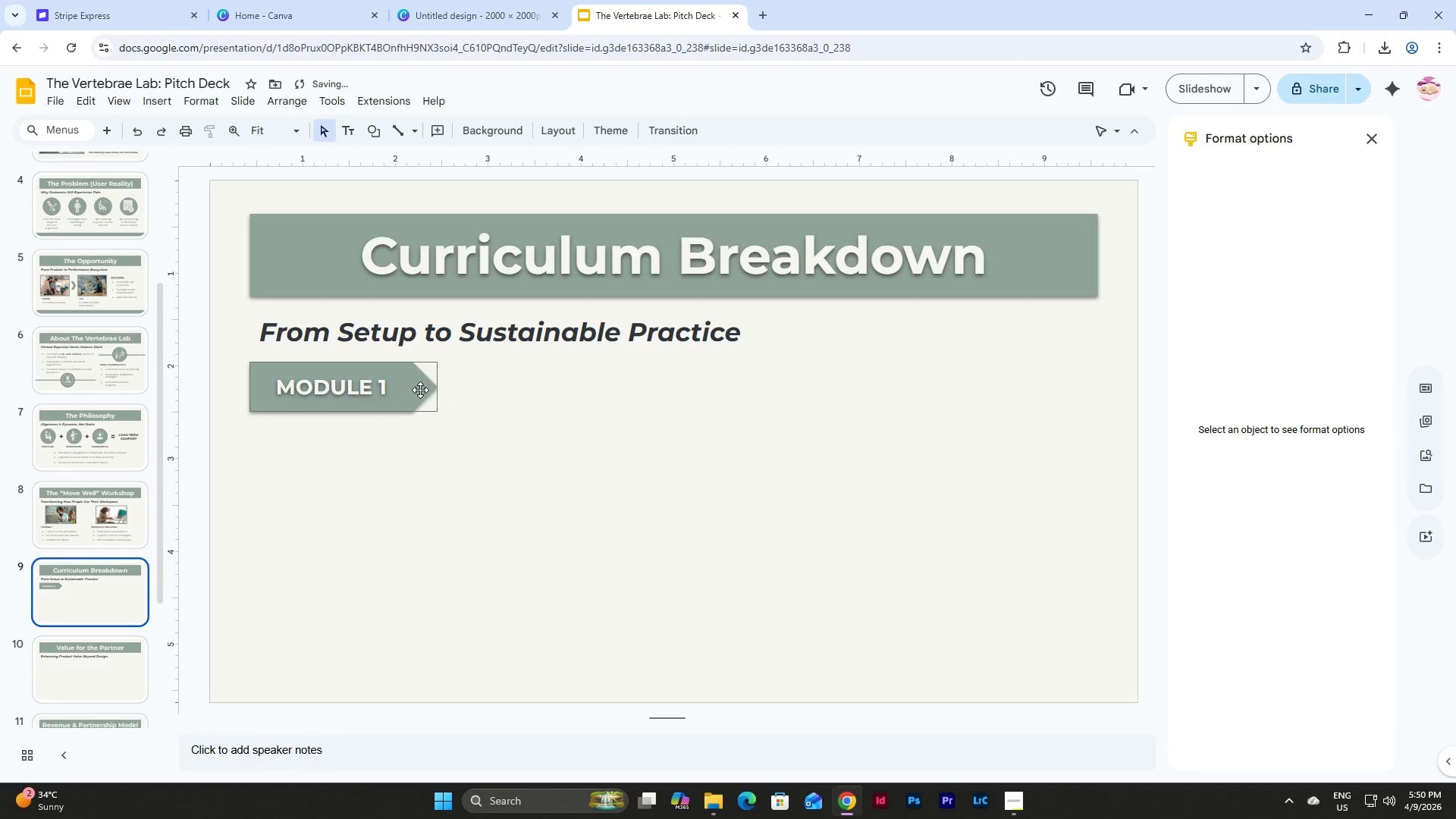 
left_click([403, 400])
 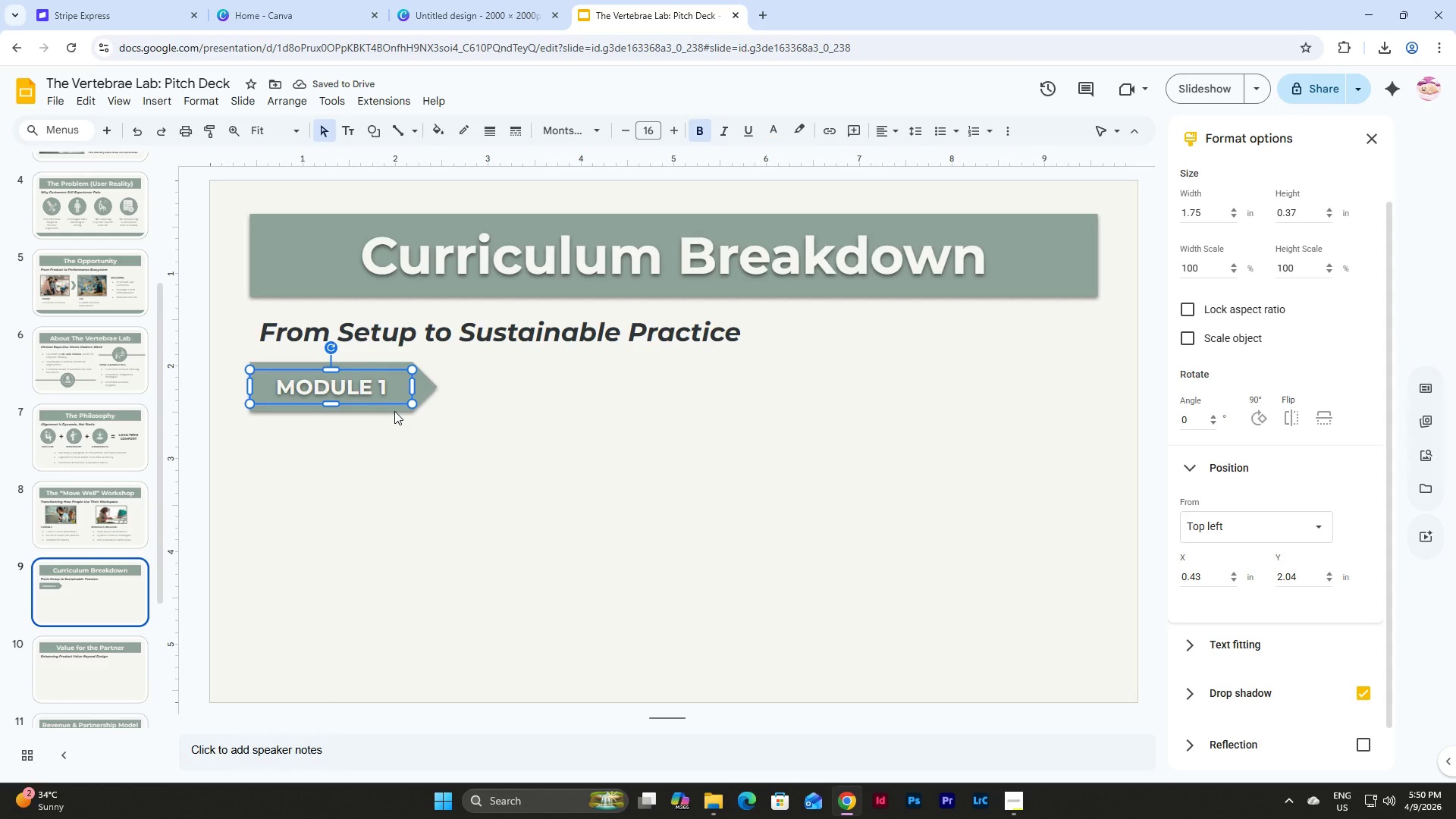 
left_click([394, 411])
 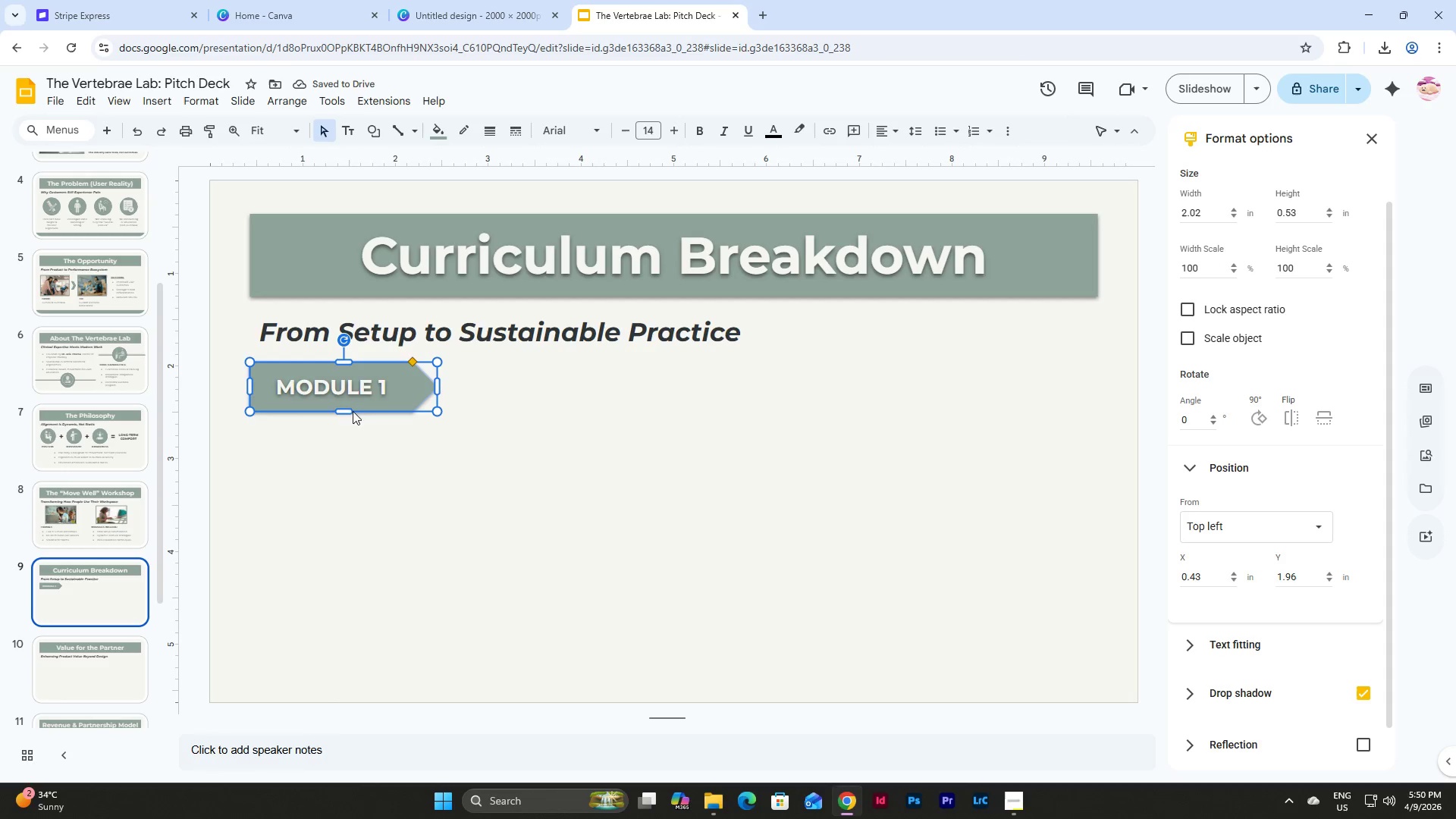 
left_click_drag(start_coordinate=[347, 411], to_coordinate=[347, 397])
 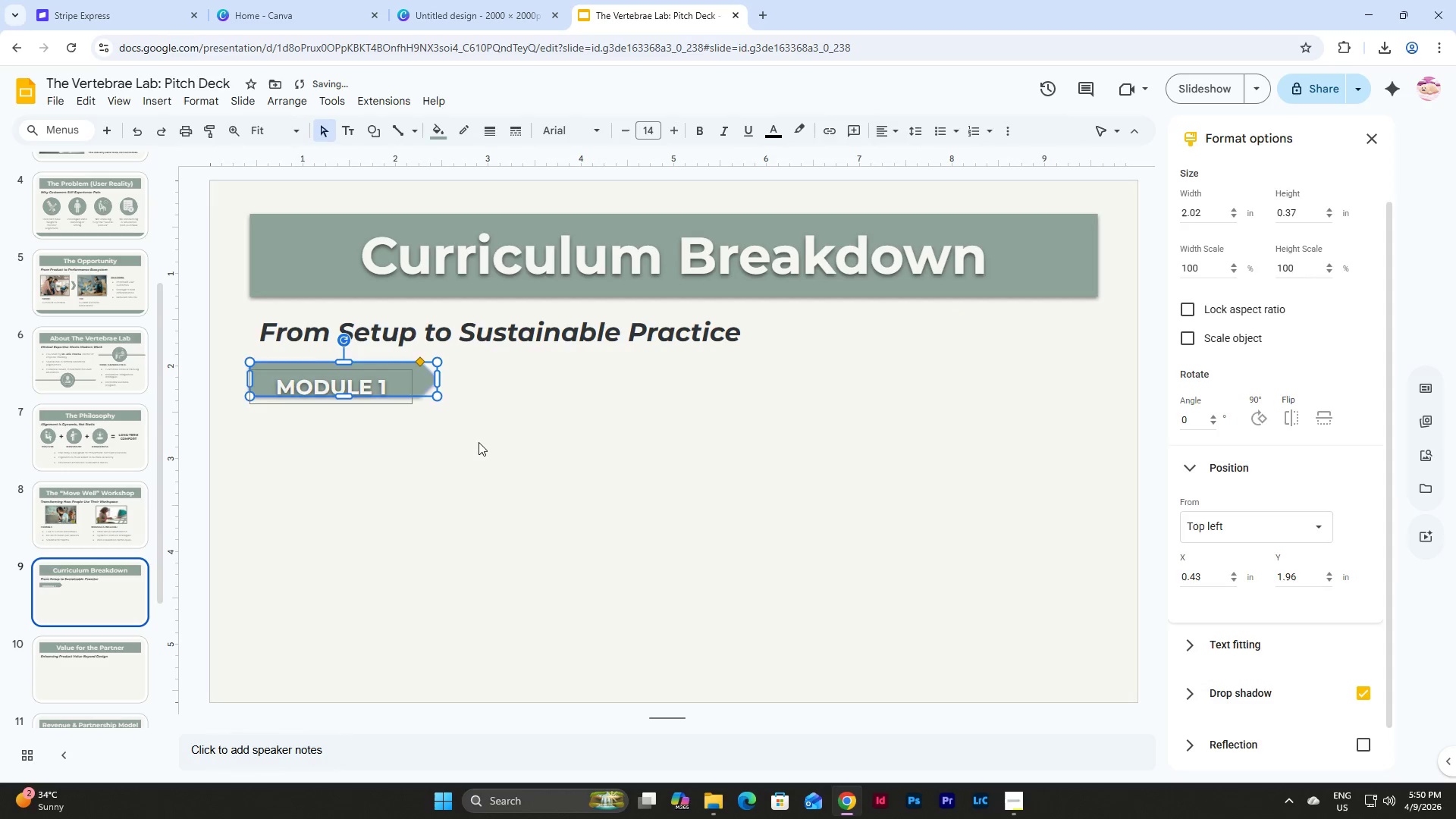 
left_click([479, 442])
 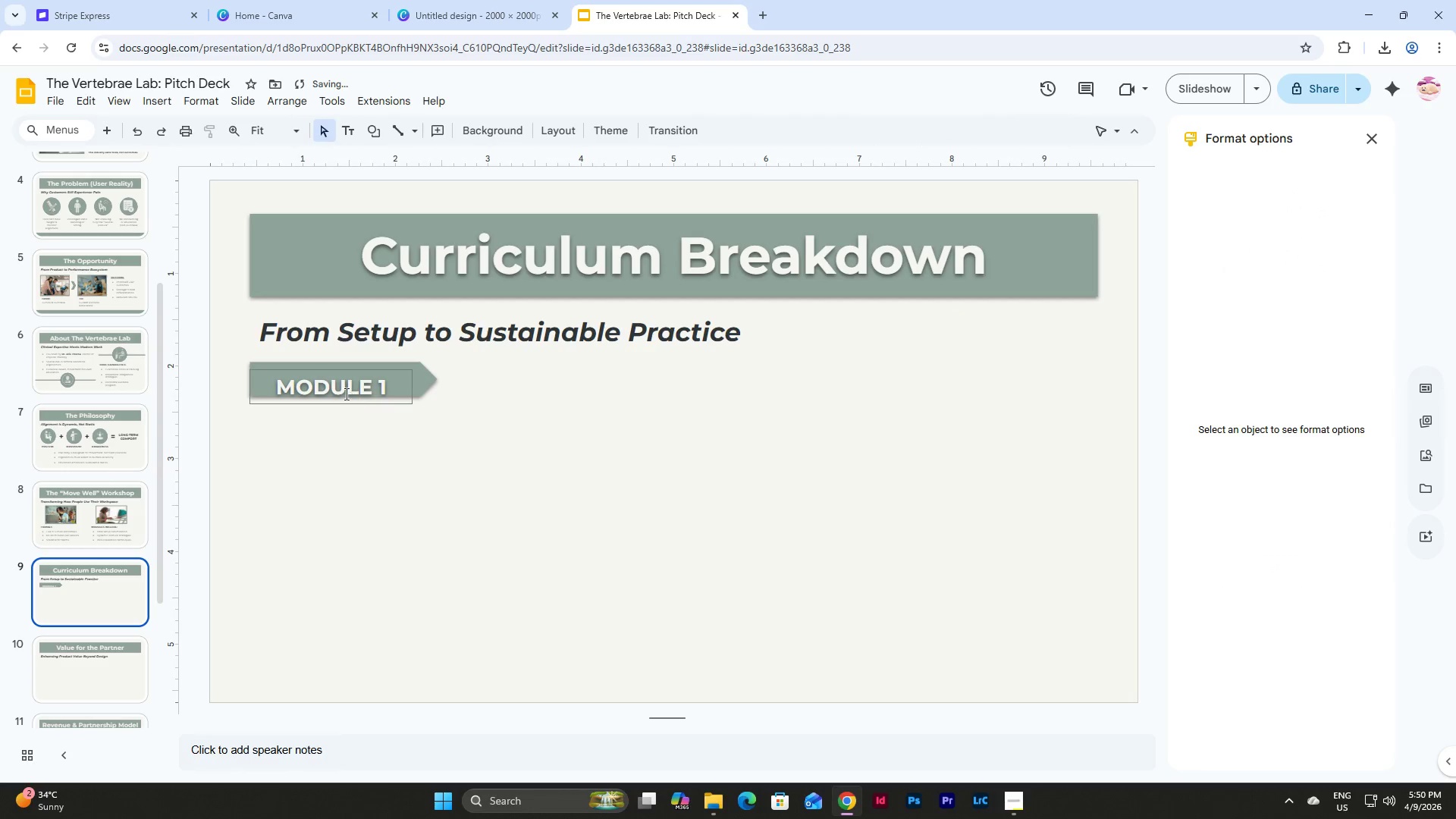 
left_click([344, 388])
 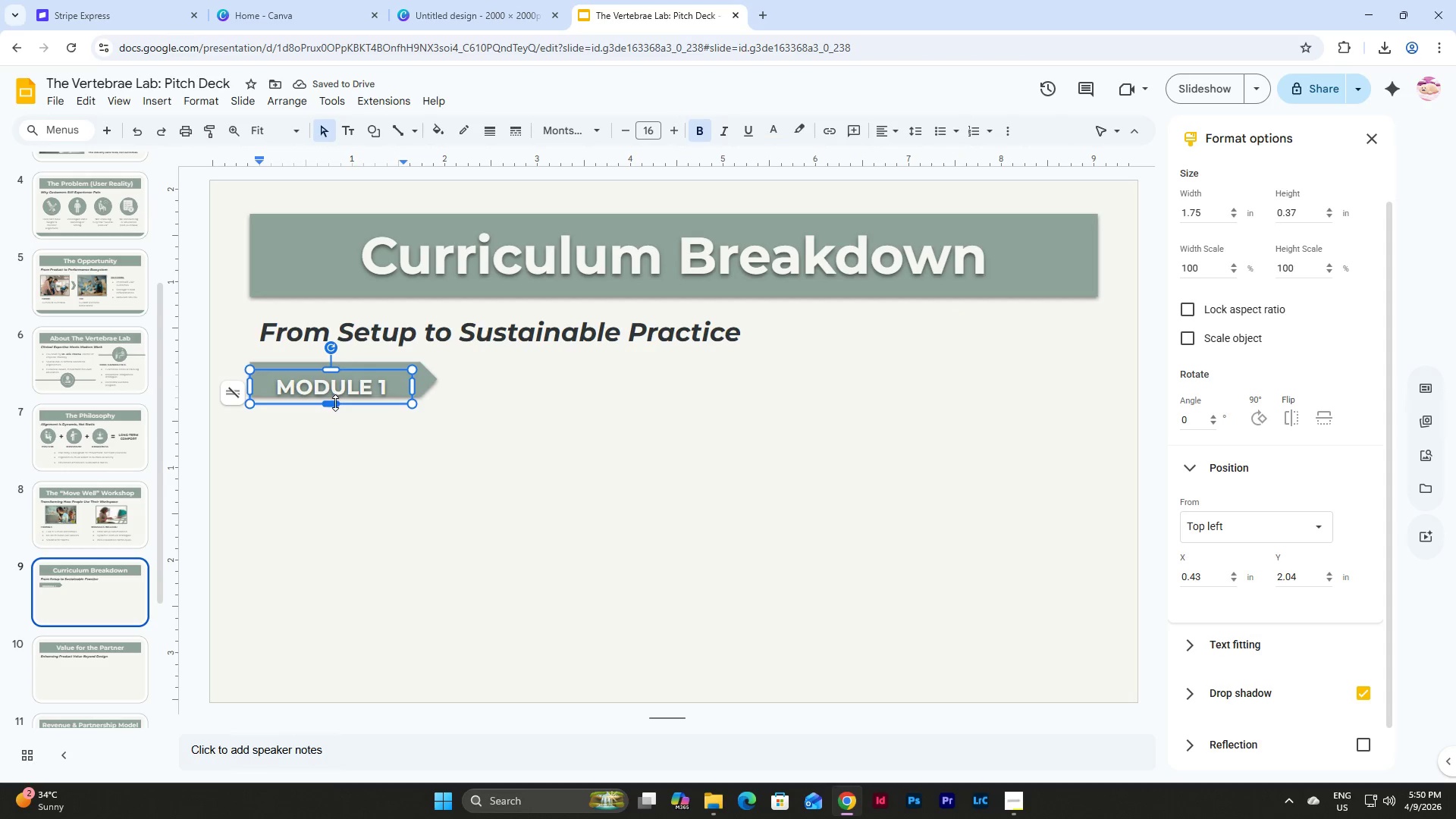 
left_click_drag(start_coordinate=[335, 403], to_coordinate=[335, 394])
 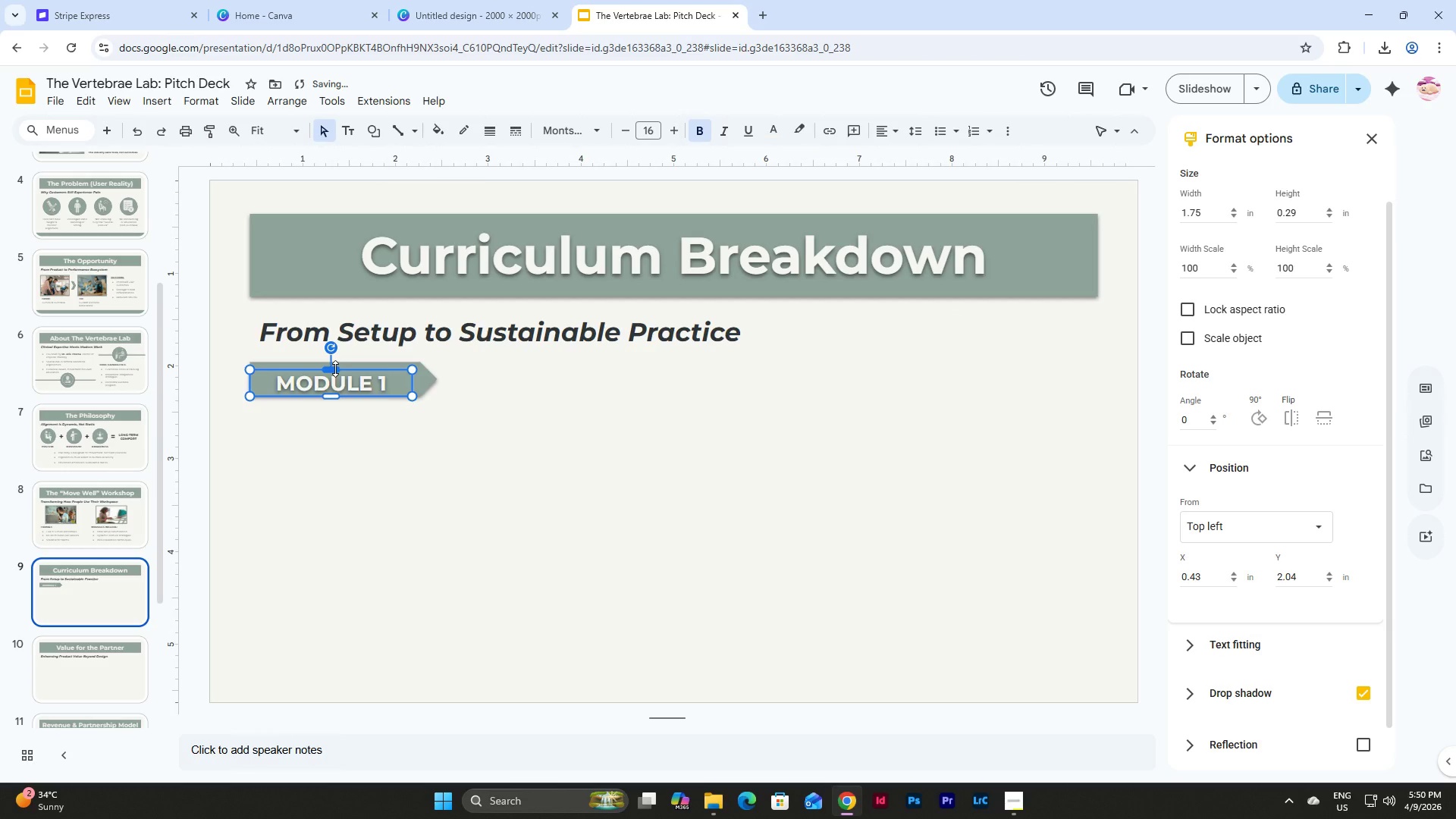 
left_click_drag(start_coordinate=[335, 369], to_coordinate=[338, 359])
 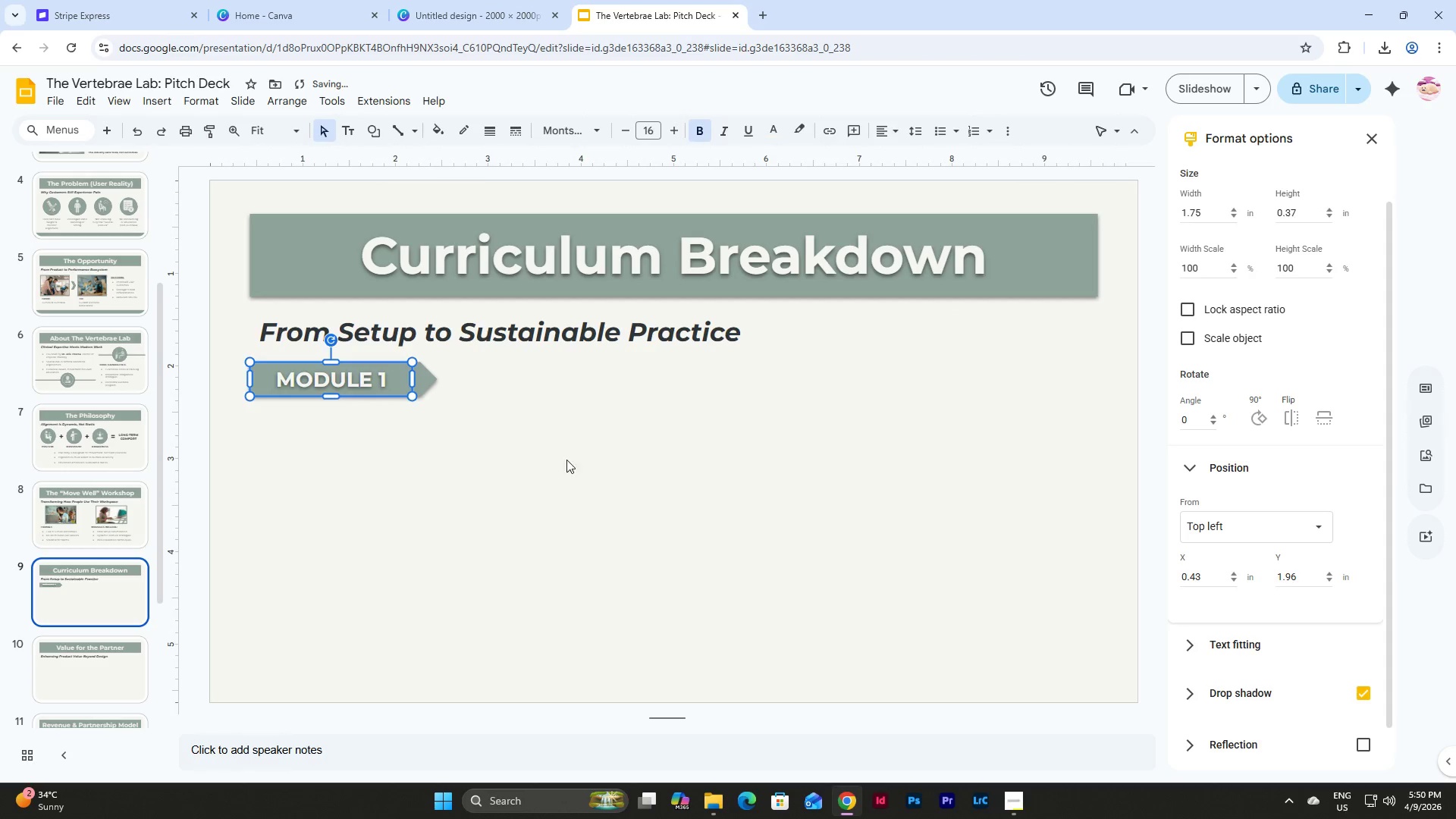 
left_click([576, 472])
 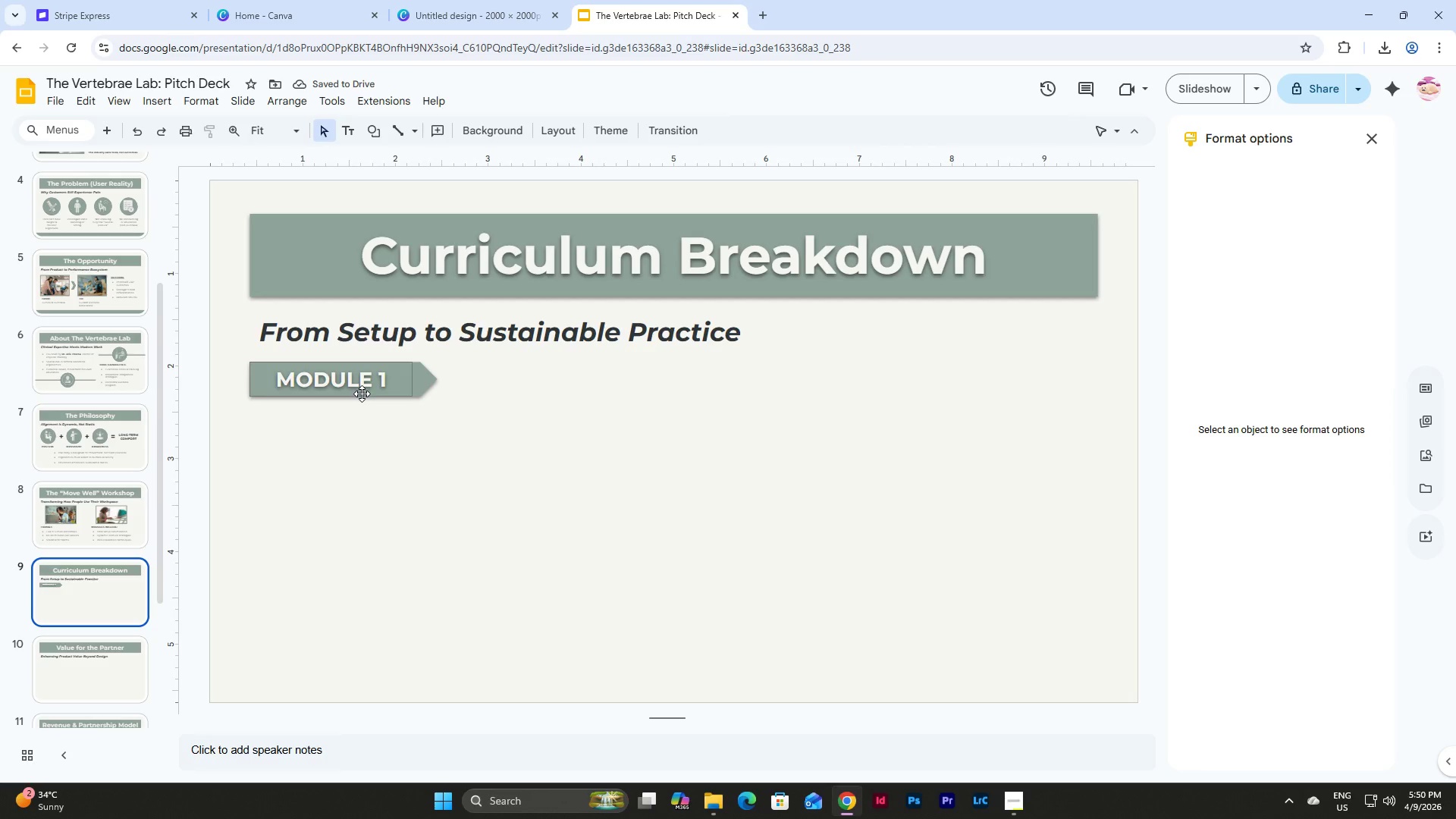 
left_click([367, 371])
 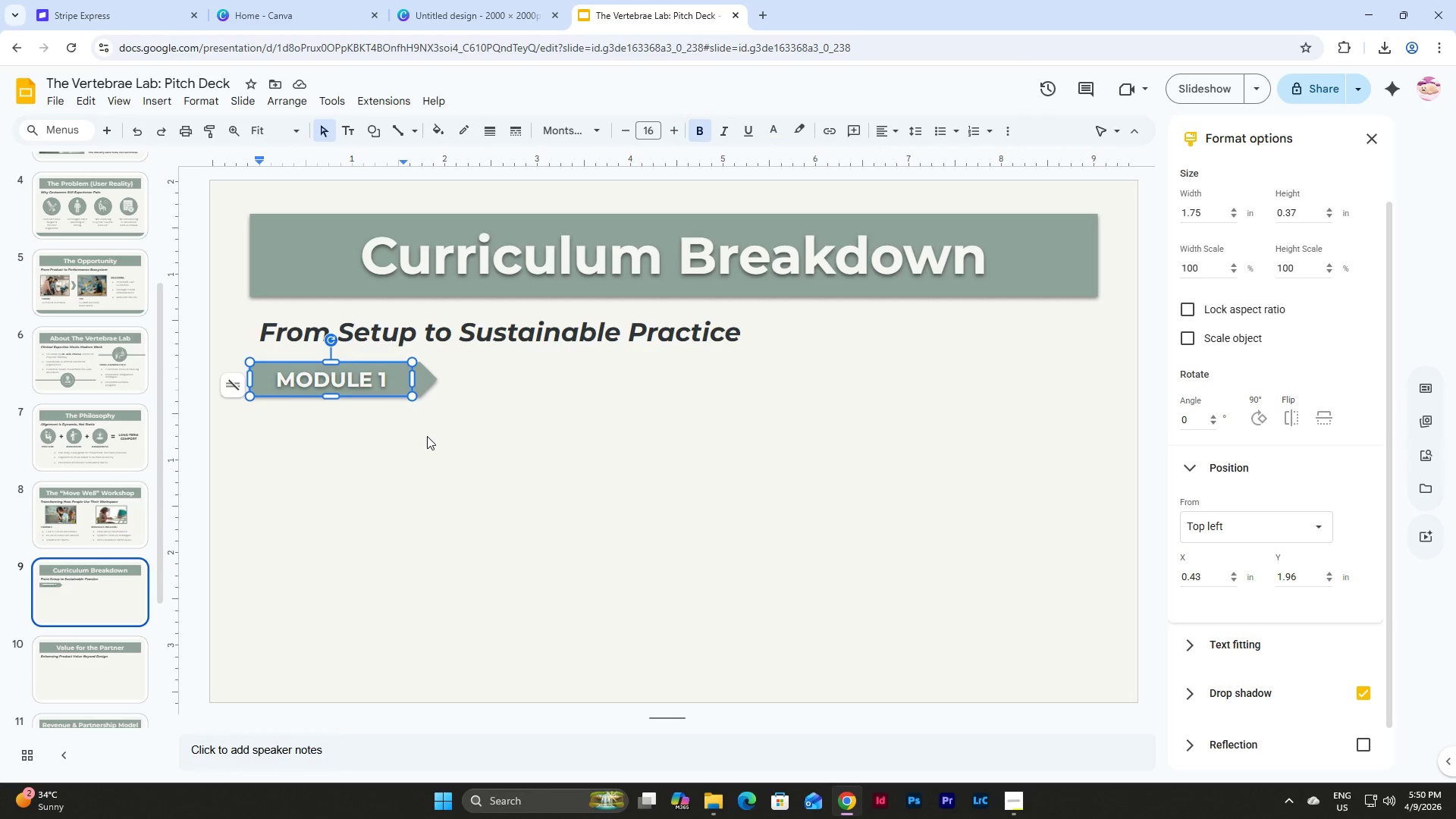 
left_click([427, 436])
 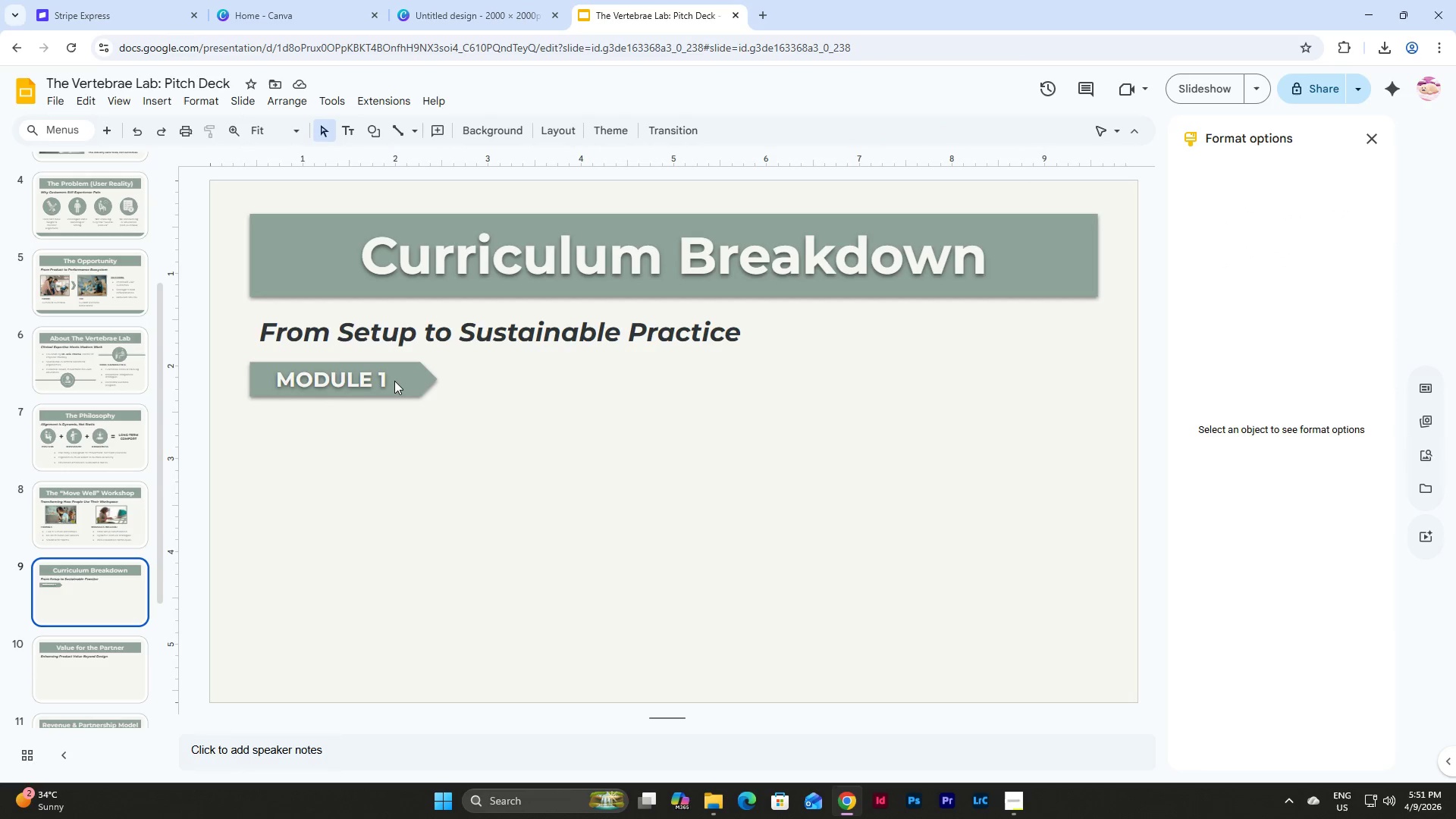 
left_click([389, 375])
 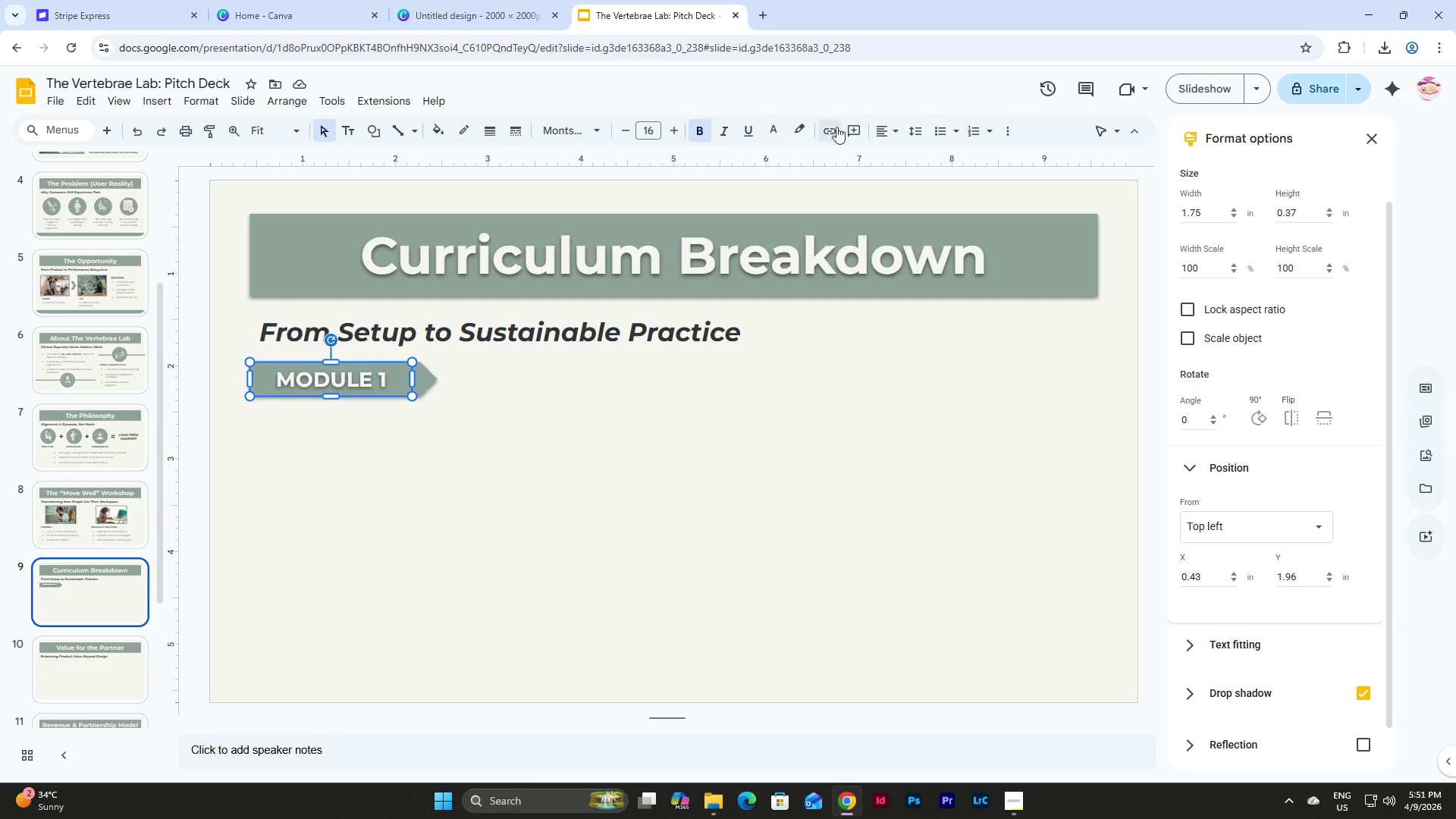 
left_click([881, 132])
 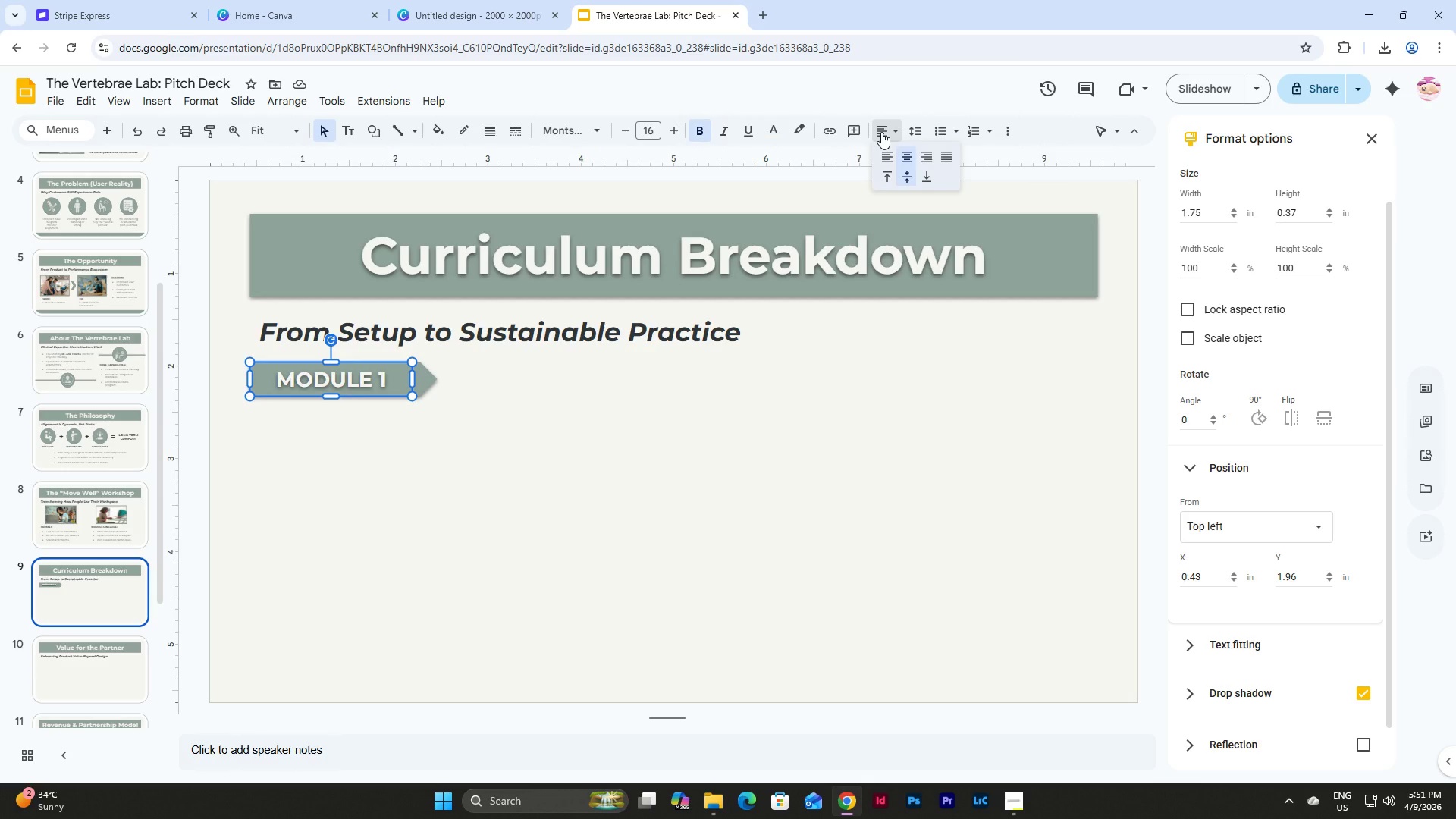 
left_click([881, 132])
 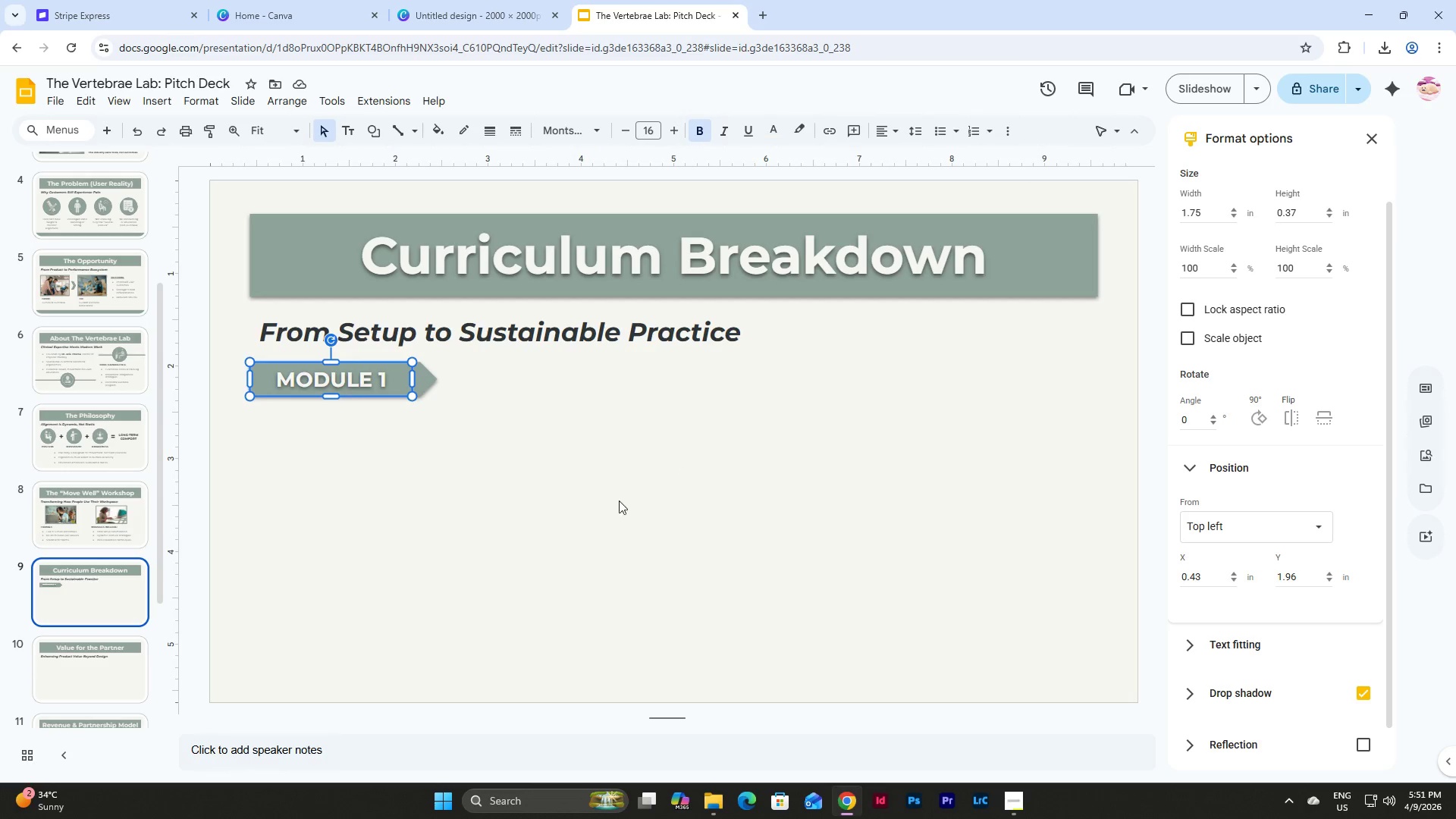 
left_click([574, 519])
 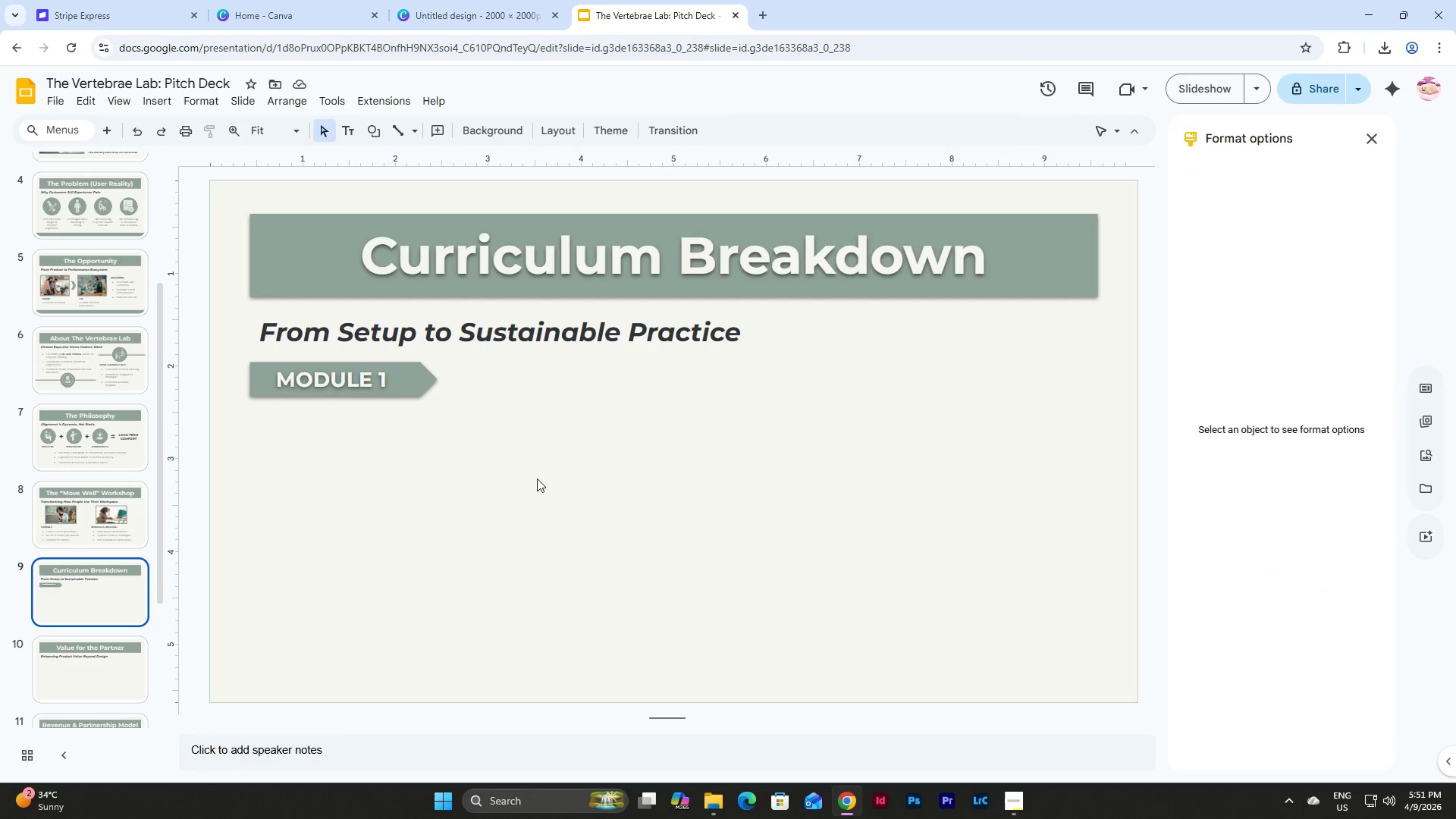 
left_click_drag(start_coordinate=[532, 475], to_coordinate=[266, 377])
 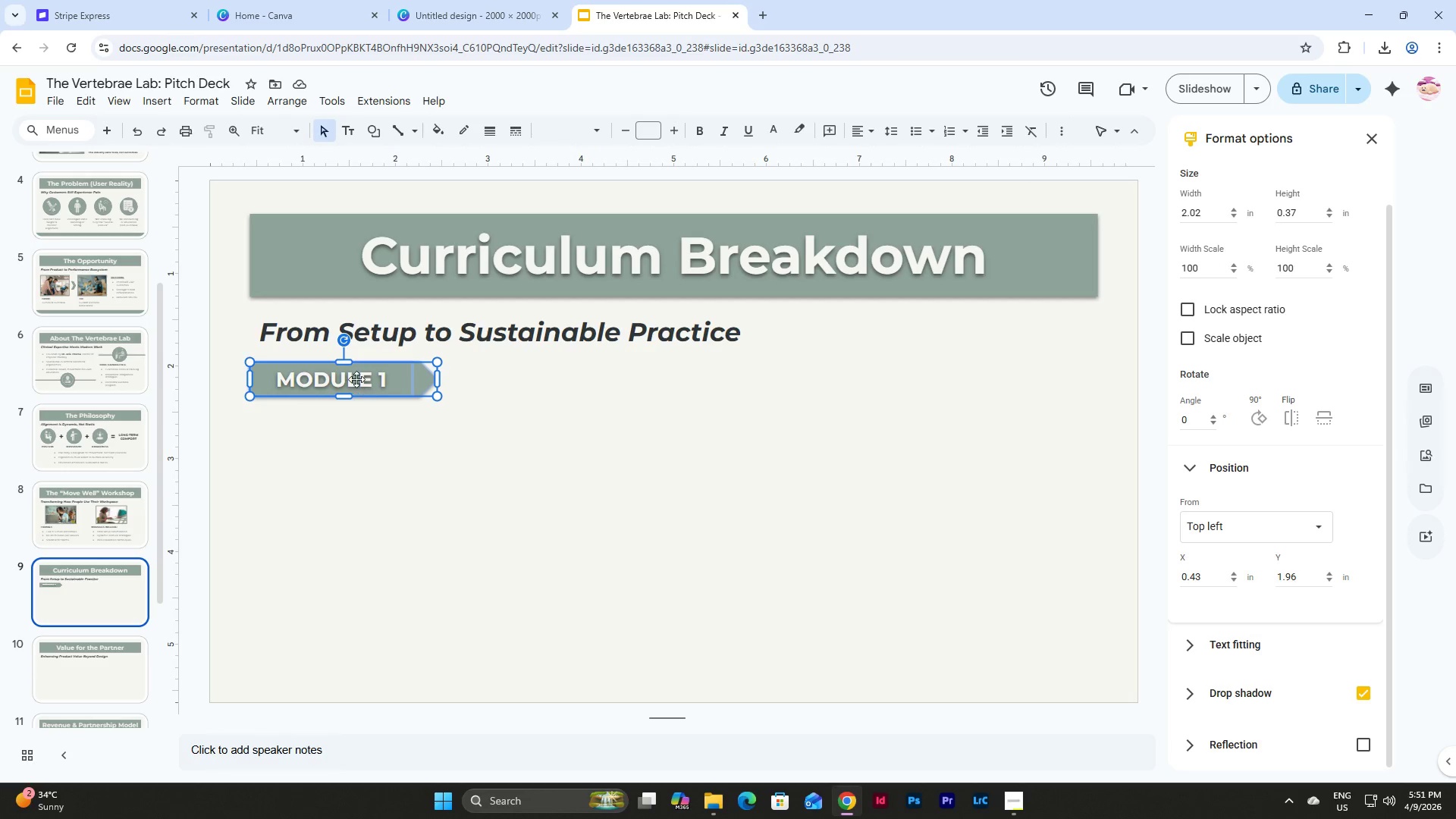 
left_click_drag(start_coordinate=[356, 378], to_coordinate=[356, 397])
 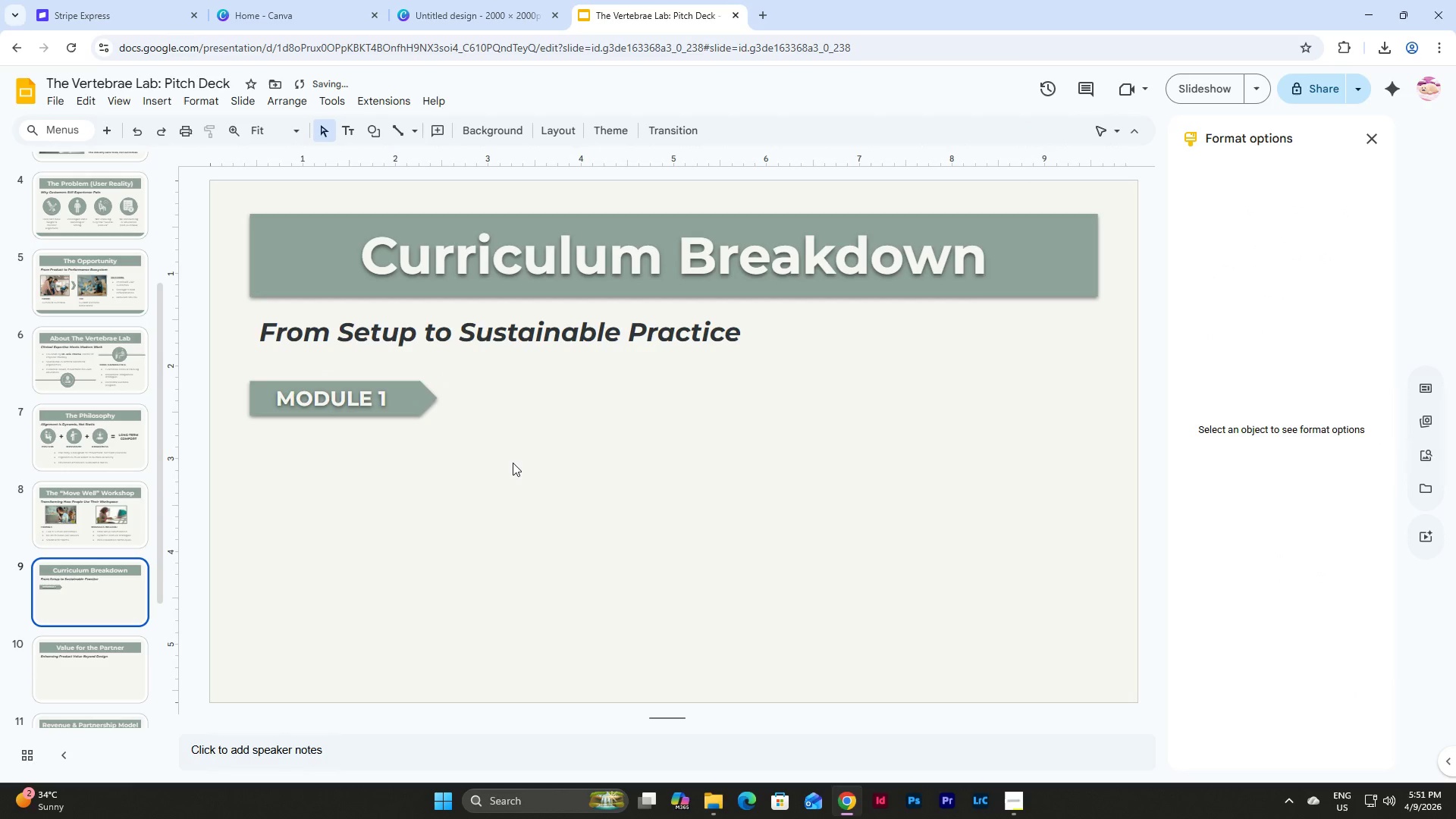 
left_click([513, 463])
 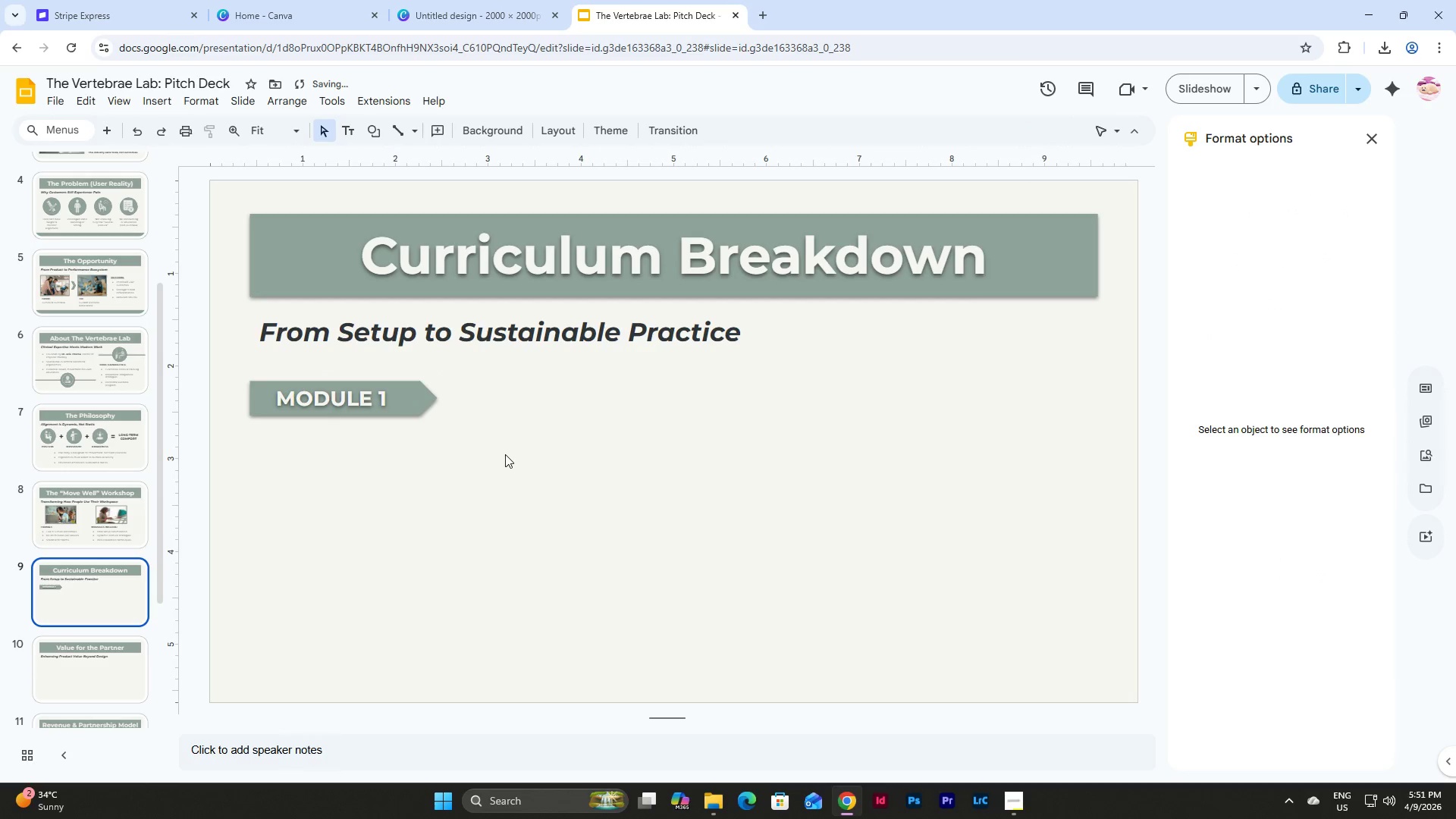 
left_click_drag(start_coordinate=[505, 454], to_coordinate=[274, 376])
 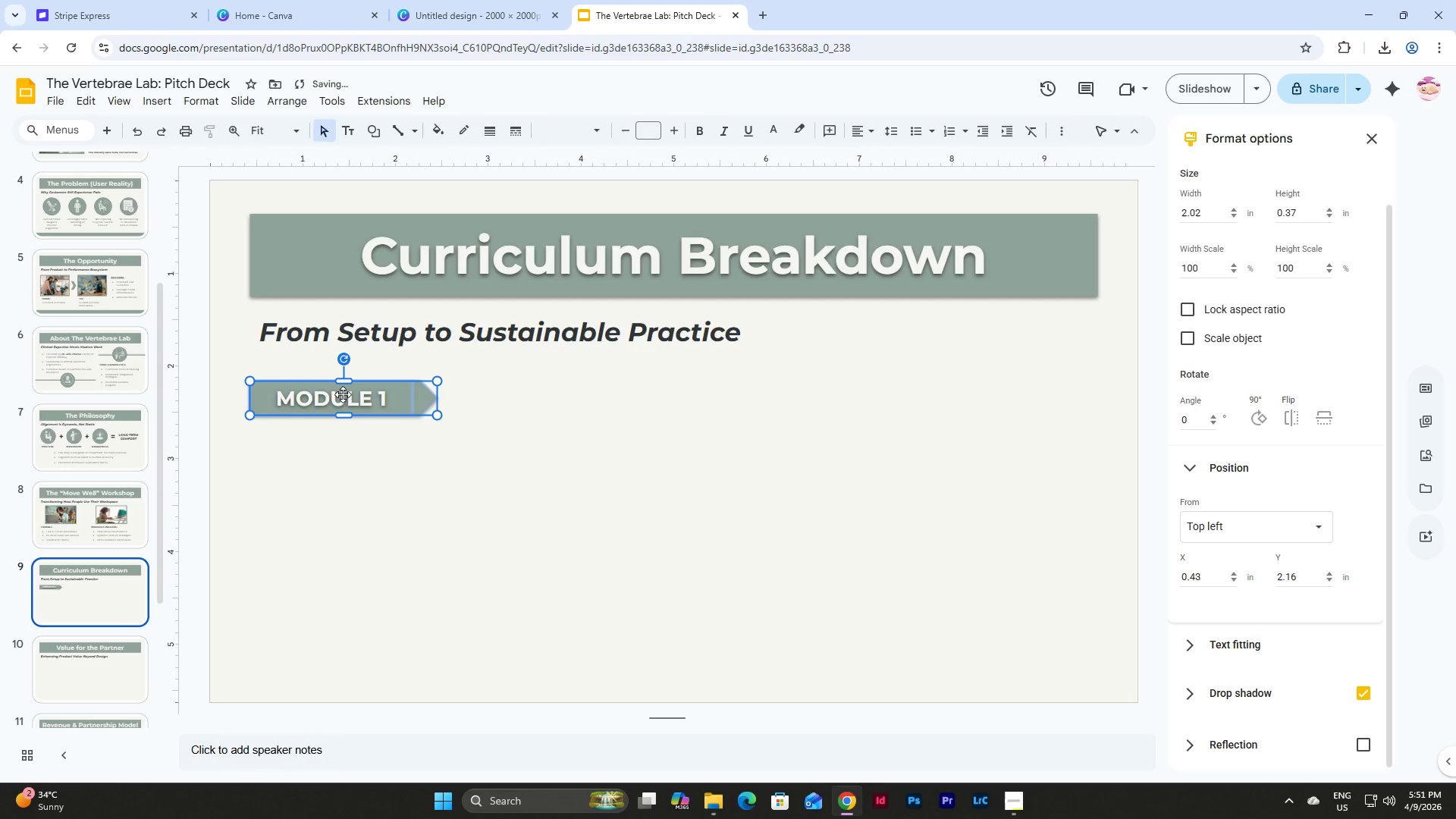 
left_click_drag(start_coordinate=[343, 394], to_coordinate=[345, 381])
 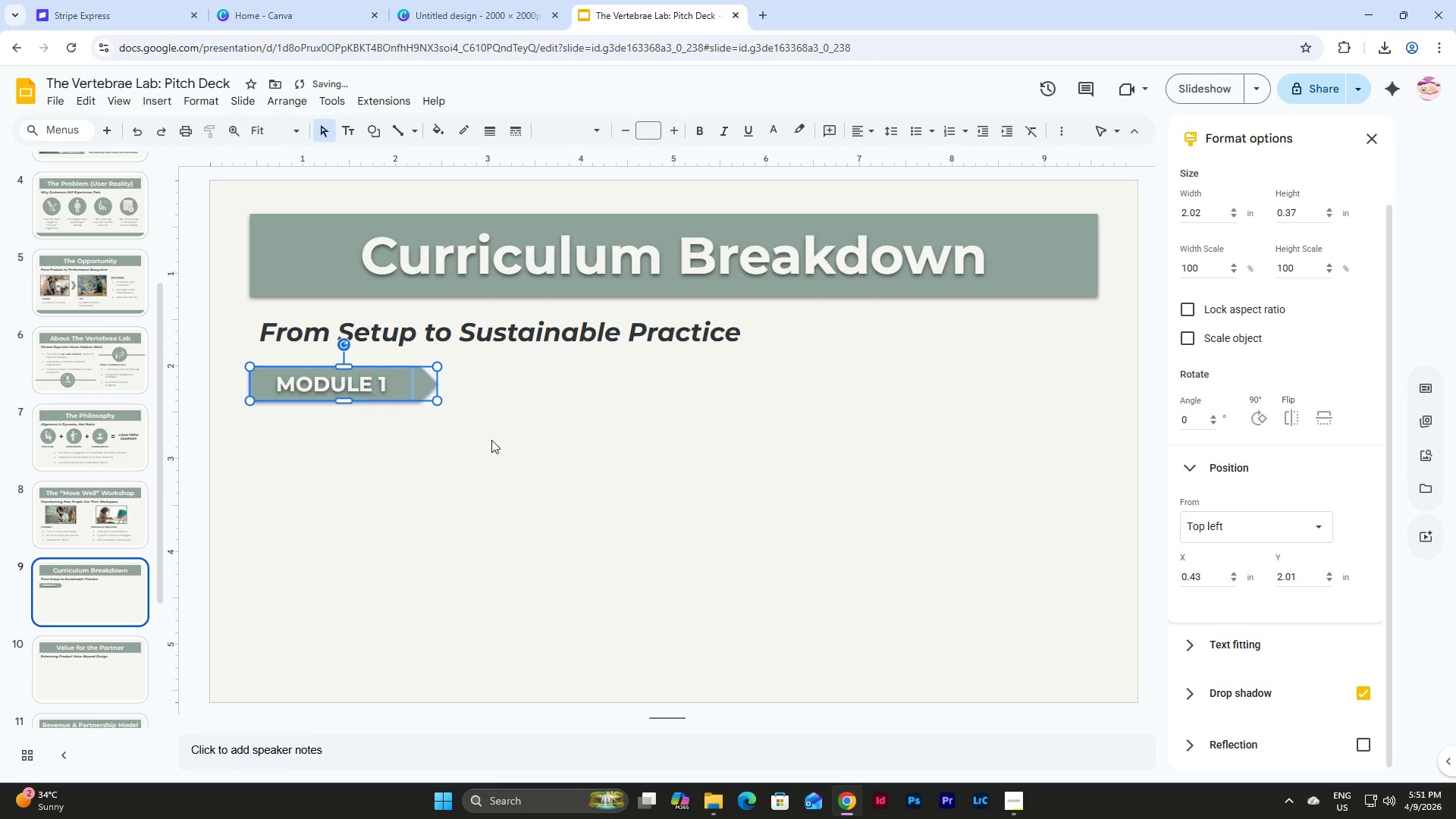 
left_click([496, 444])
 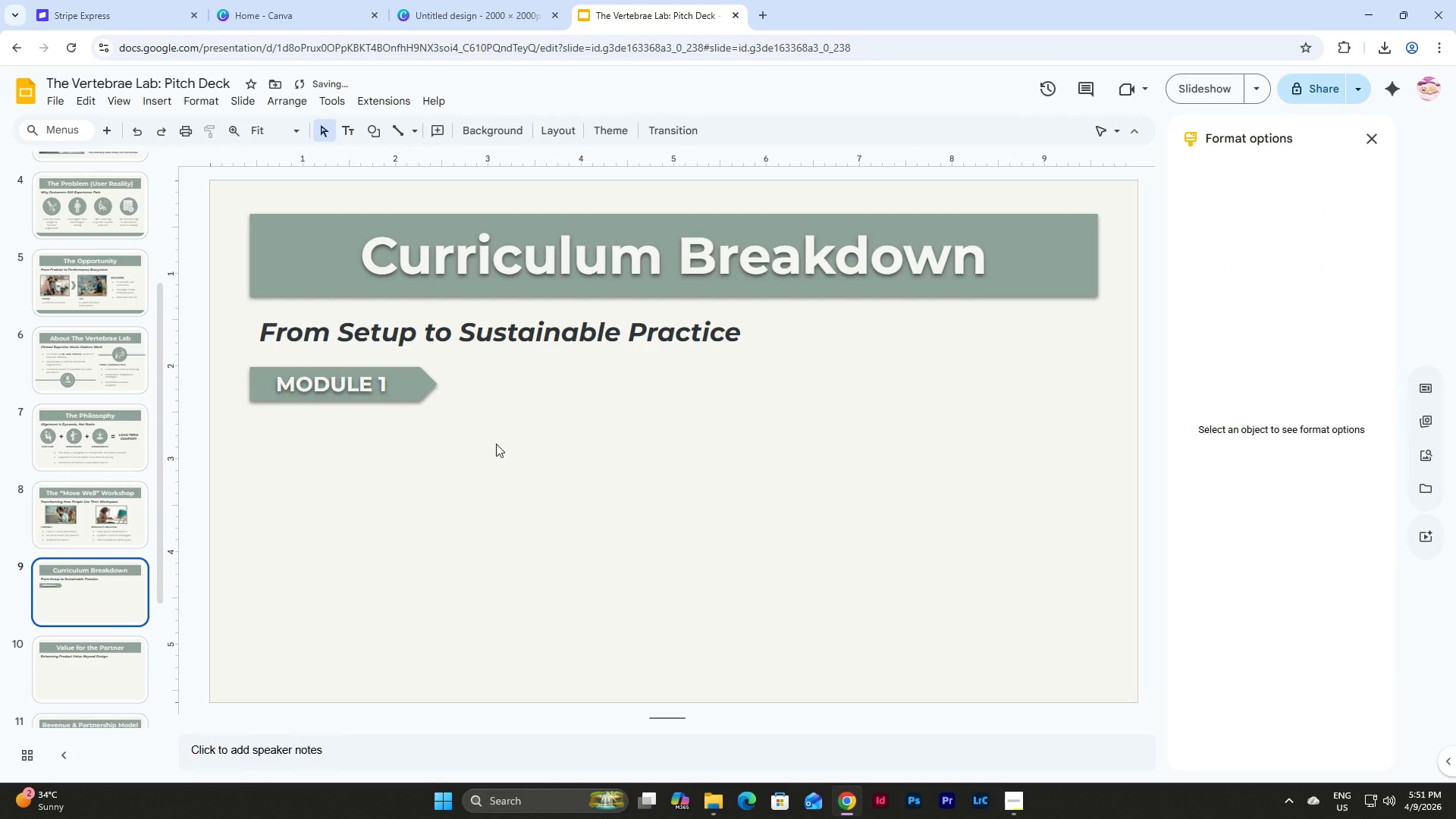 
left_click_drag(start_coordinate=[451, 431], to_coordinate=[256, 381])
 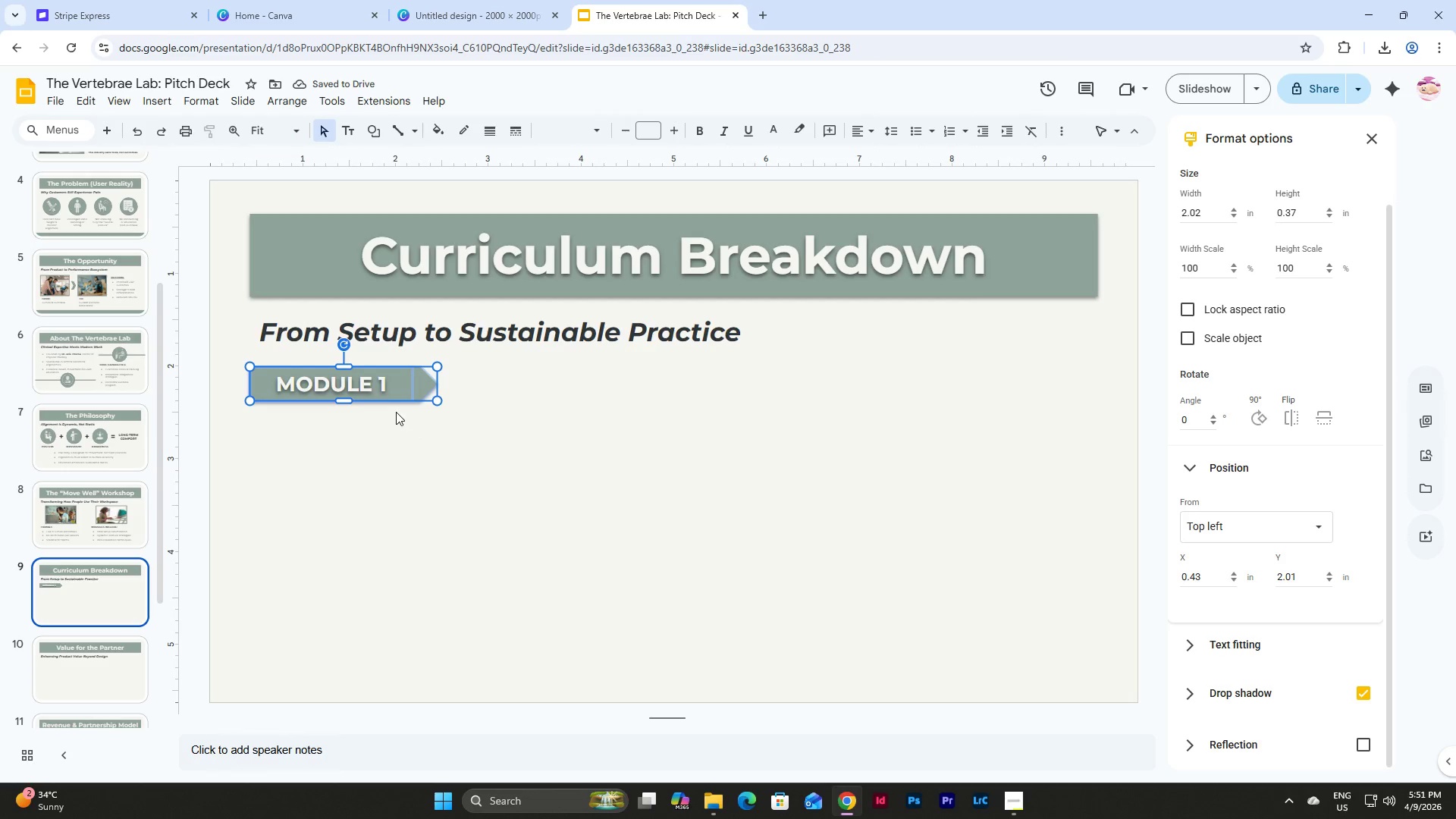 
left_click_drag(start_coordinate=[375, 388], to_coordinate=[375, 400])
 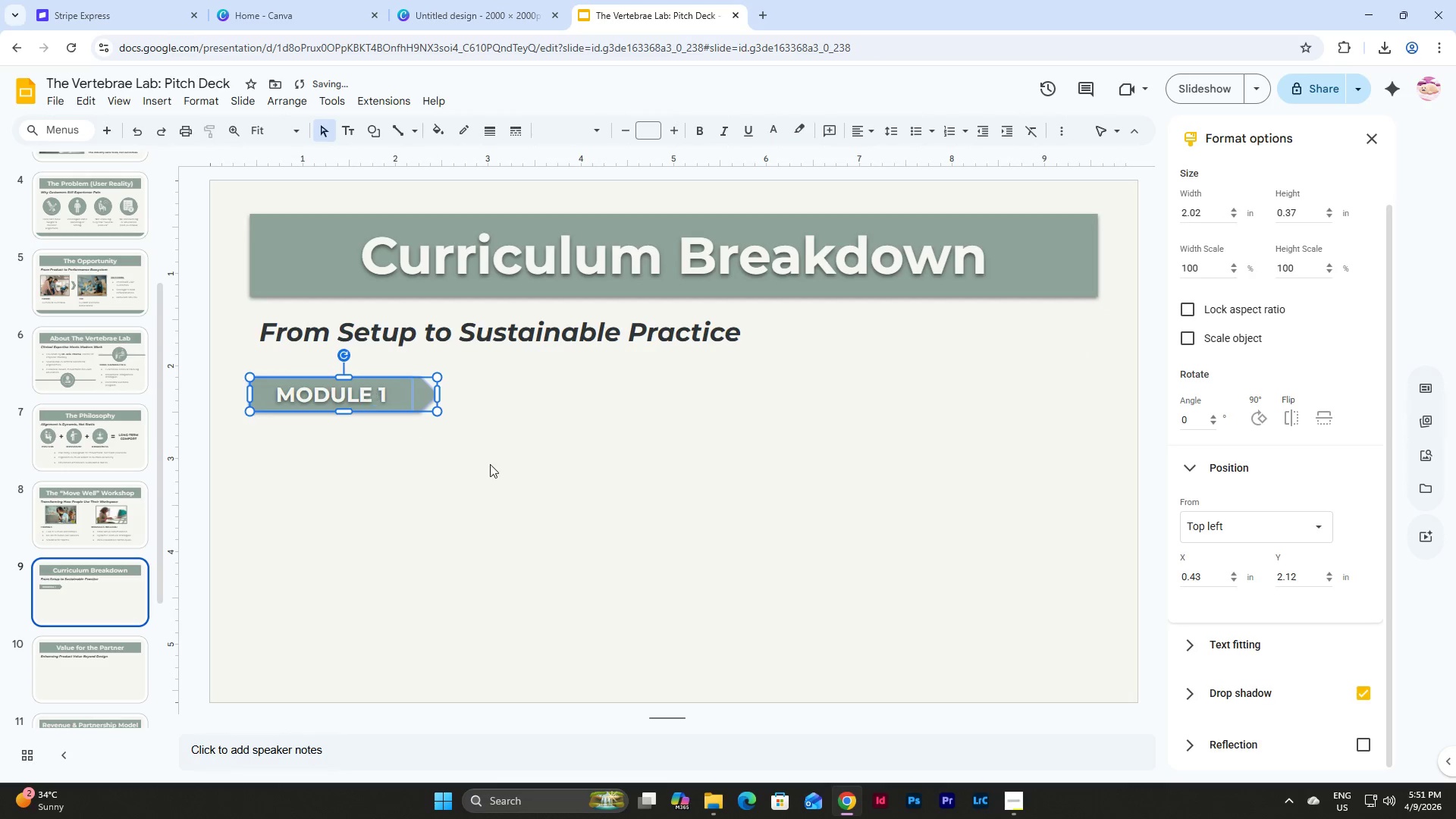 
left_click([490, 464])
 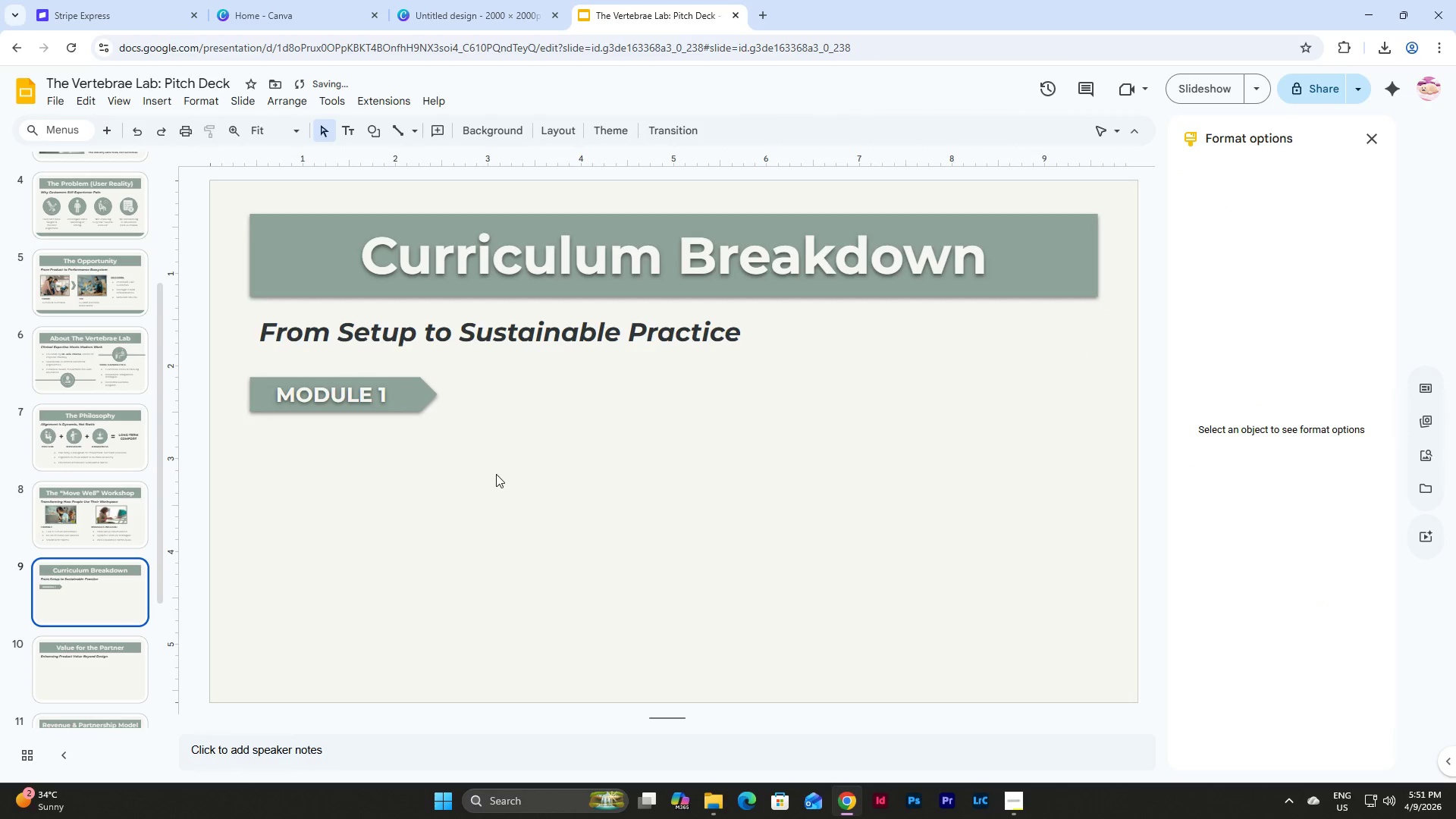 
left_click_drag(start_coordinate=[496, 474], to_coordinate=[272, 377])
 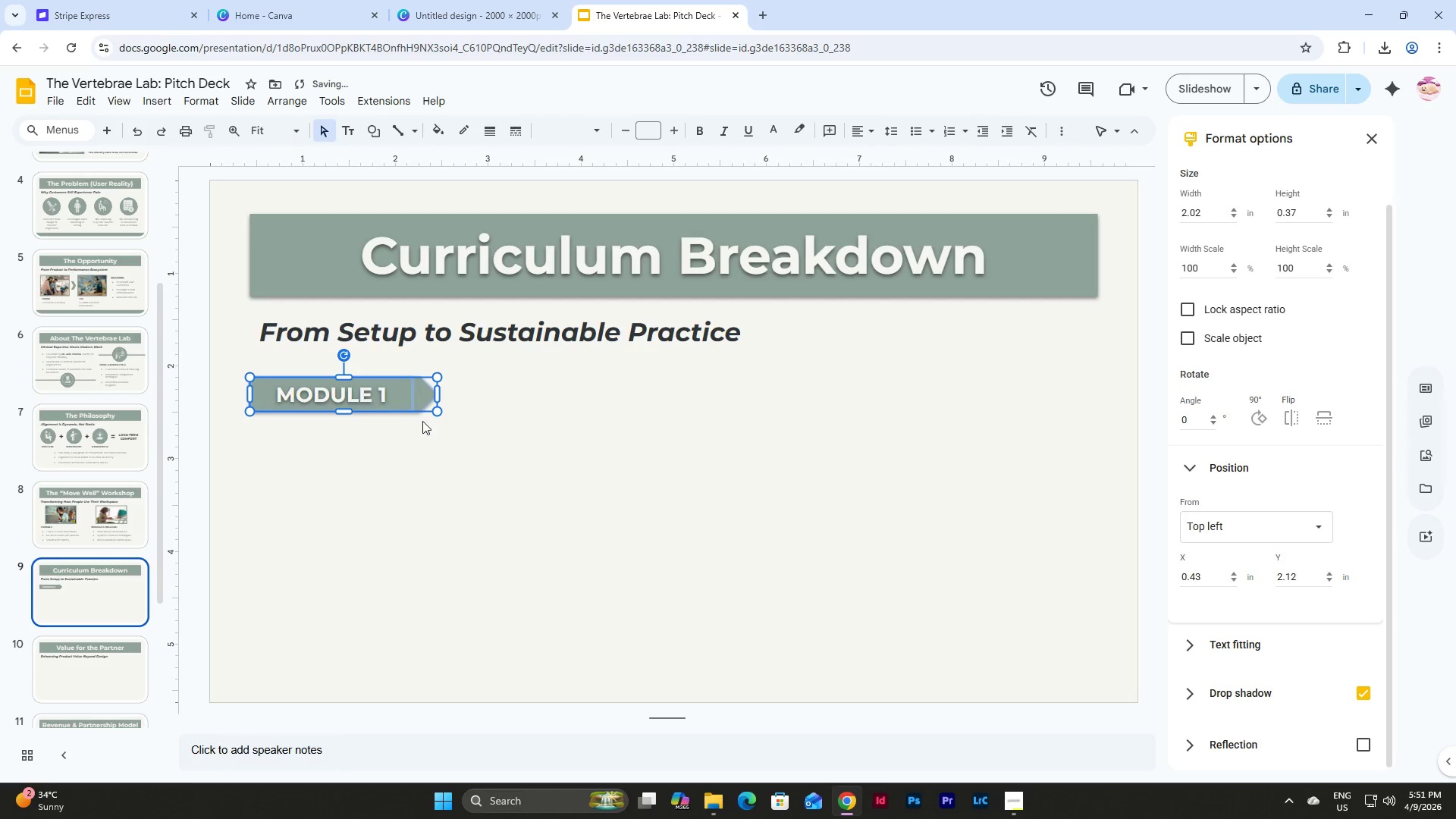 
key(Control+D)
 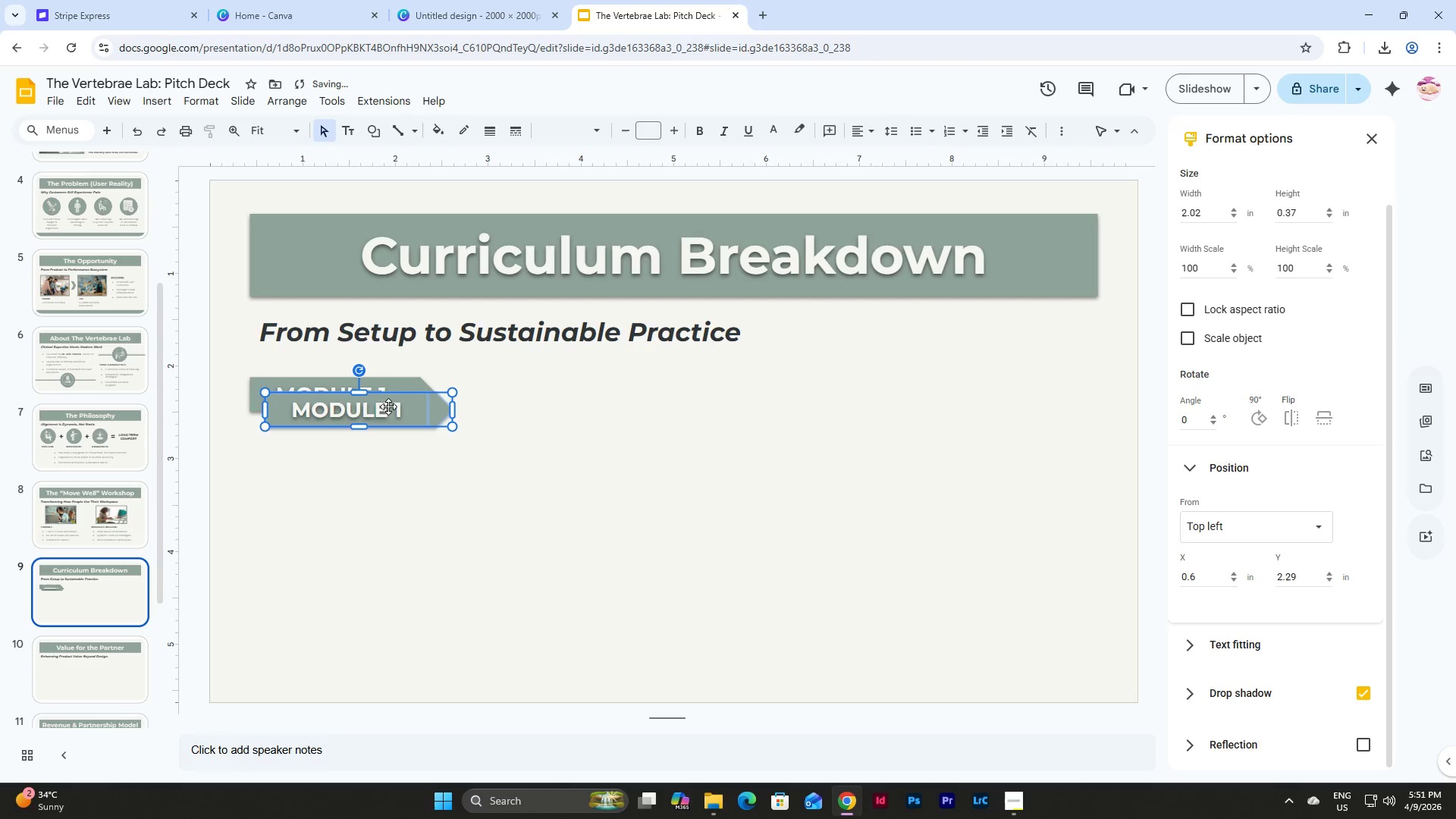 
left_click_drag(start_coordinate=[386, 405], to_coordinate=[368, 447])
 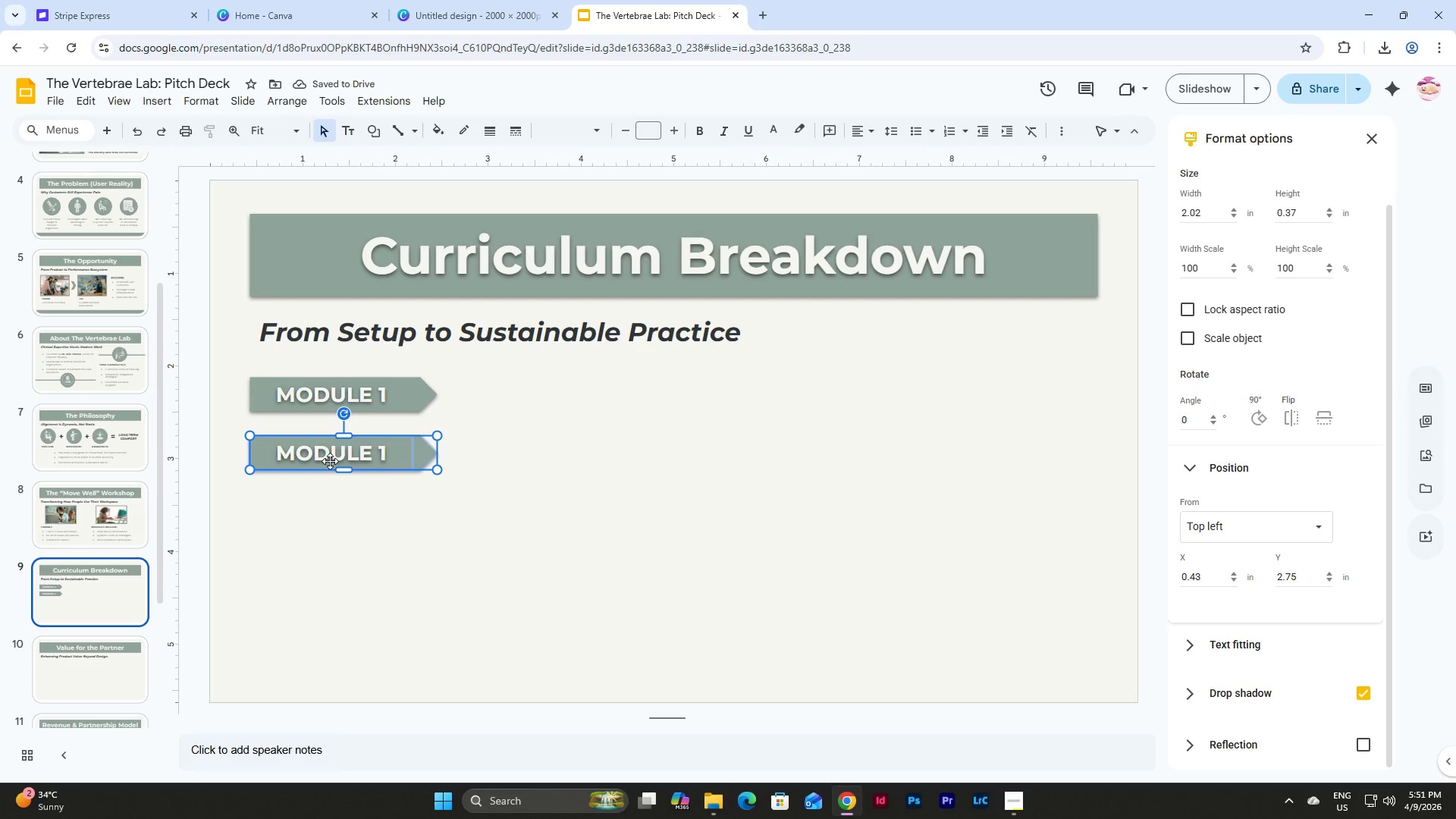 
left_click_drag(start_coordinate=[343, 456], to_coordinate=[343, 447])
 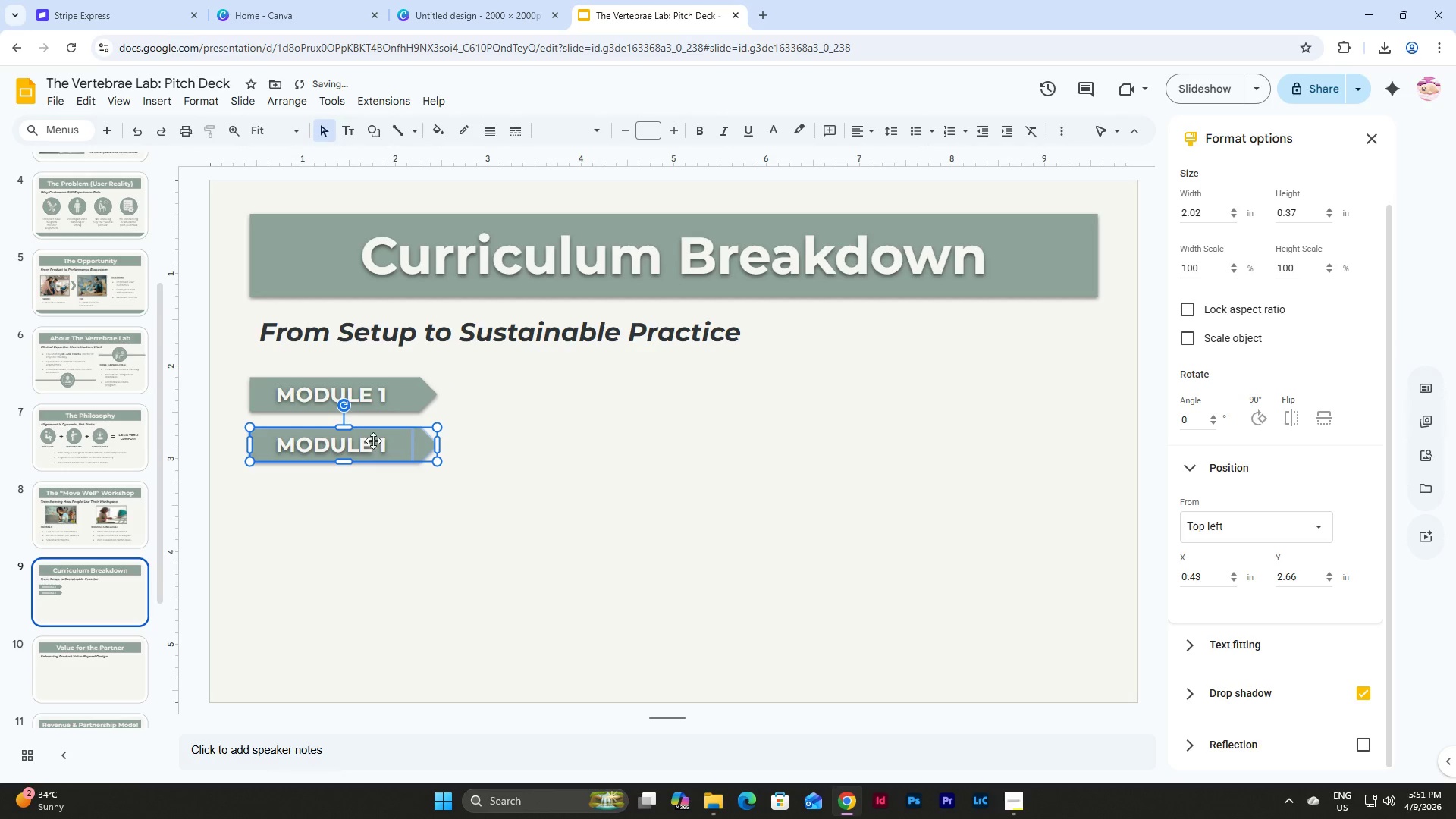 
double_click([372, 441])
 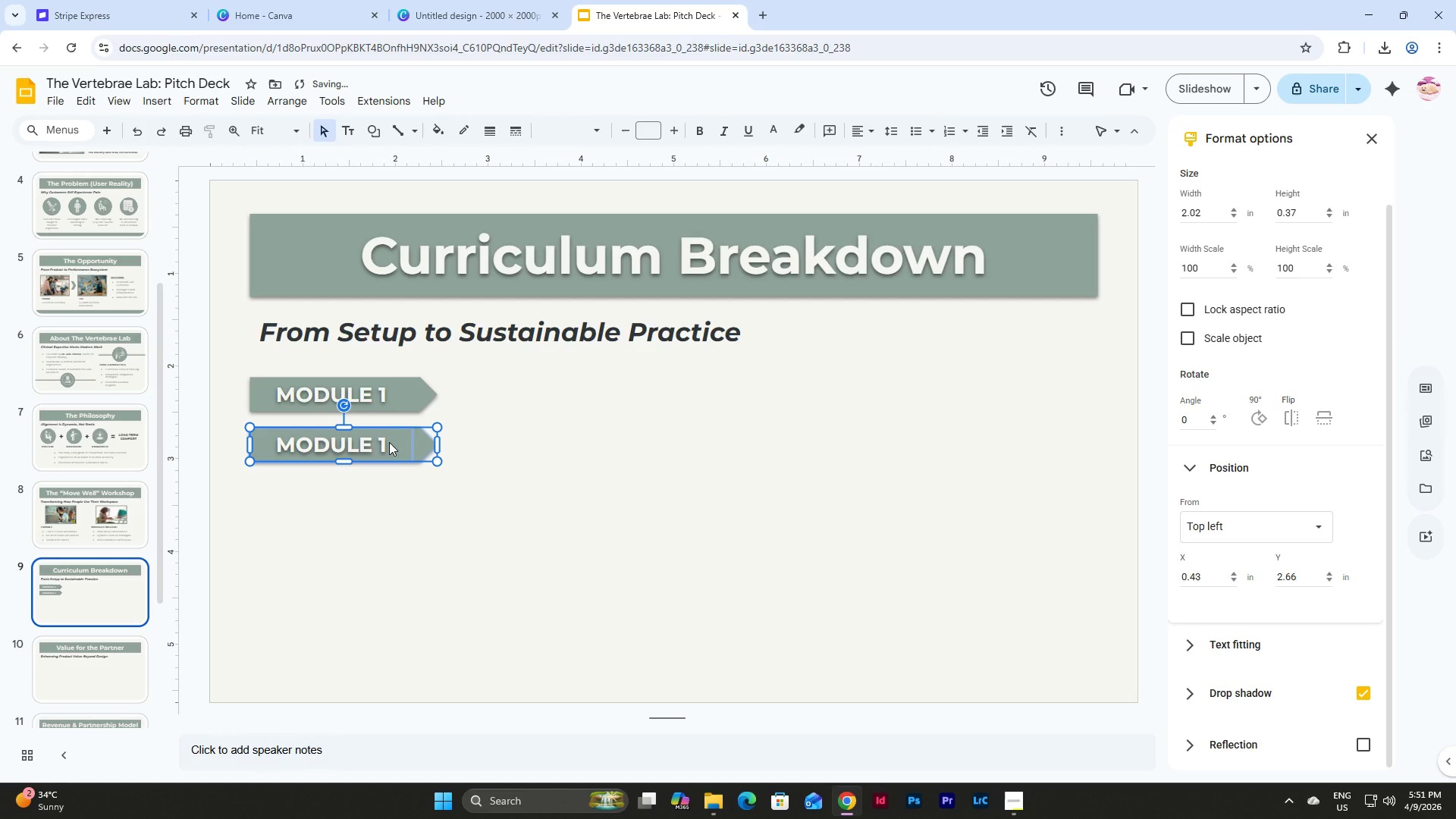 
triple_click([389, 442])
 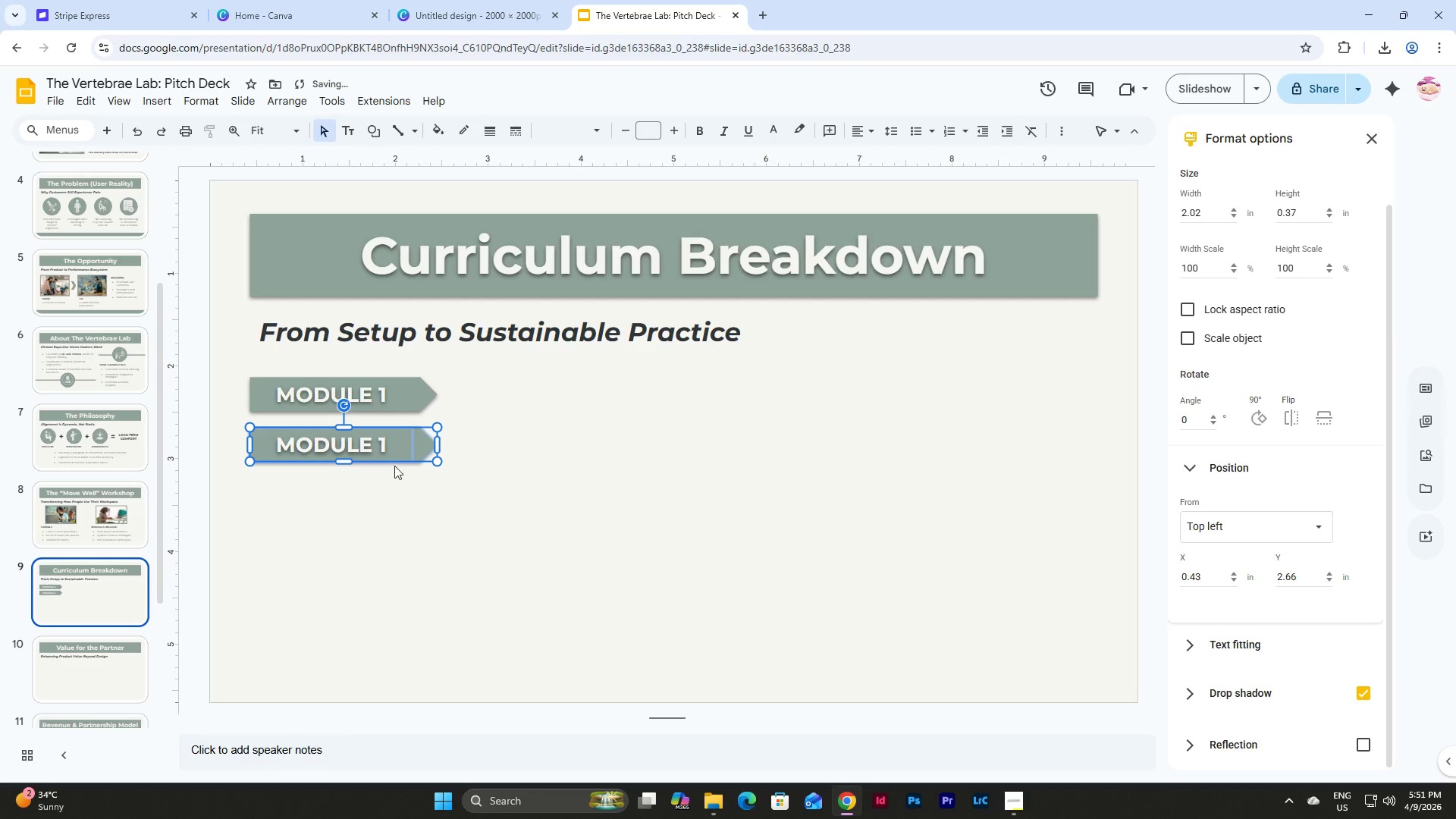 
key(Control+D)
 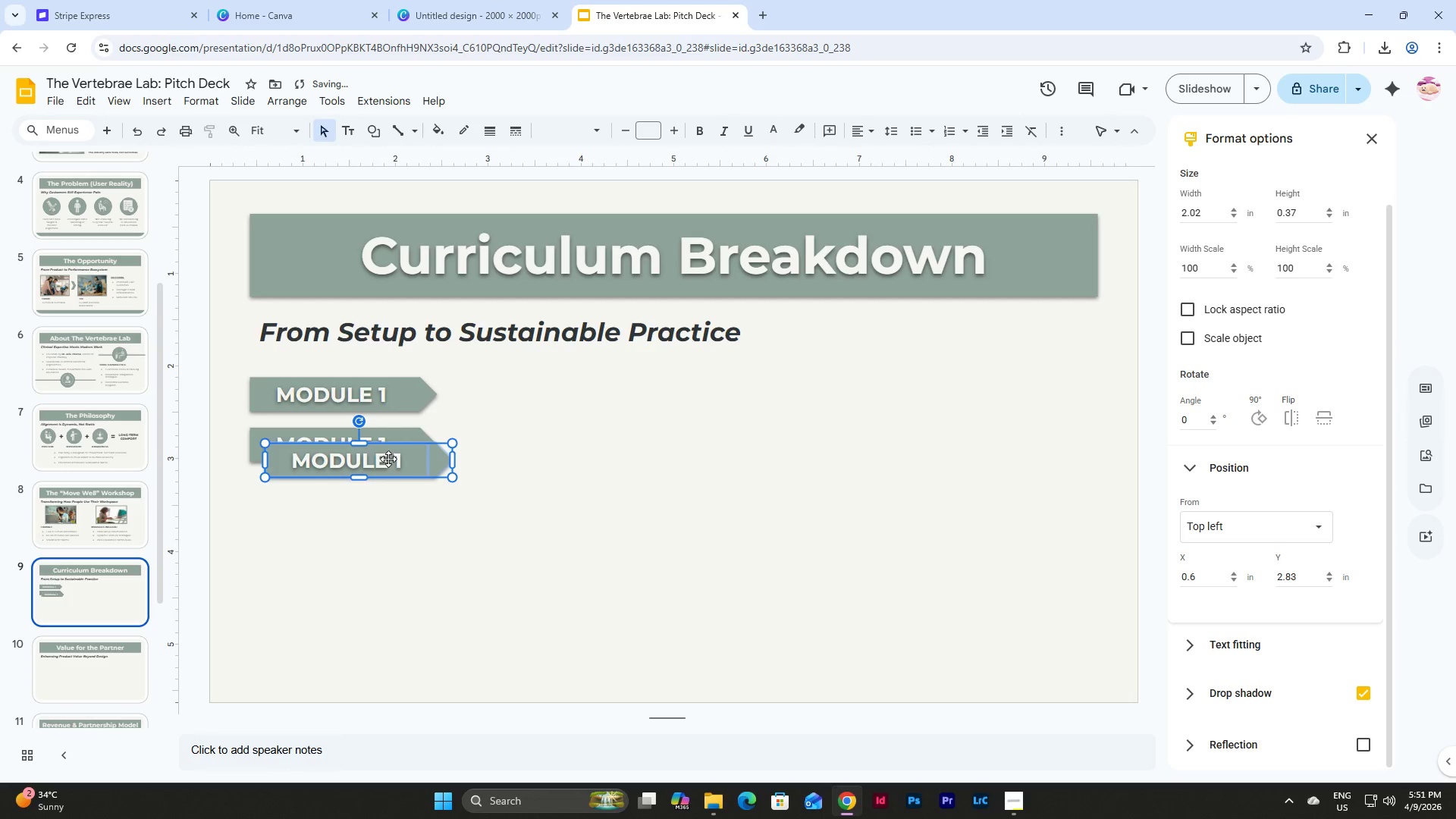 
left_click_drag(start_coordinate=[388, 459], to_coordinate=[374, 494])
 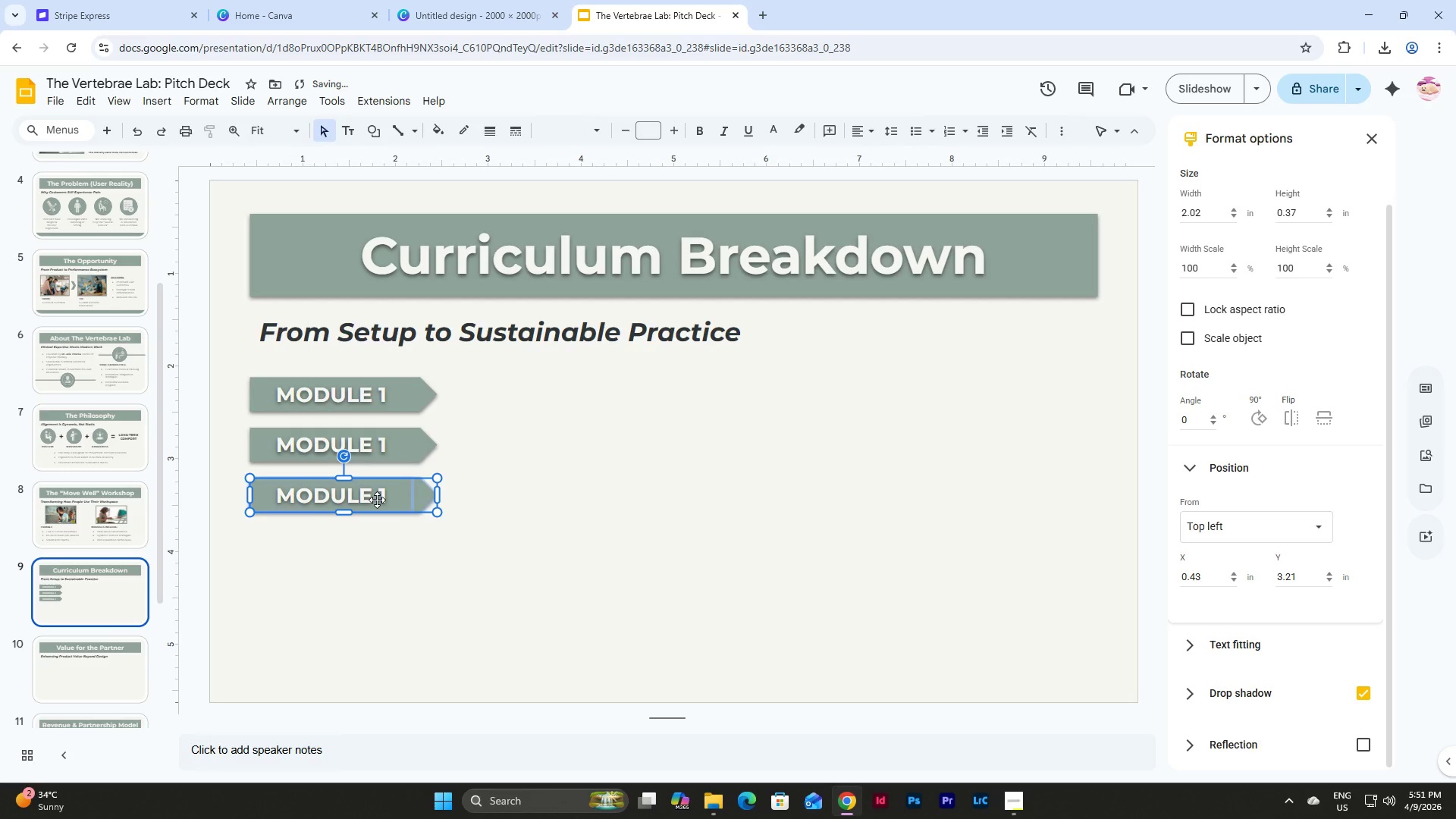 
key(Control+D)
 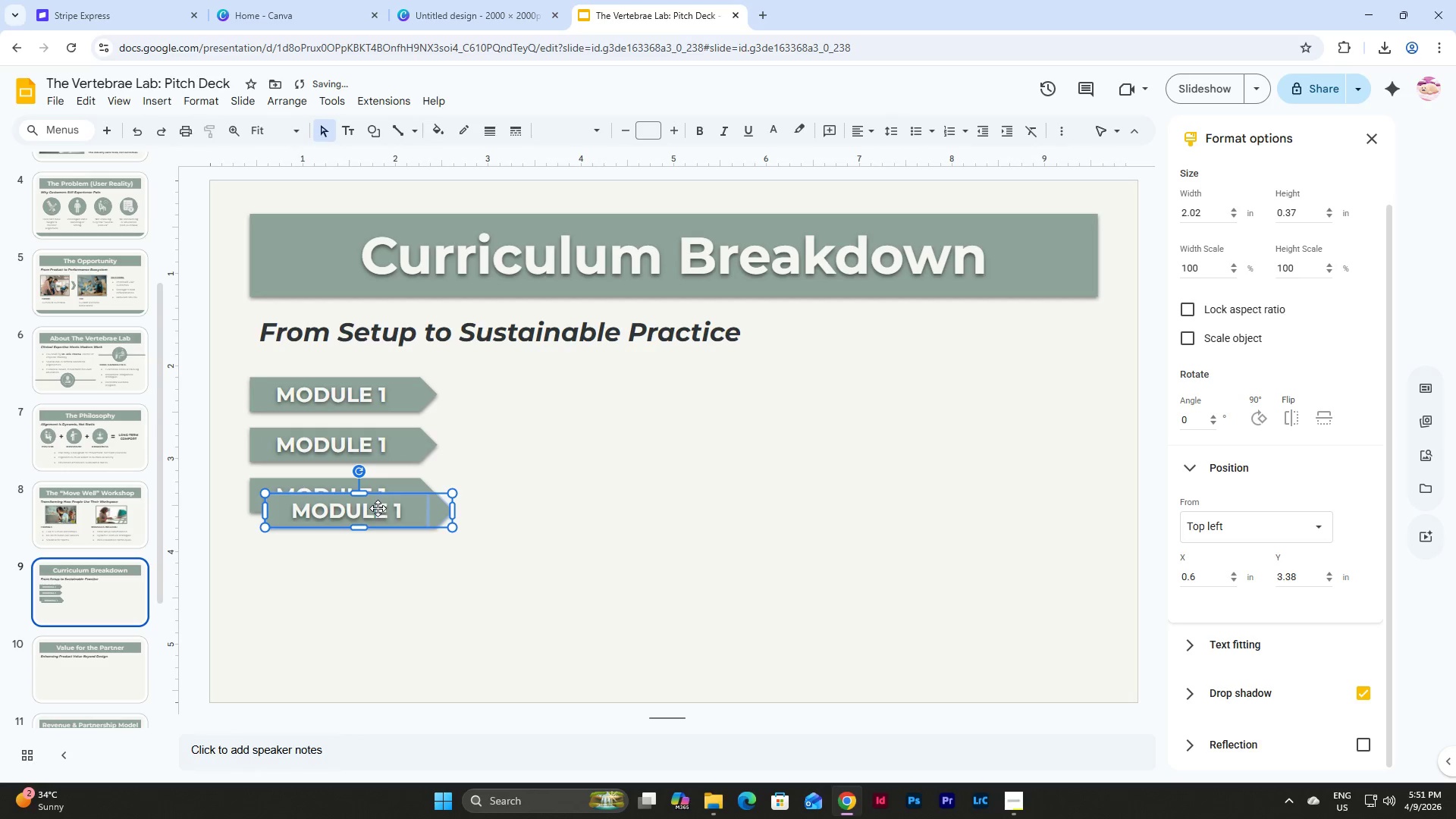 
left_click_drag(start_coordinate=[378, 508], to_coordinate=[361, 542])
 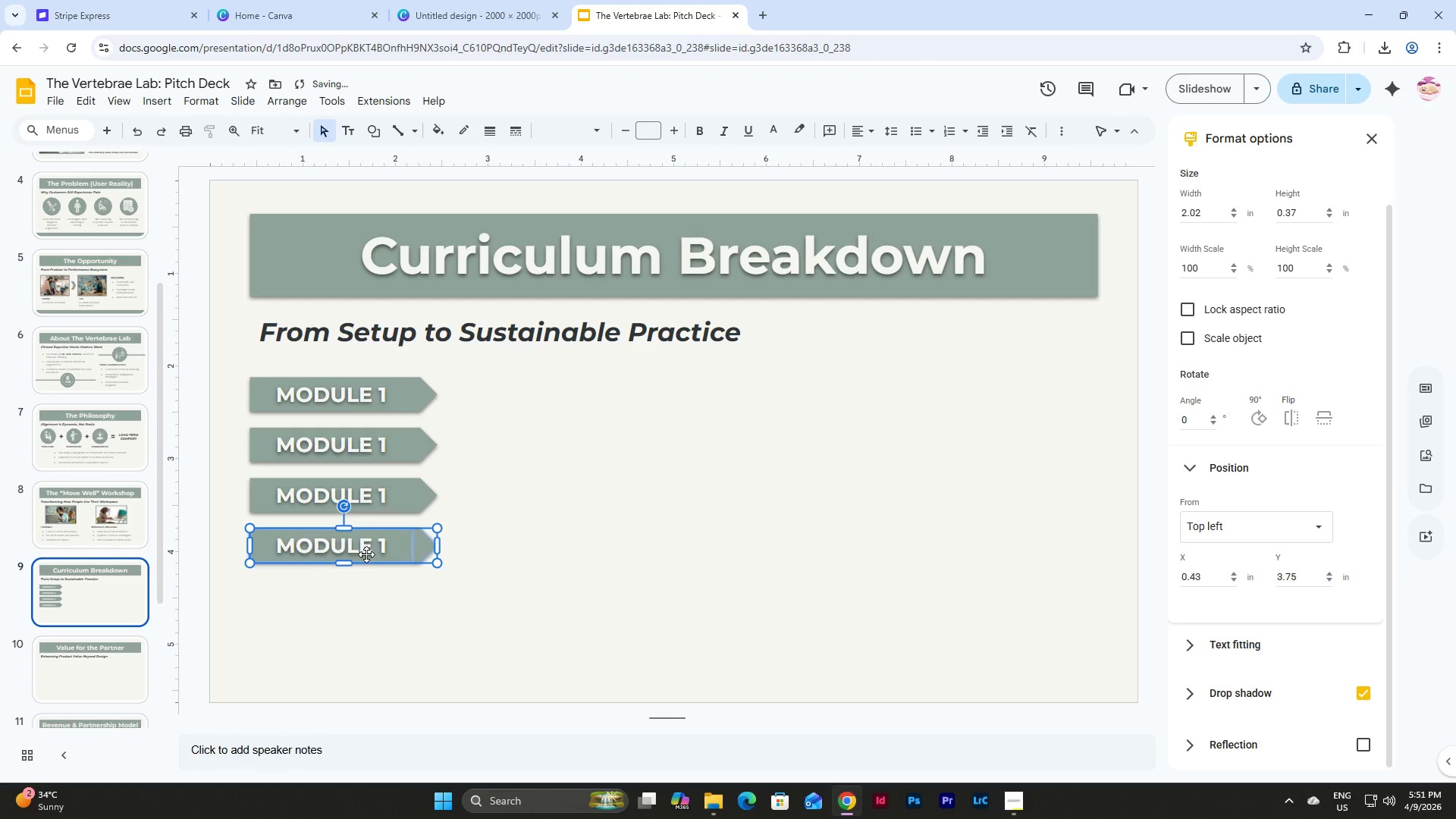 
key(Control+D)
 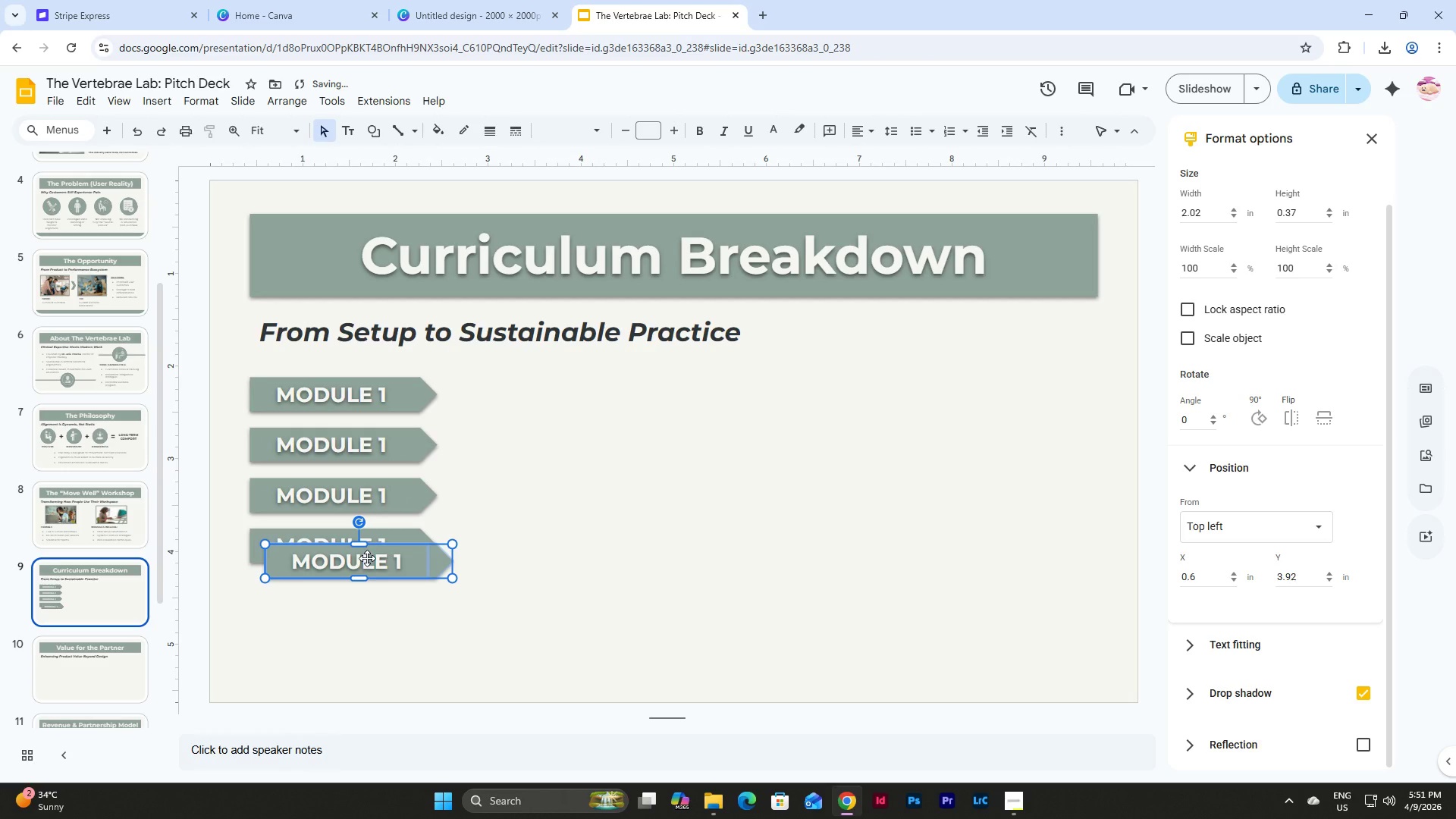 
left_click_drag(start_coordinate=[367, 558], to_coordinate=[350, 591])
 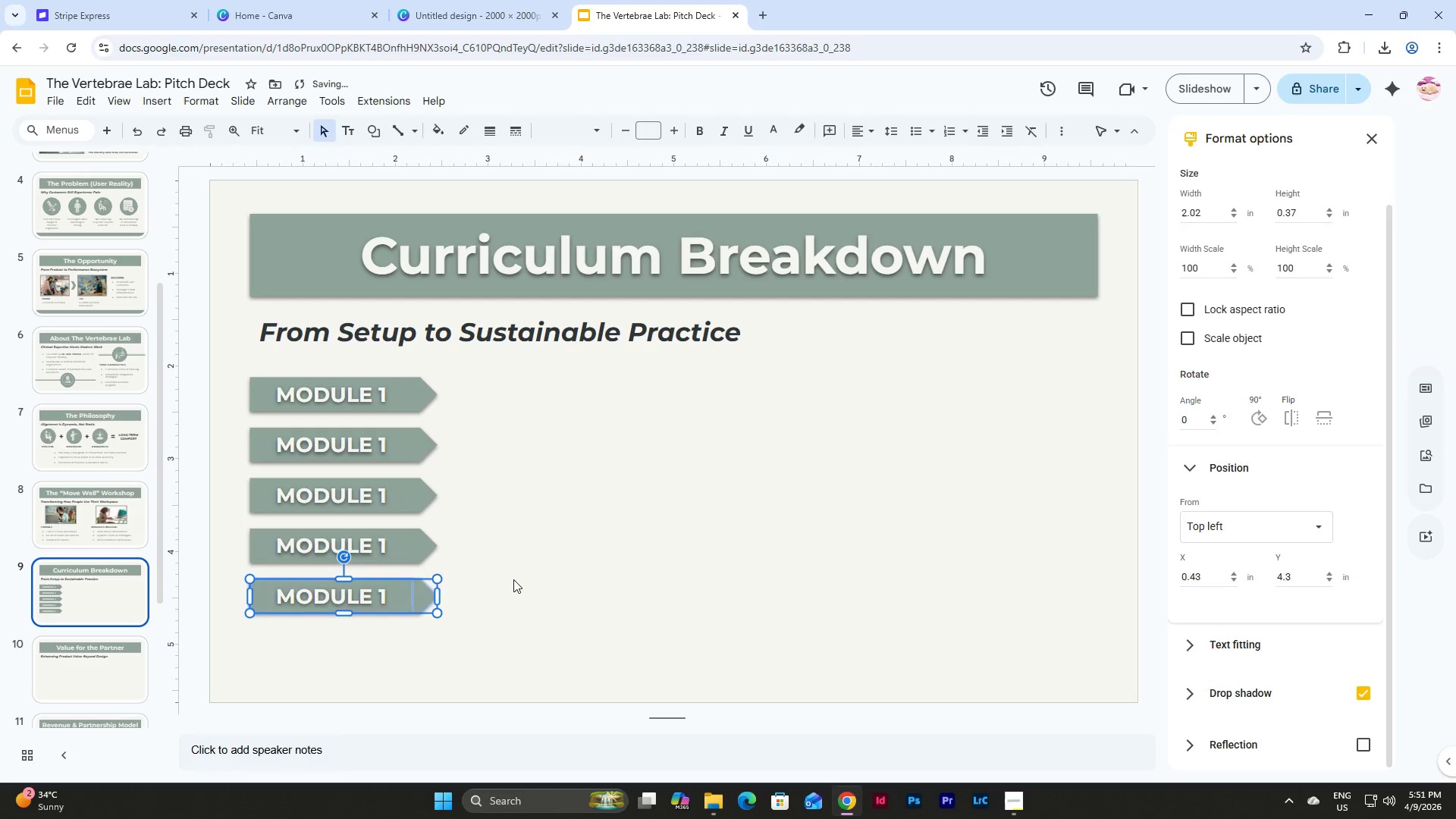 
left_click([513, 579])
 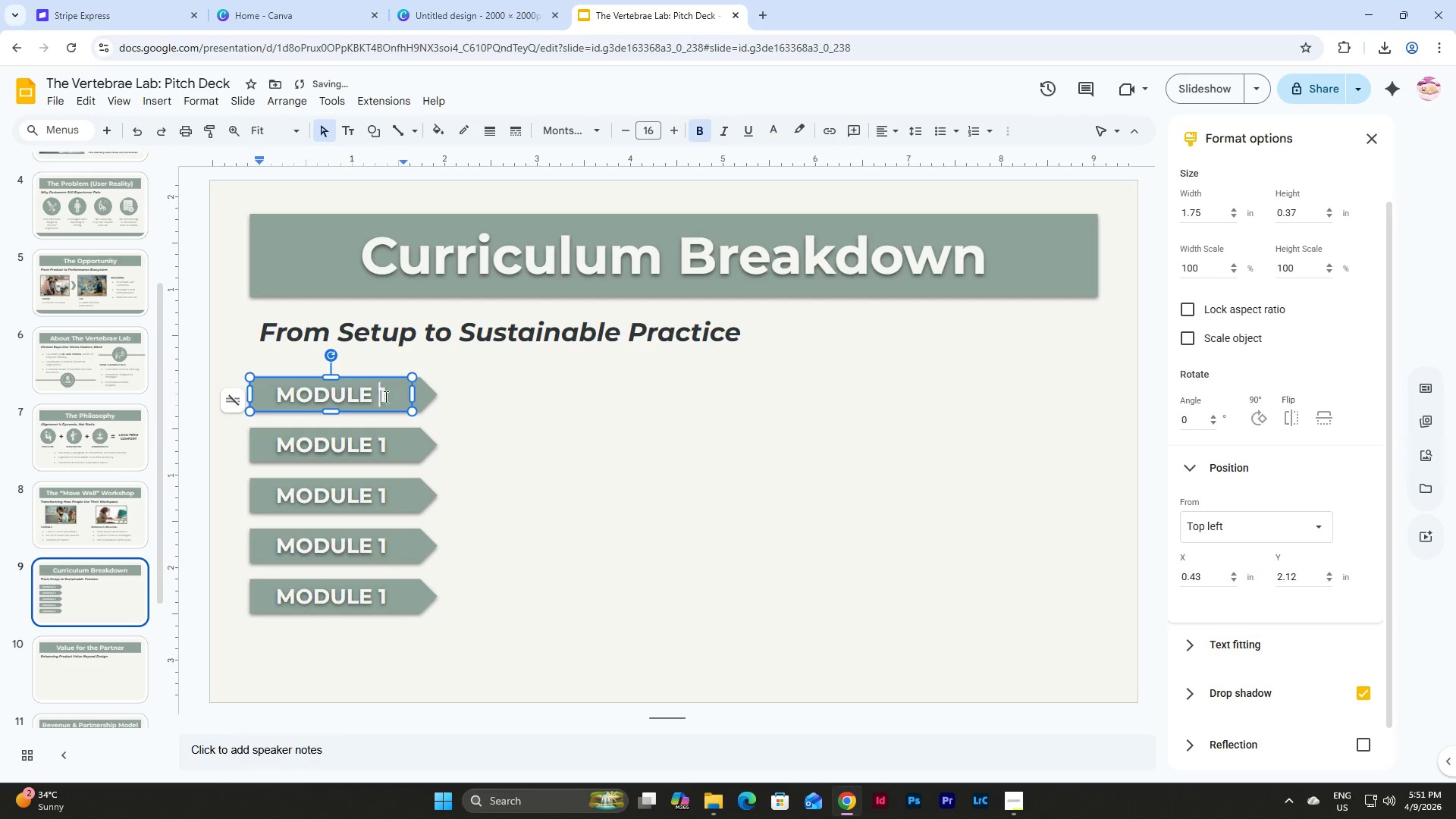 
double_click([386, 398])
 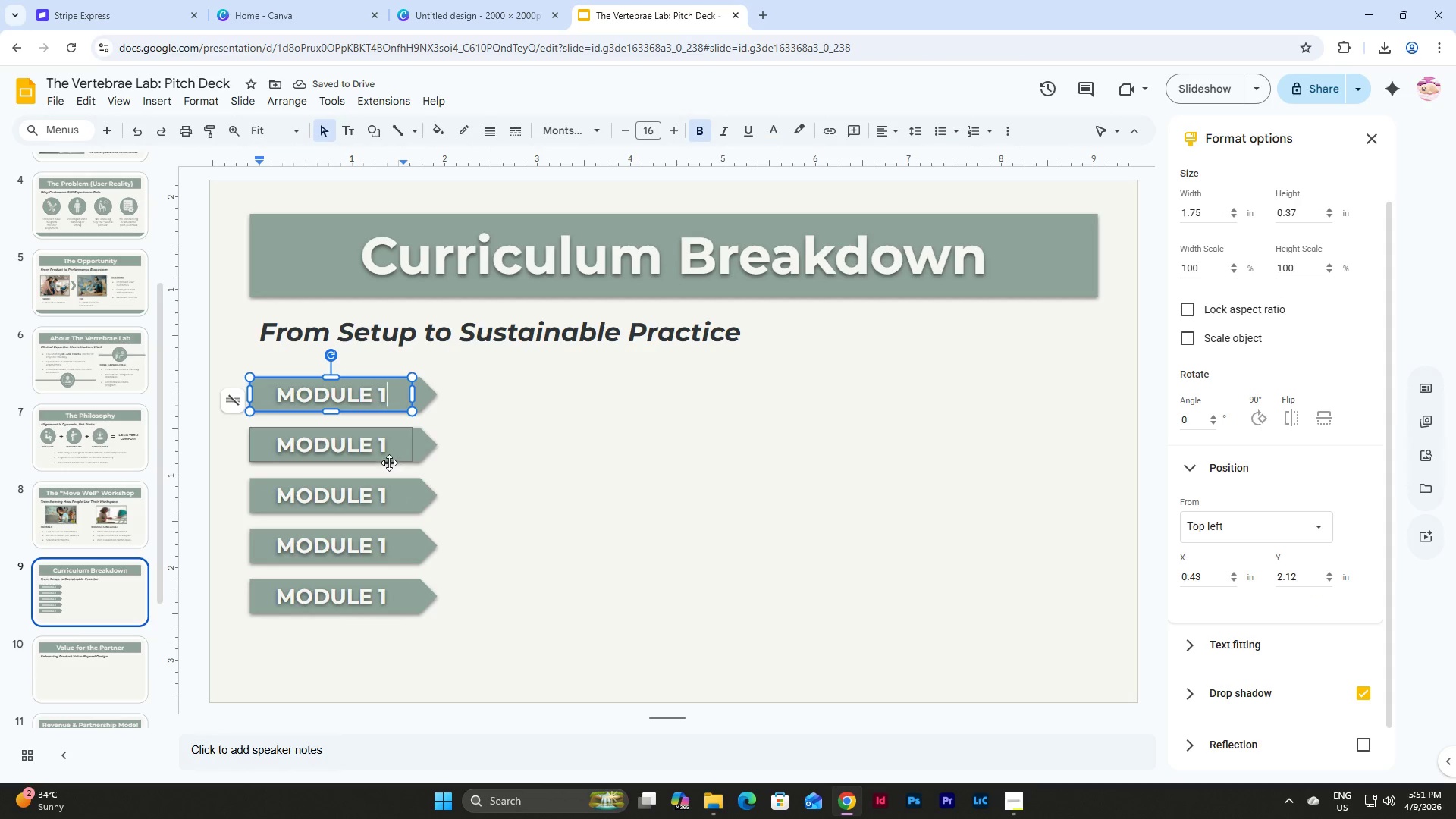 
left_click([381, 441])
 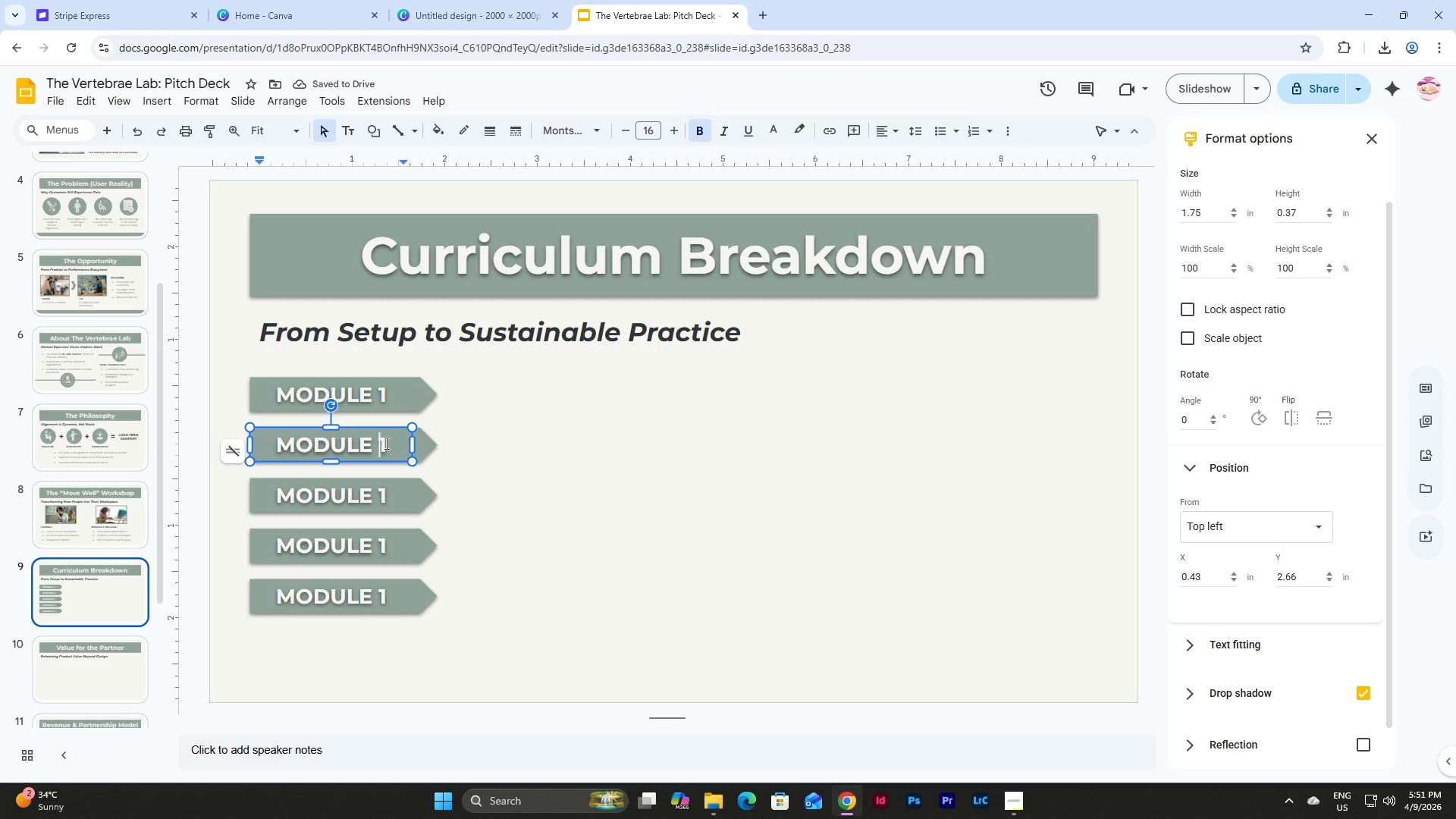 
left_click_drag(start_coordinate=[385, 443], to_coordinate=[380, 444])
 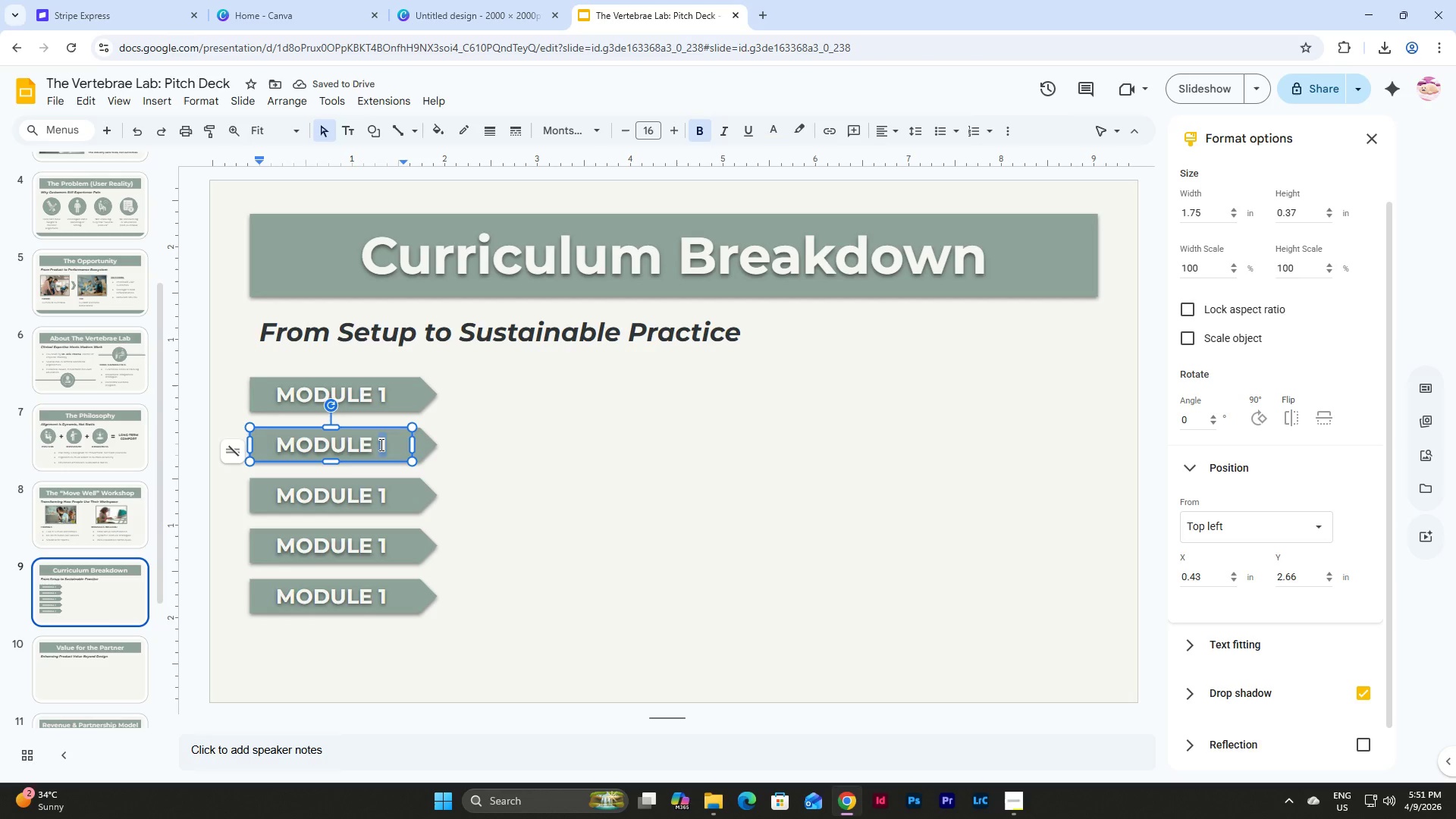 
key(Numpad2)
 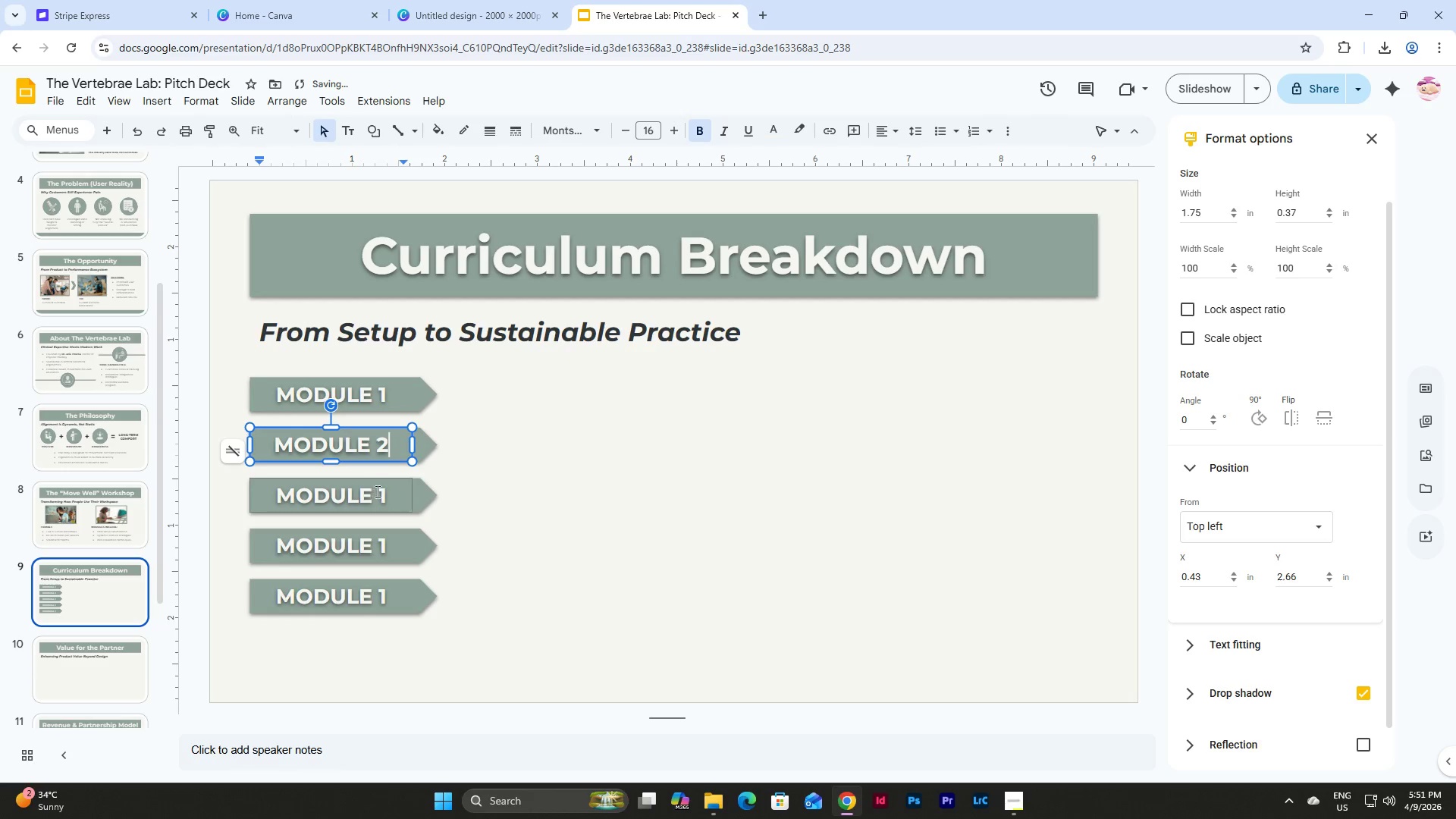 
left_click_drag(start_coordinate=[383, 497], to_coordinate=[378, 497])
 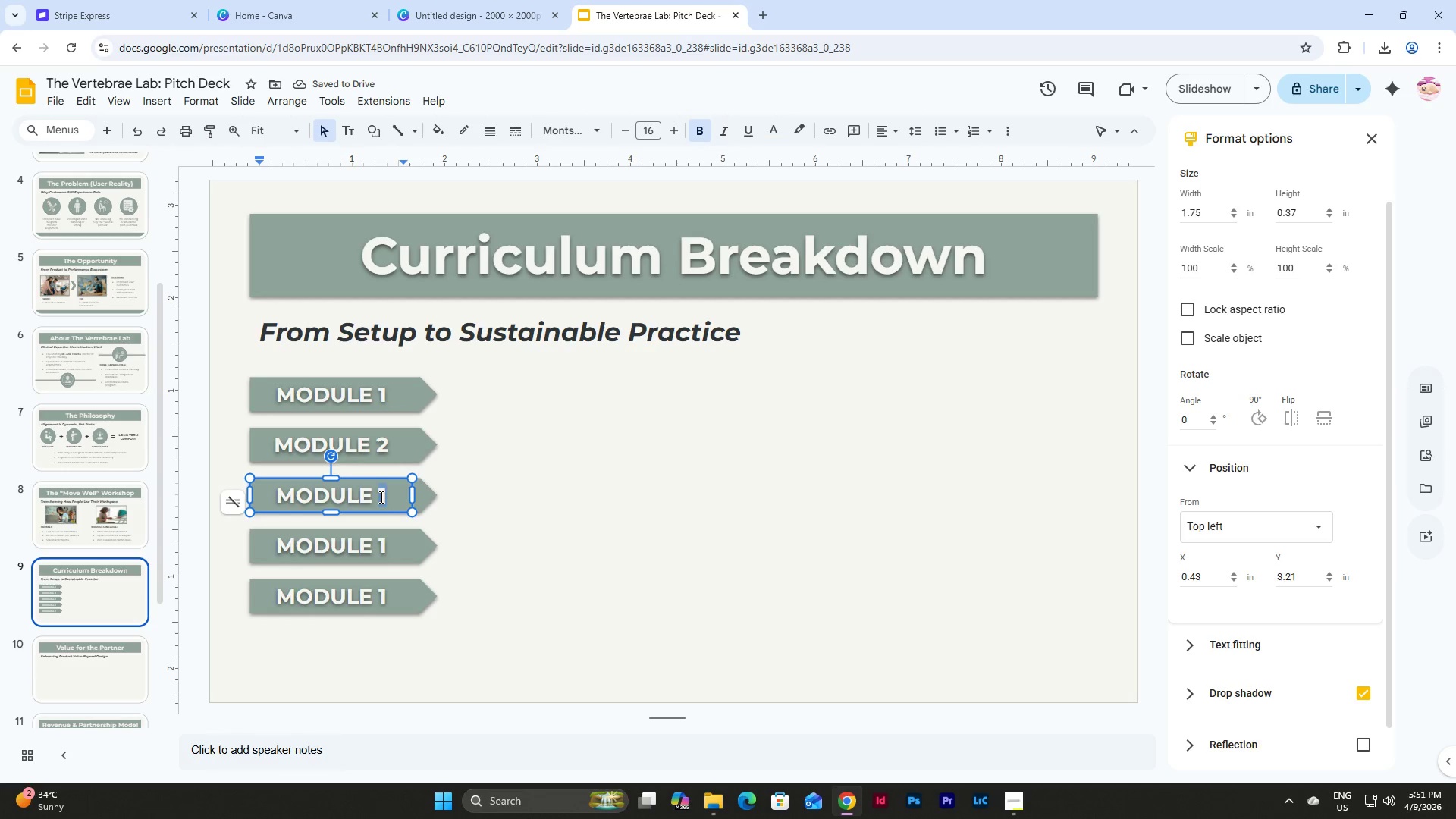 
key(Numpad3)
 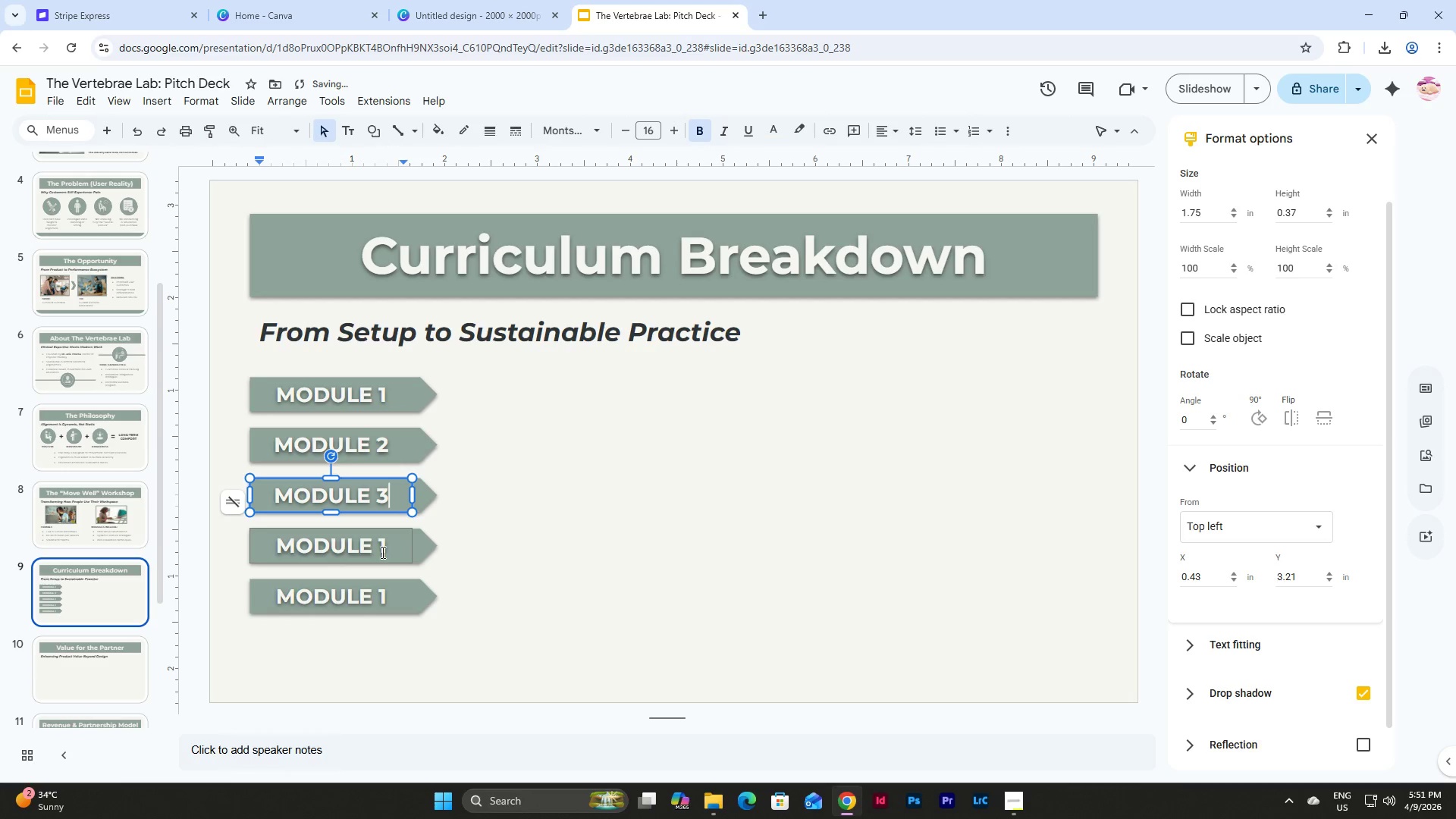 
left_click([380, 551])
 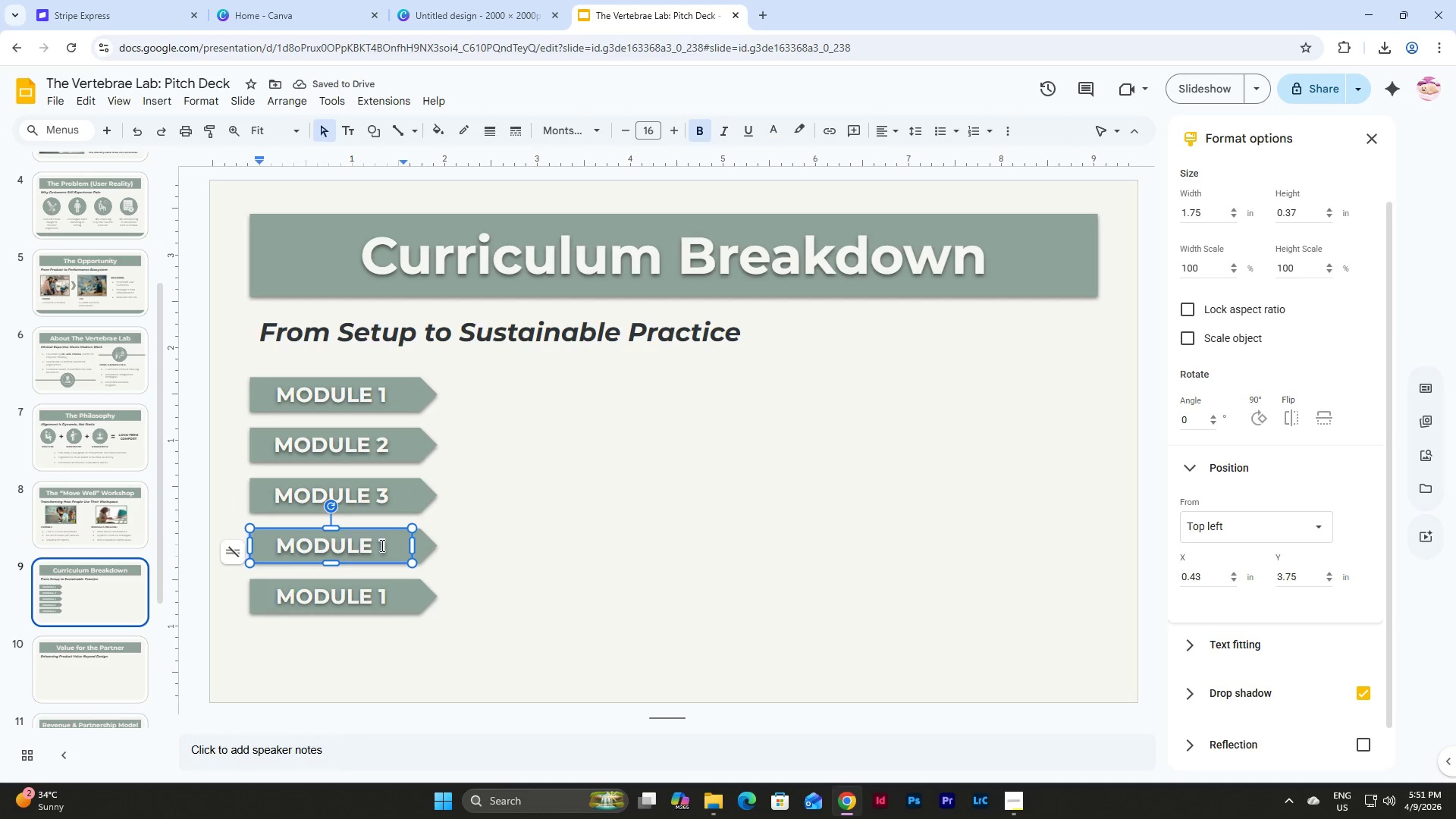 
left_click_drag(start_coordinate=[379, 545], to_coordinate=[389, 546])
 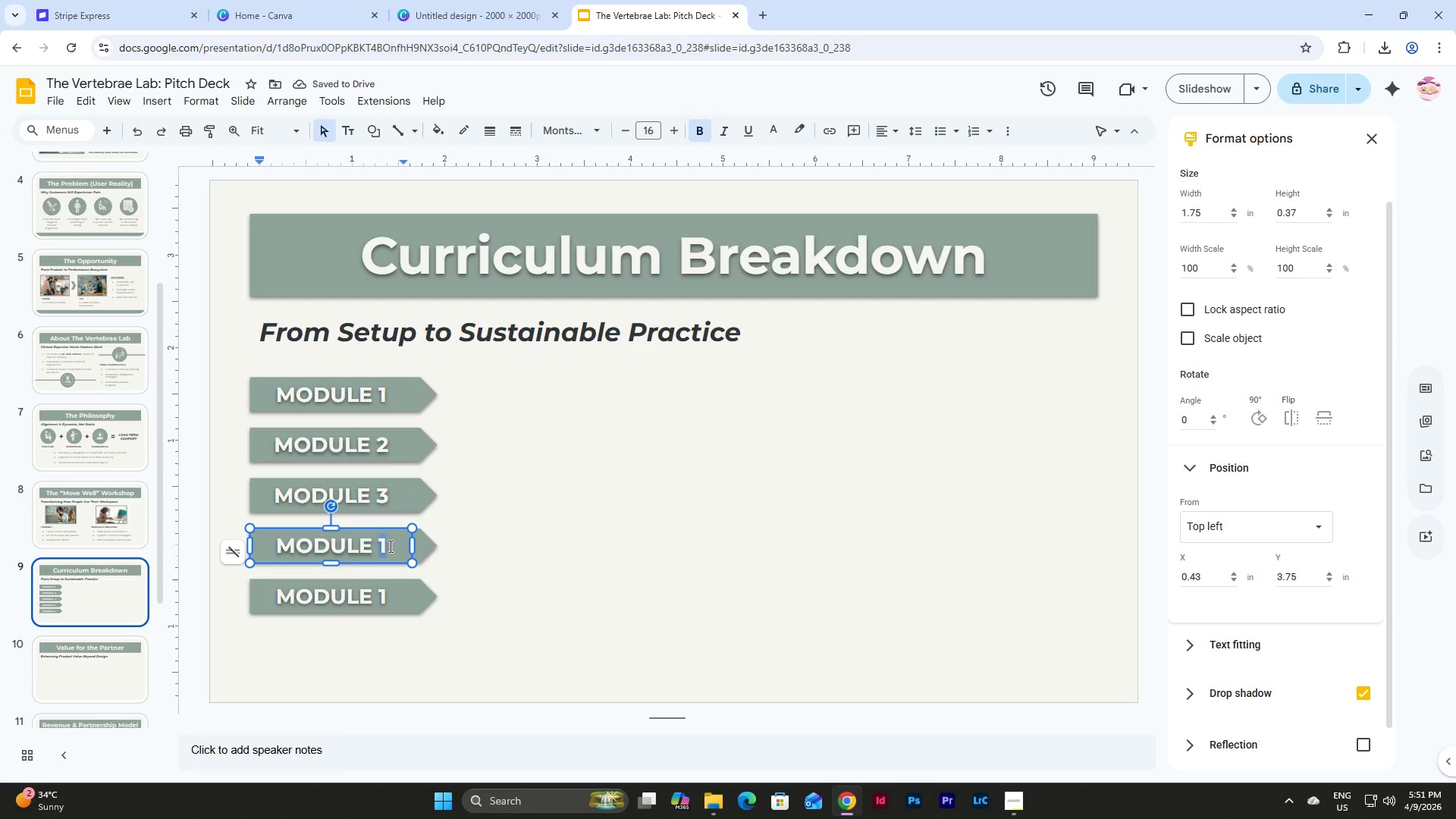 
key(Numpad4)
 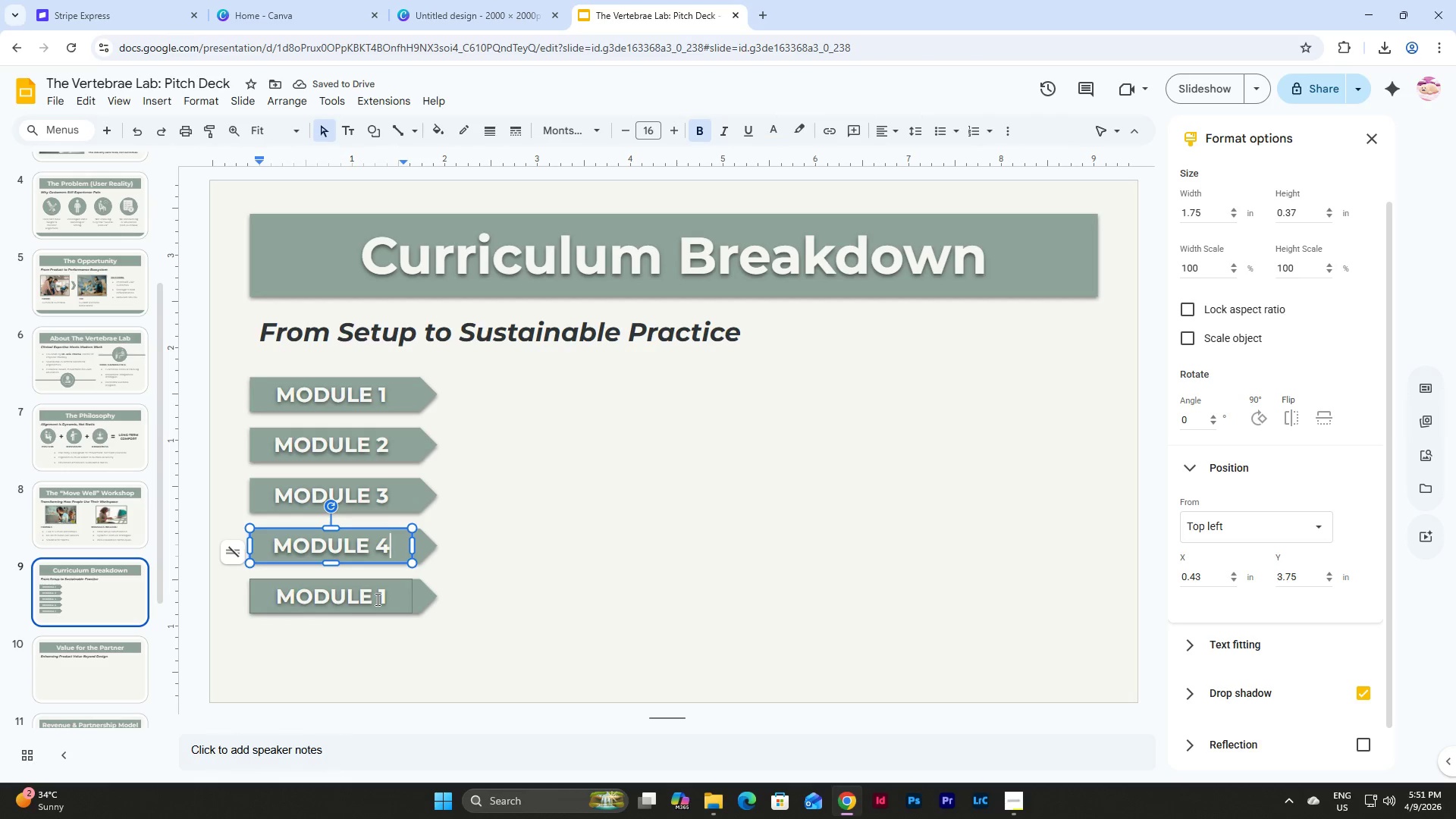 
wait(5.31)
 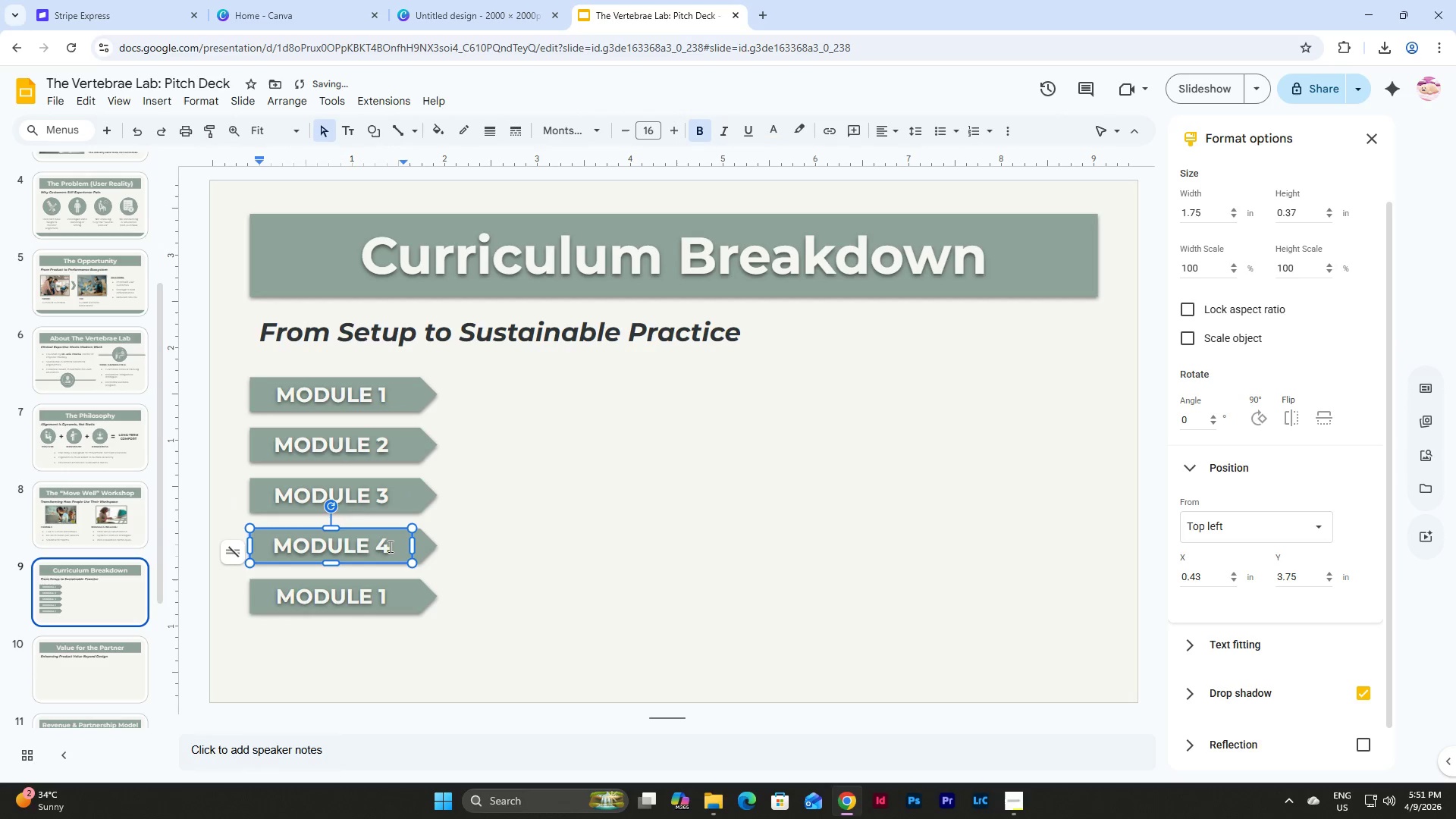 
left_click_drag(start_coordinate=[380, 594], to_coordinate=[388, 595])
 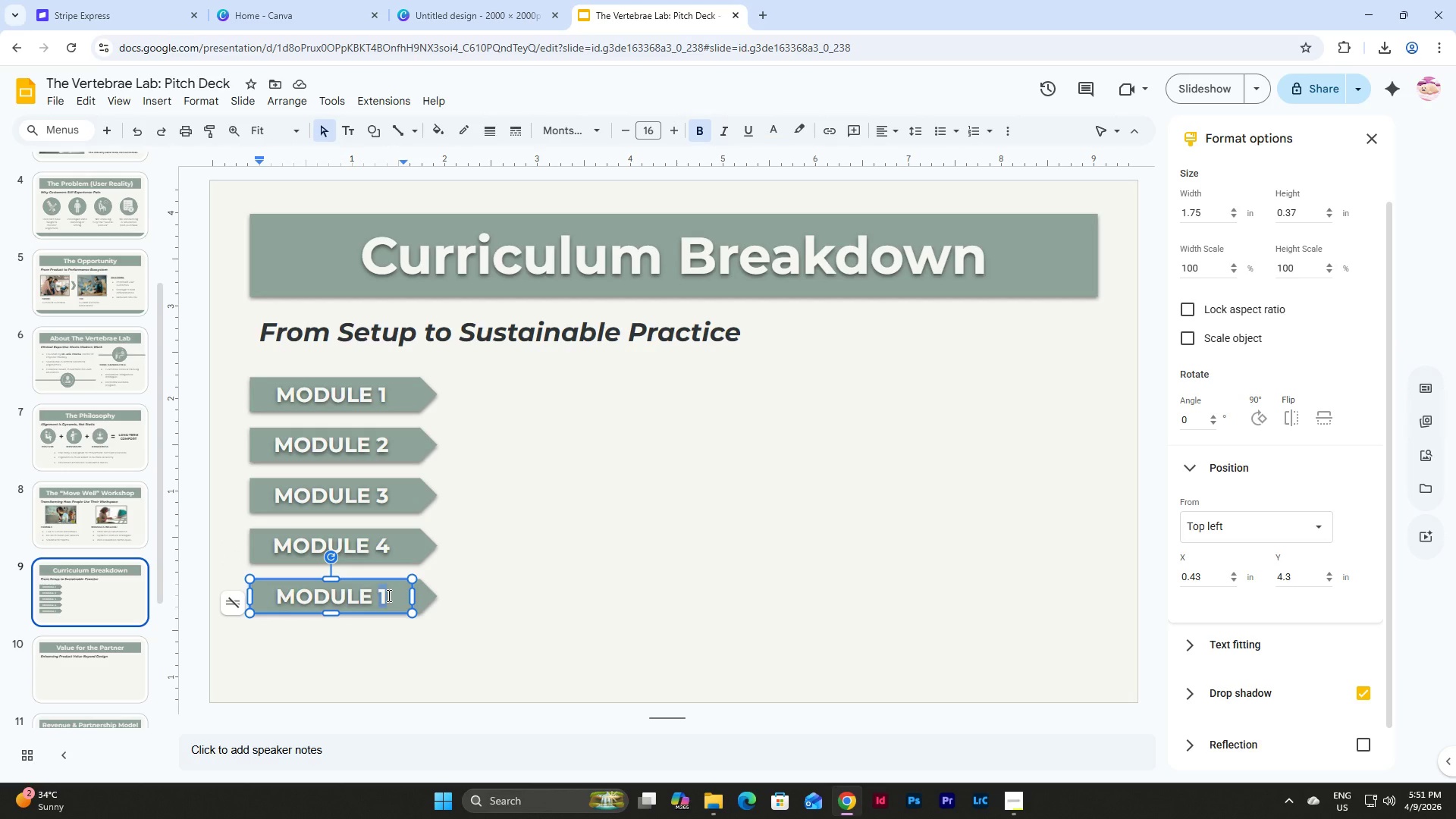 
key(Numpad5)
 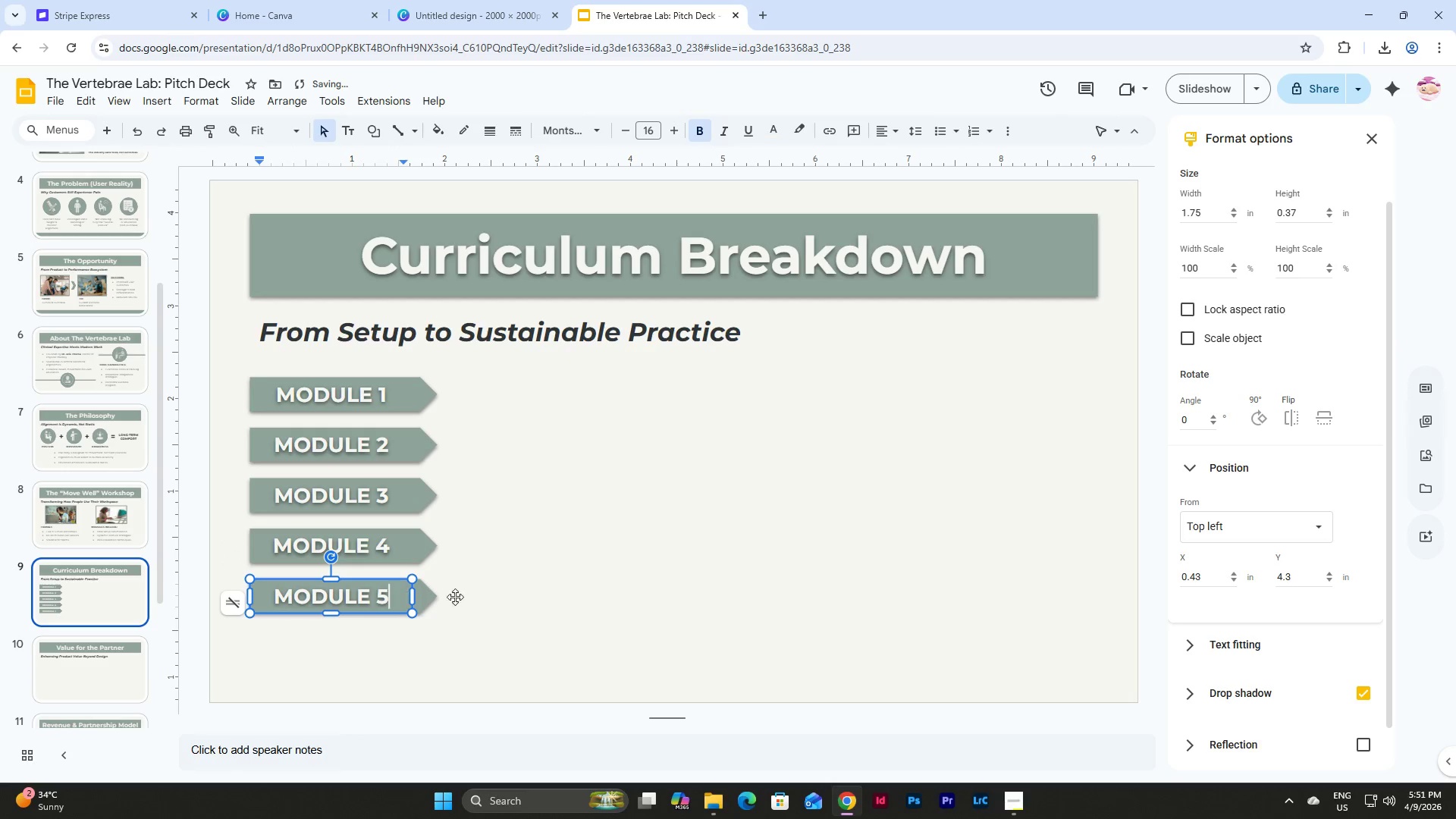 
left_click([514, 604])
 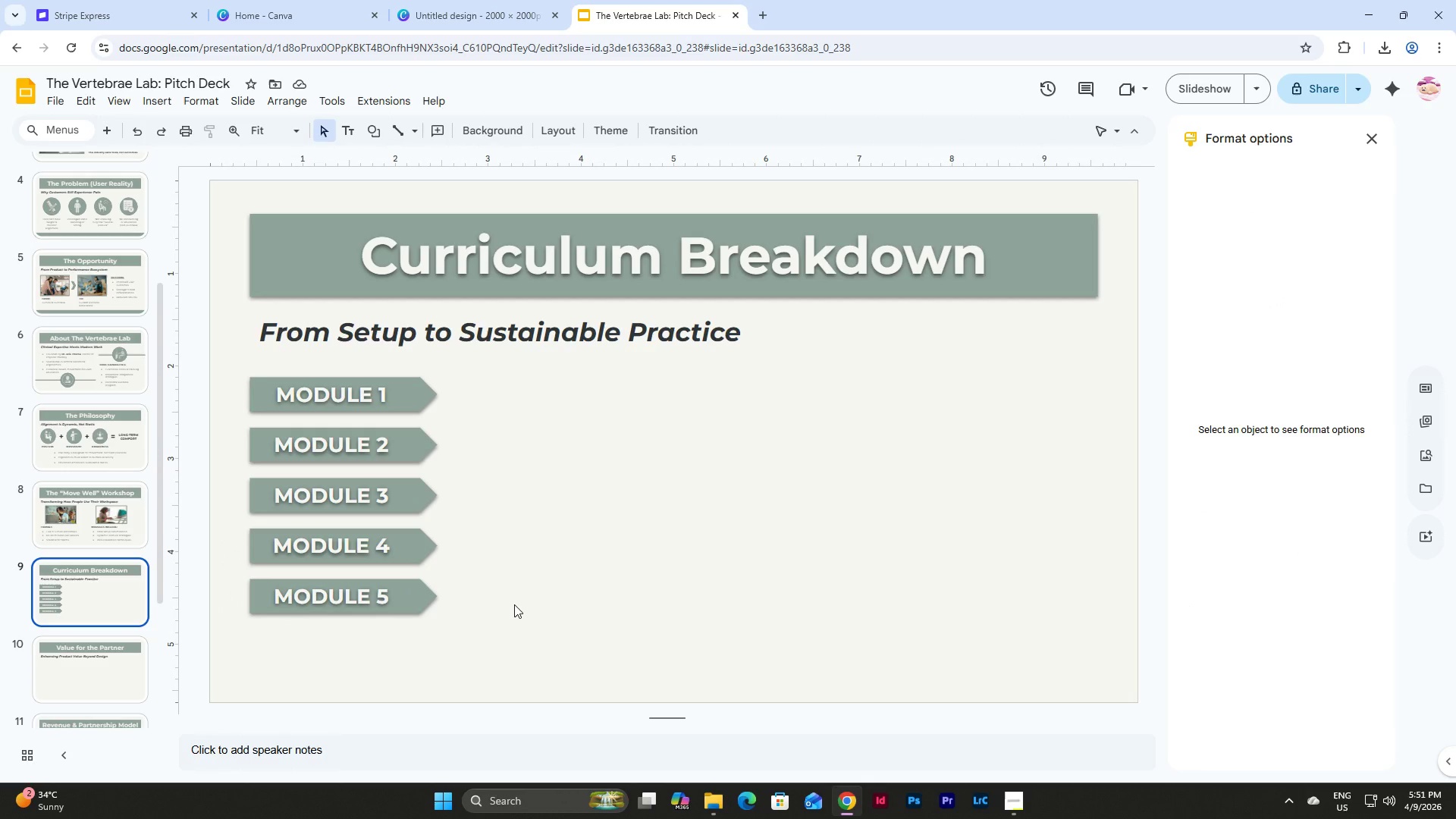 
wait(6.17)
 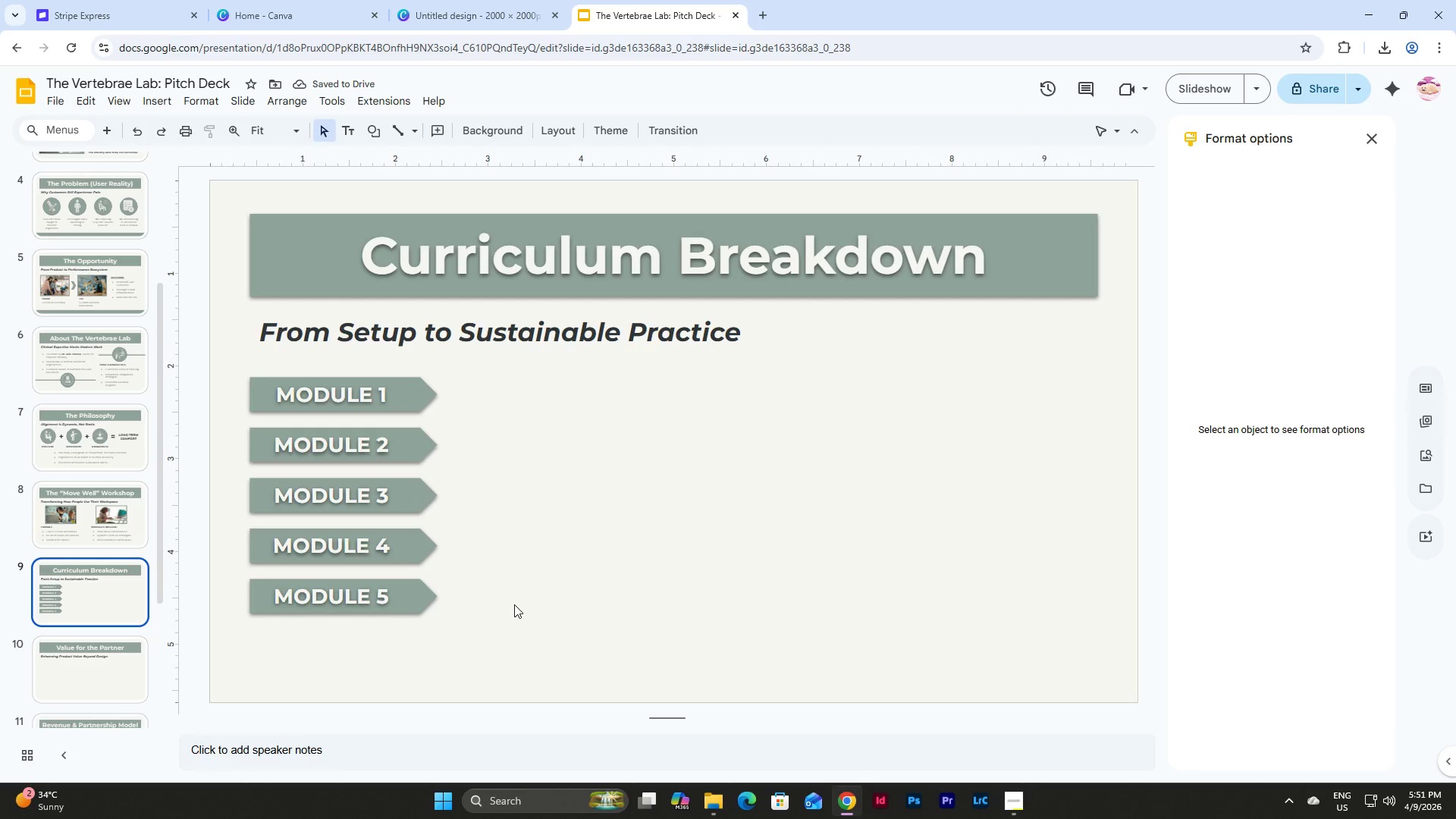 
left_click([112, 265])
 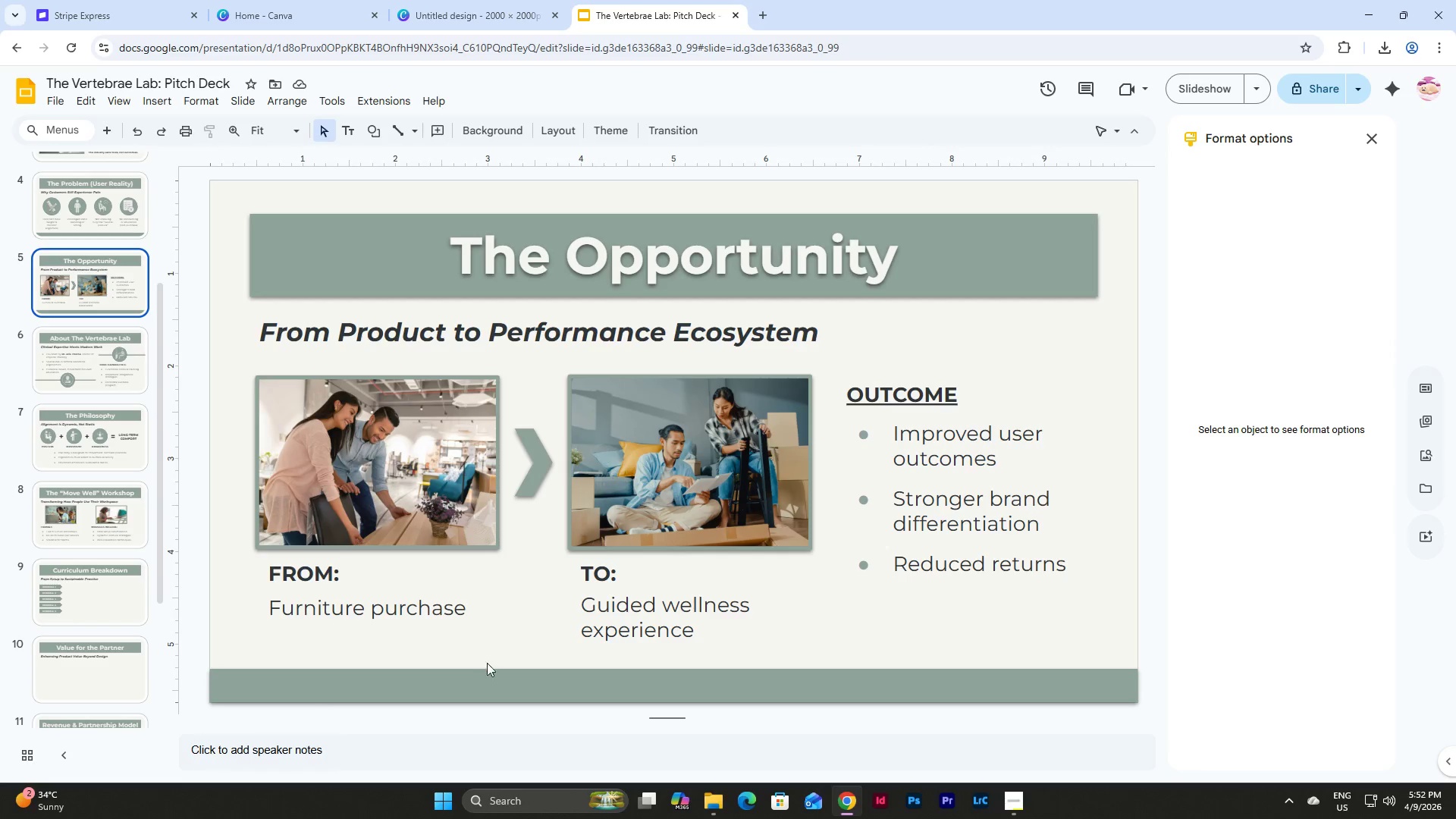 
left_click([498, 679])
 